 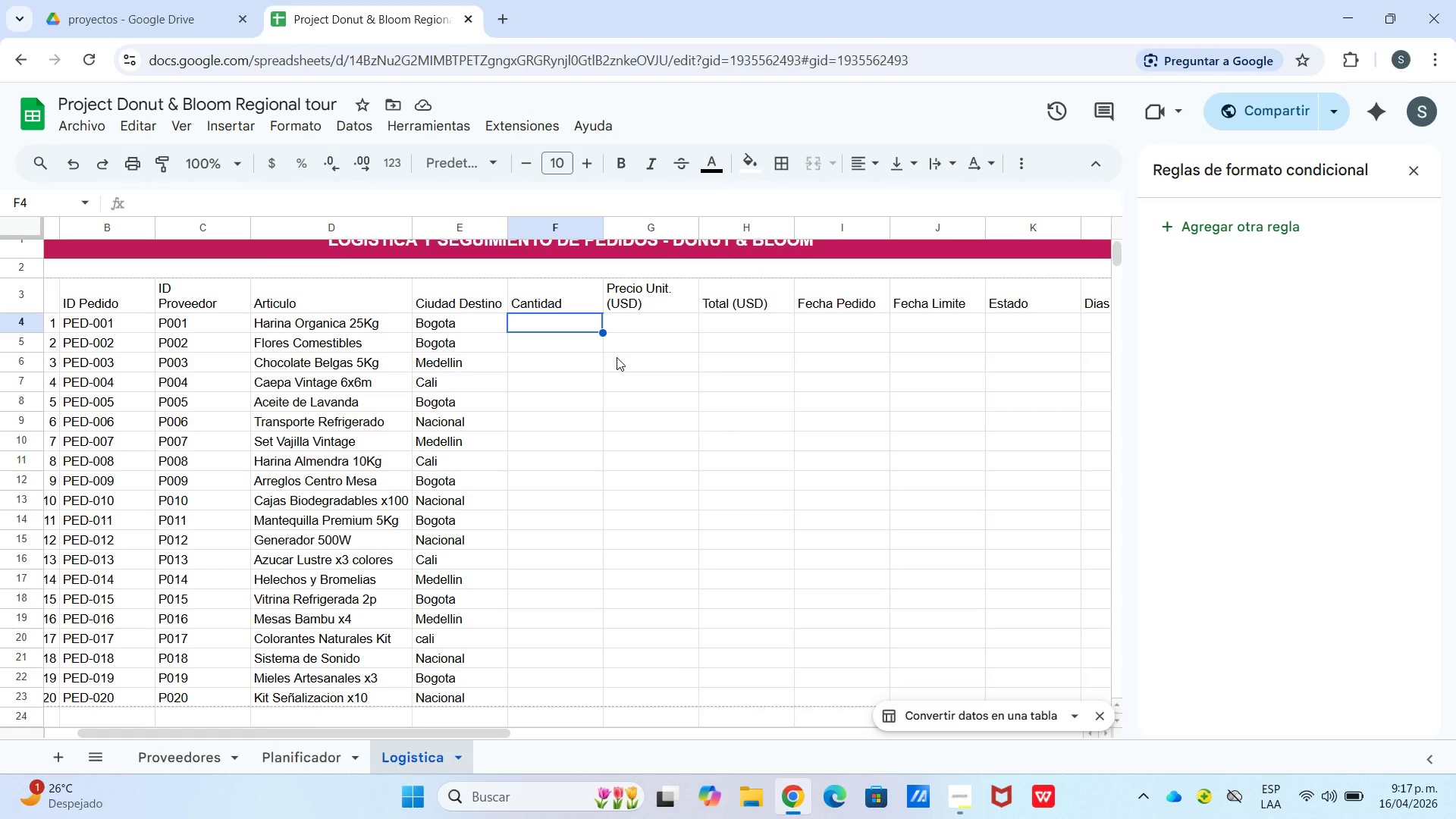 
key(Numpad8)
 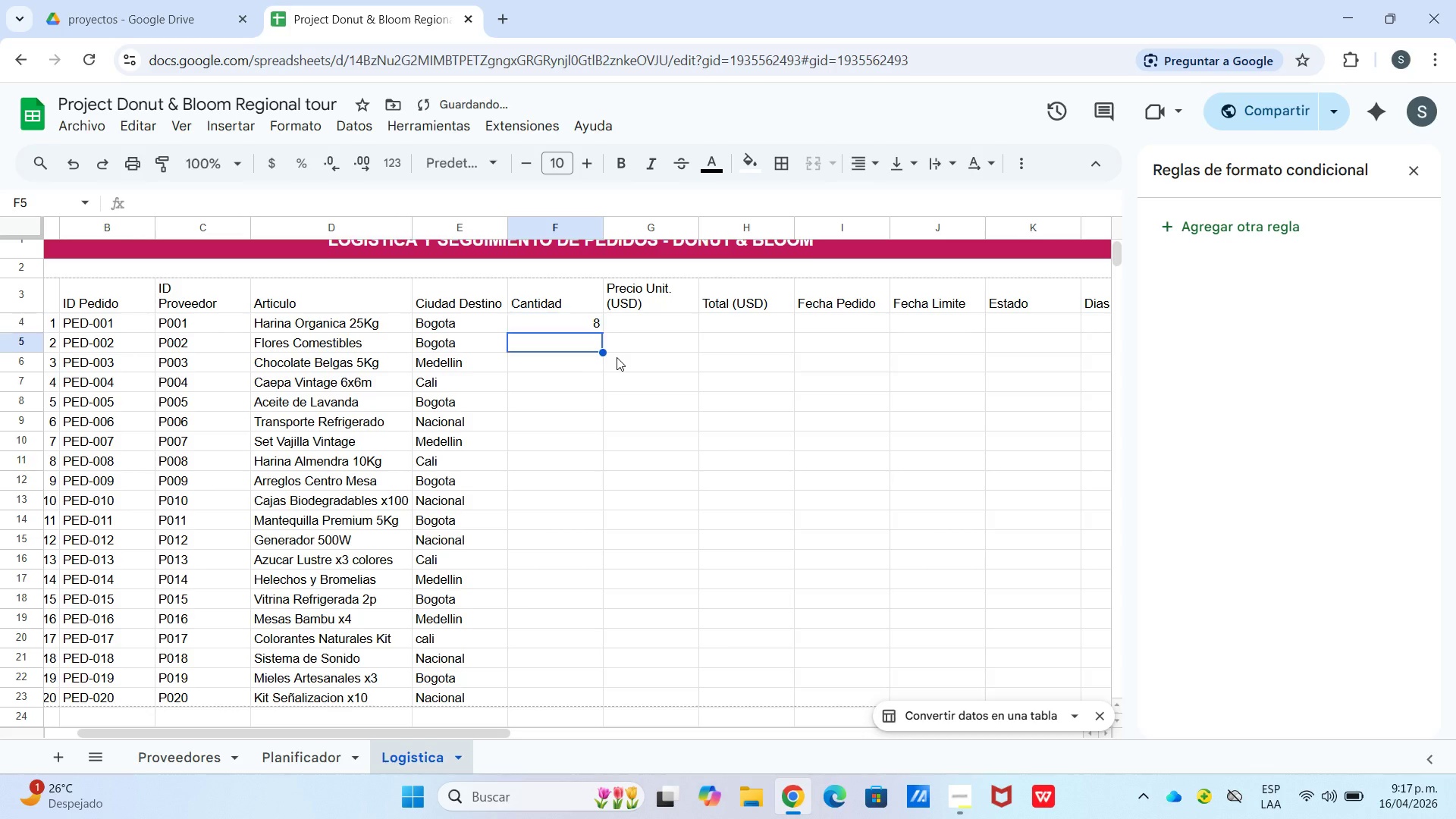 
key(Enter)
 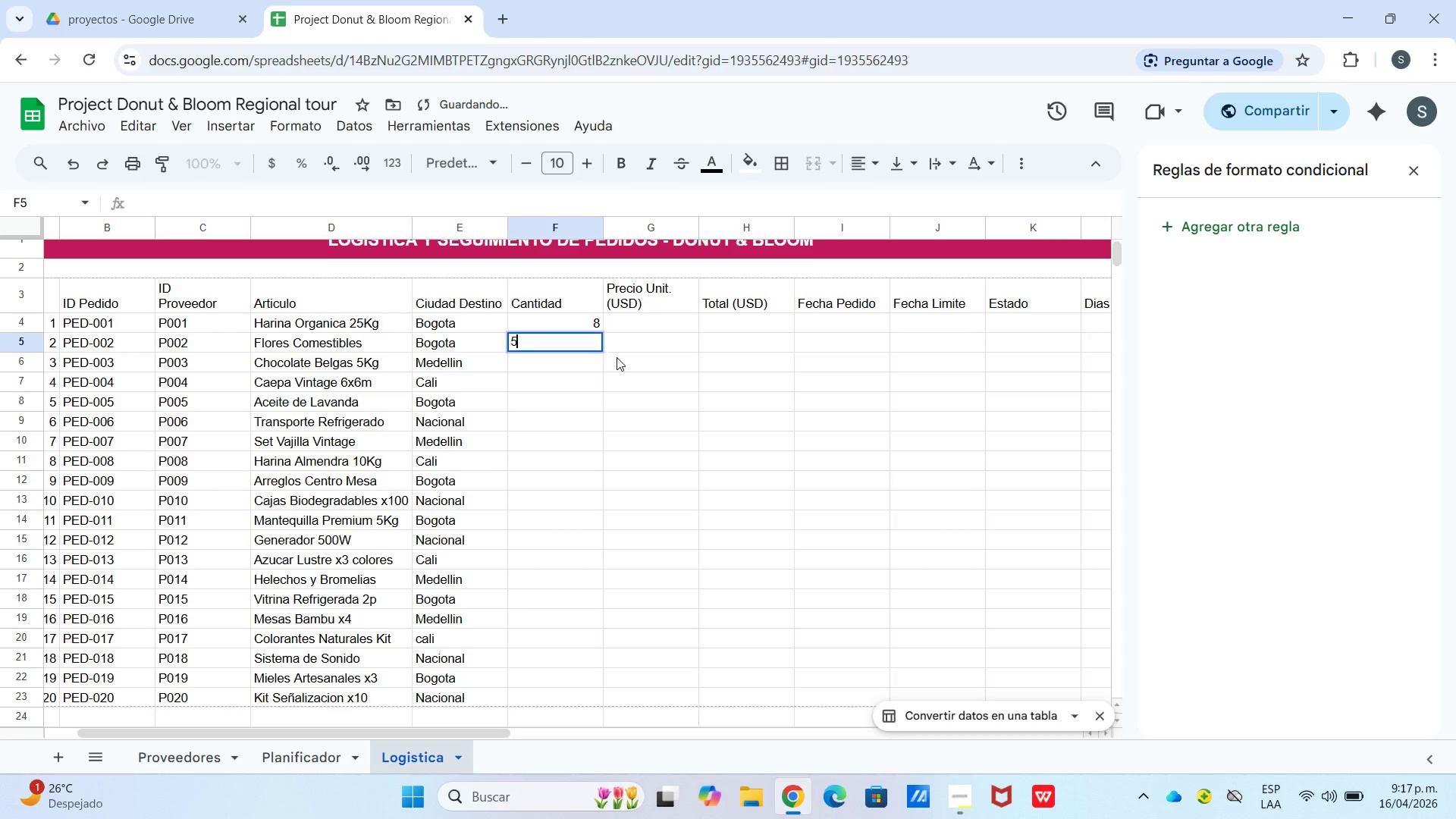 
key(Numpad5)
 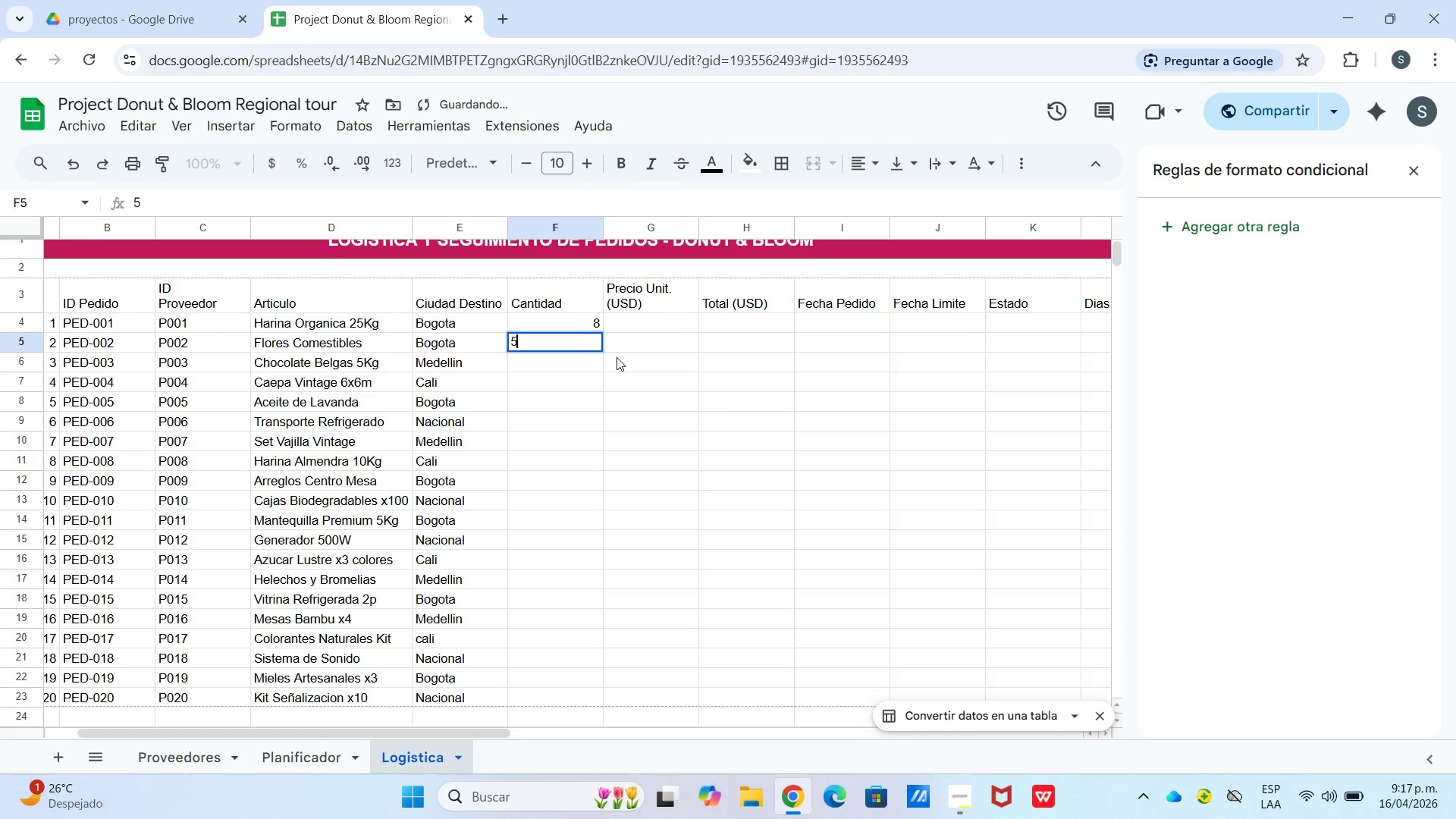 
key(Enter)
 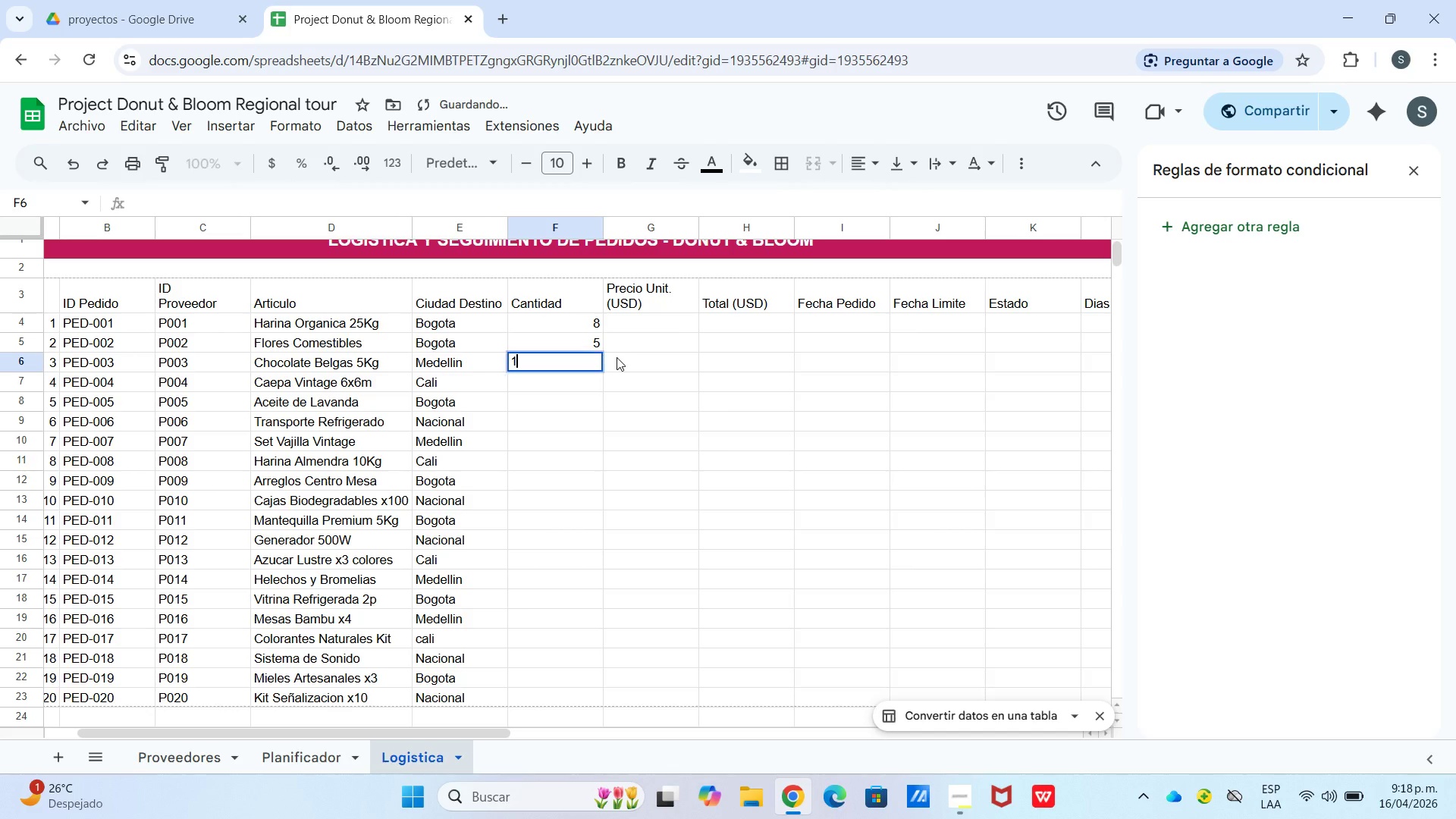 
key(Numpad1)
 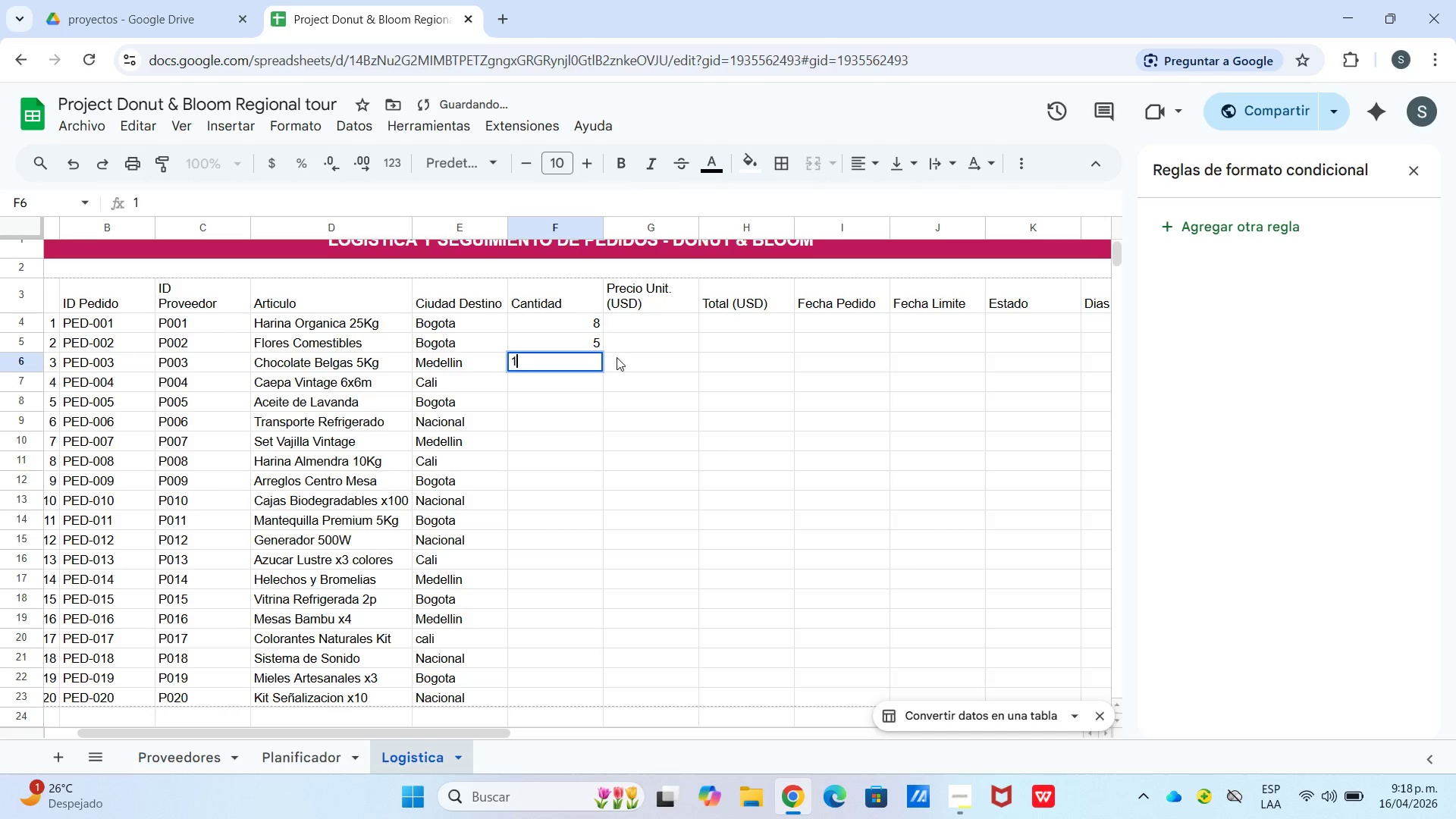 
key(Numpad0)
 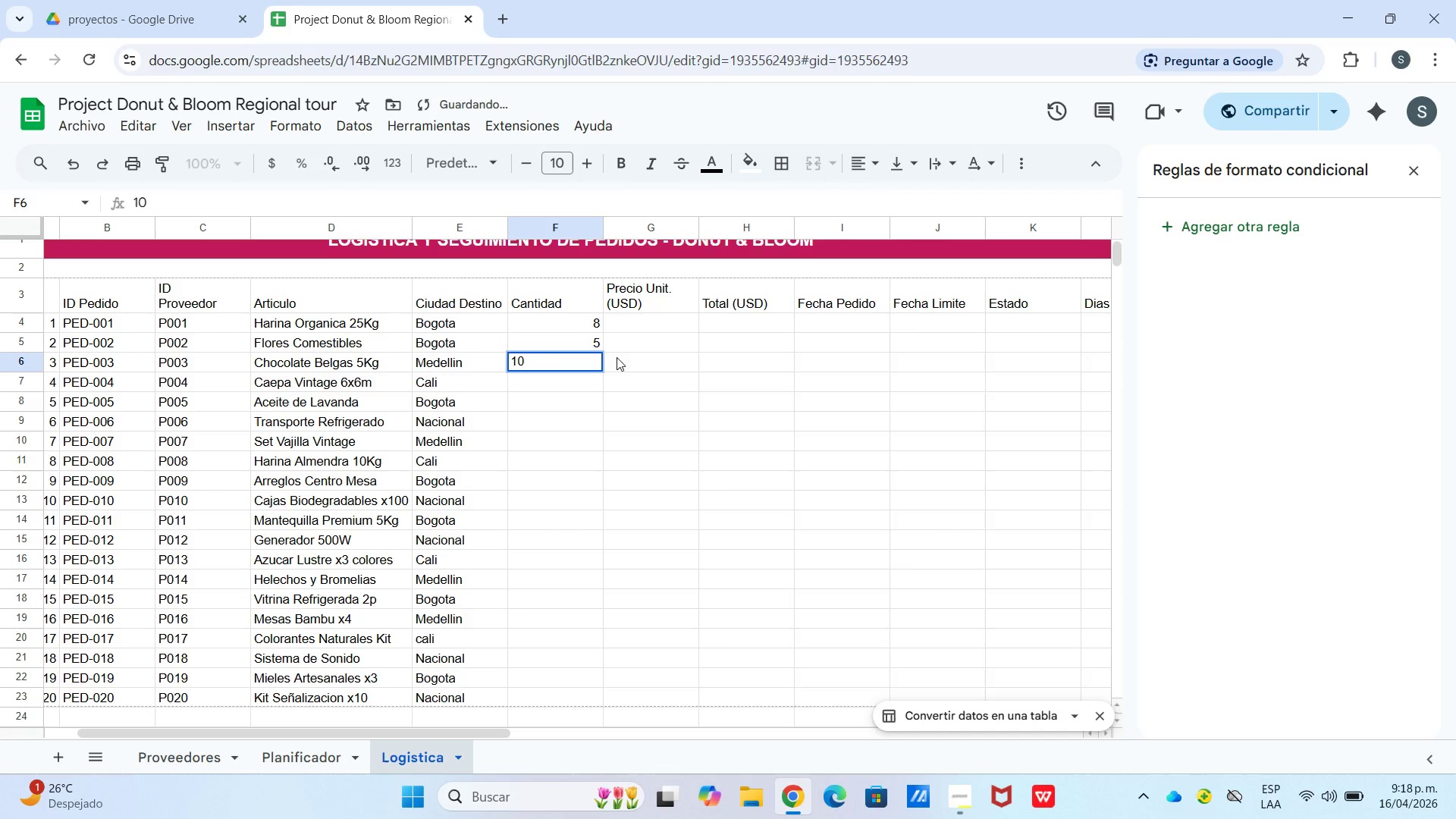 
key(Enter)
 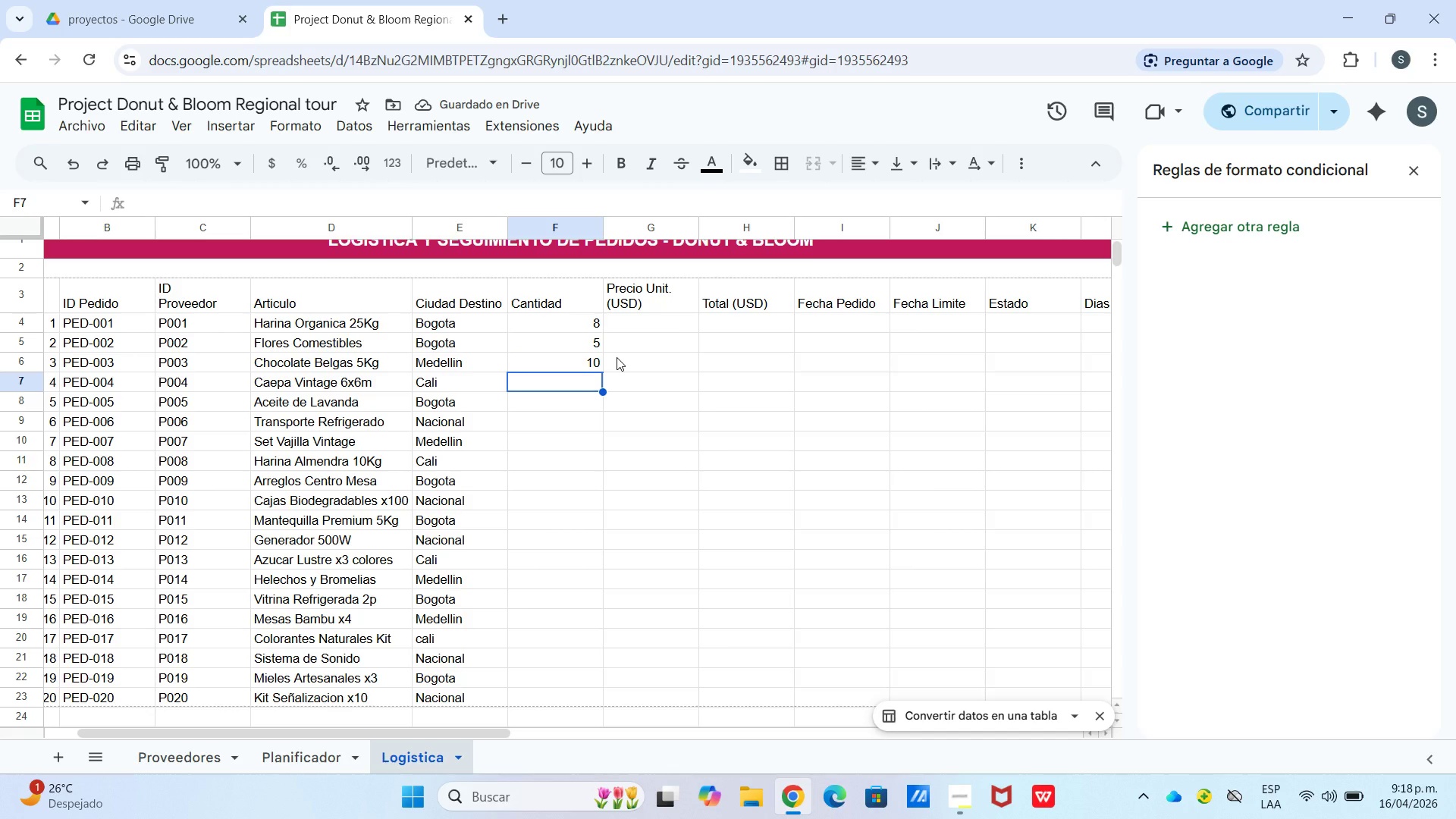 
key(Numpad2)
 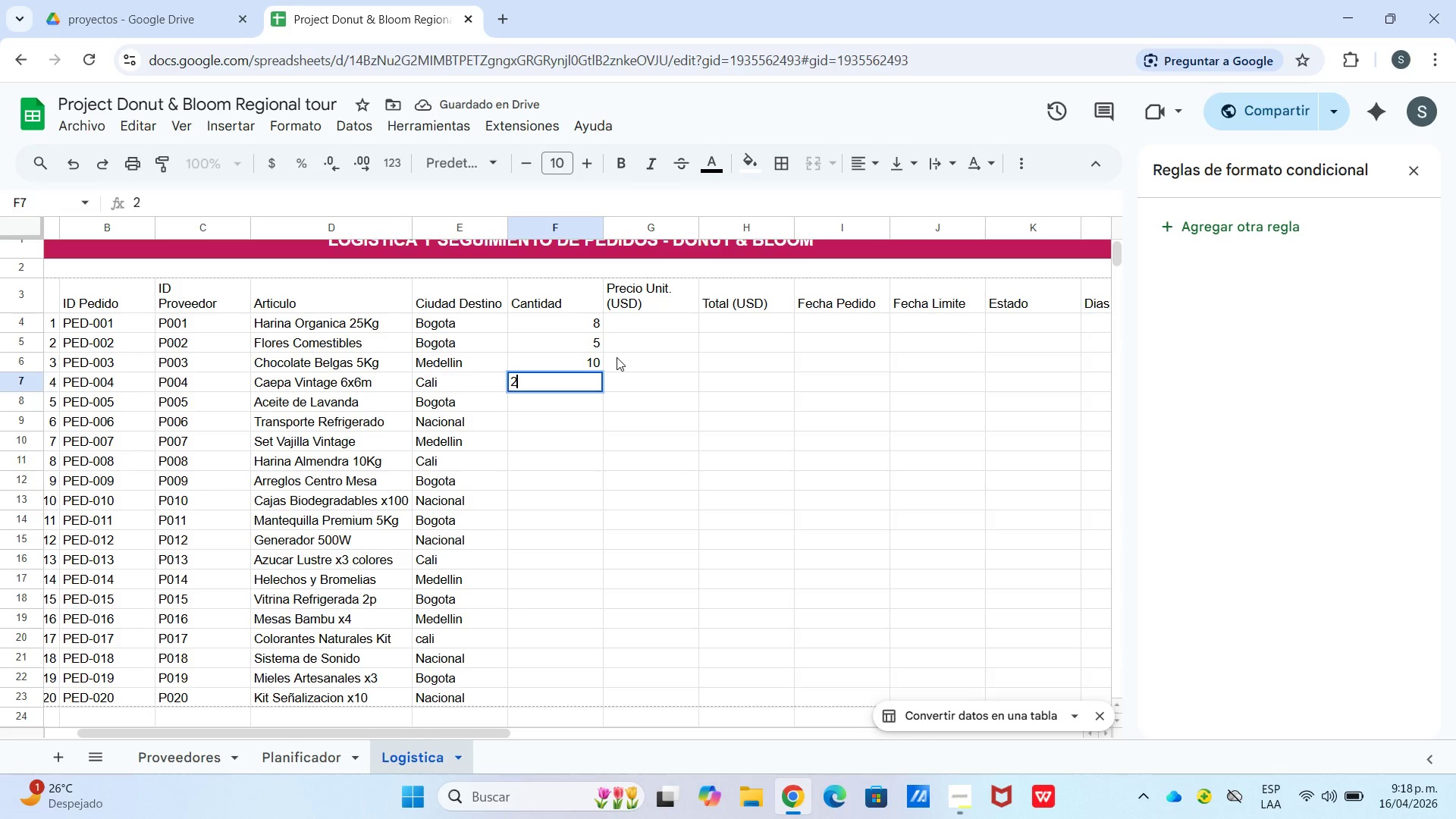 
key(Enter)
 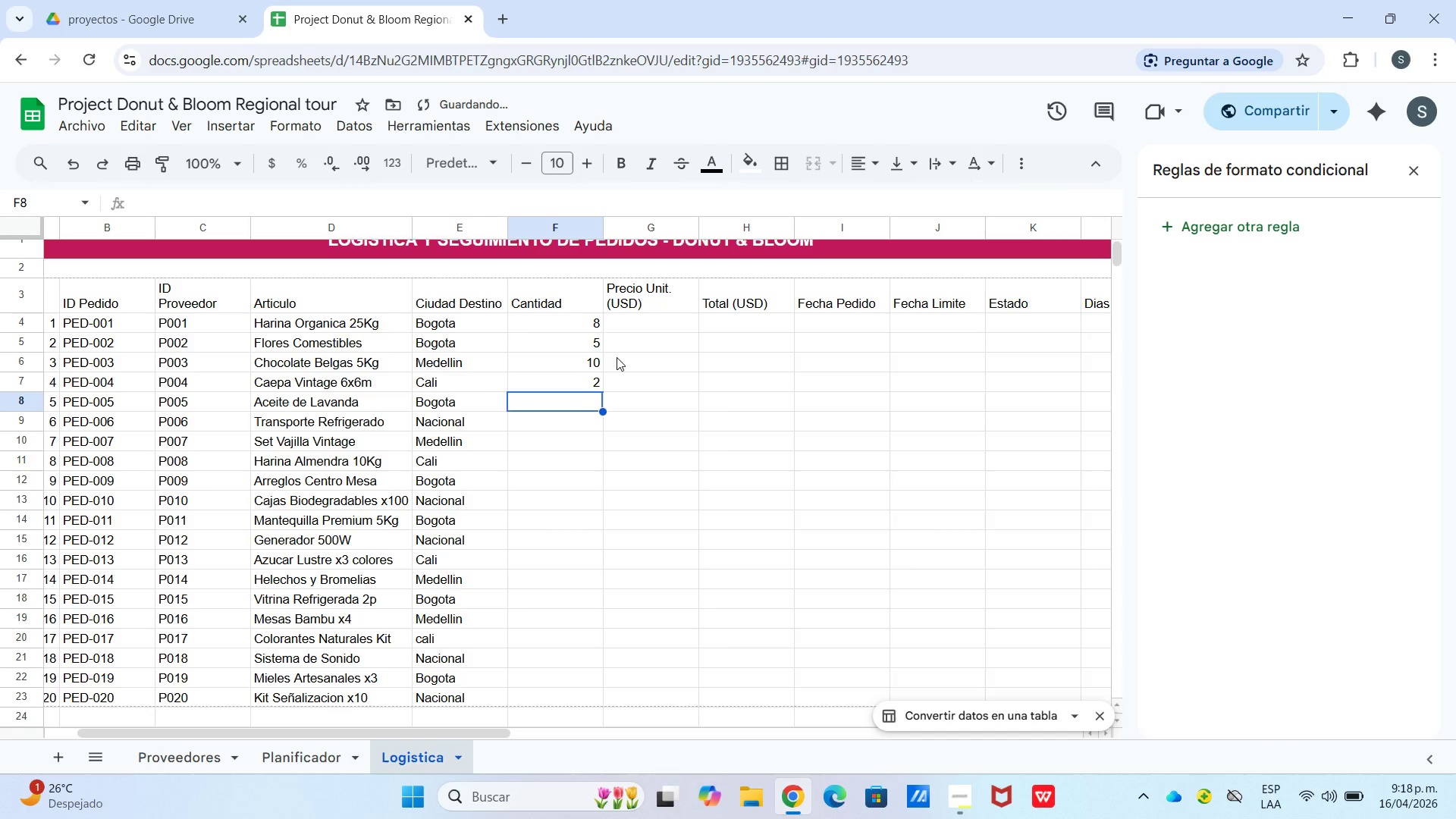 
key(Numpad6)
 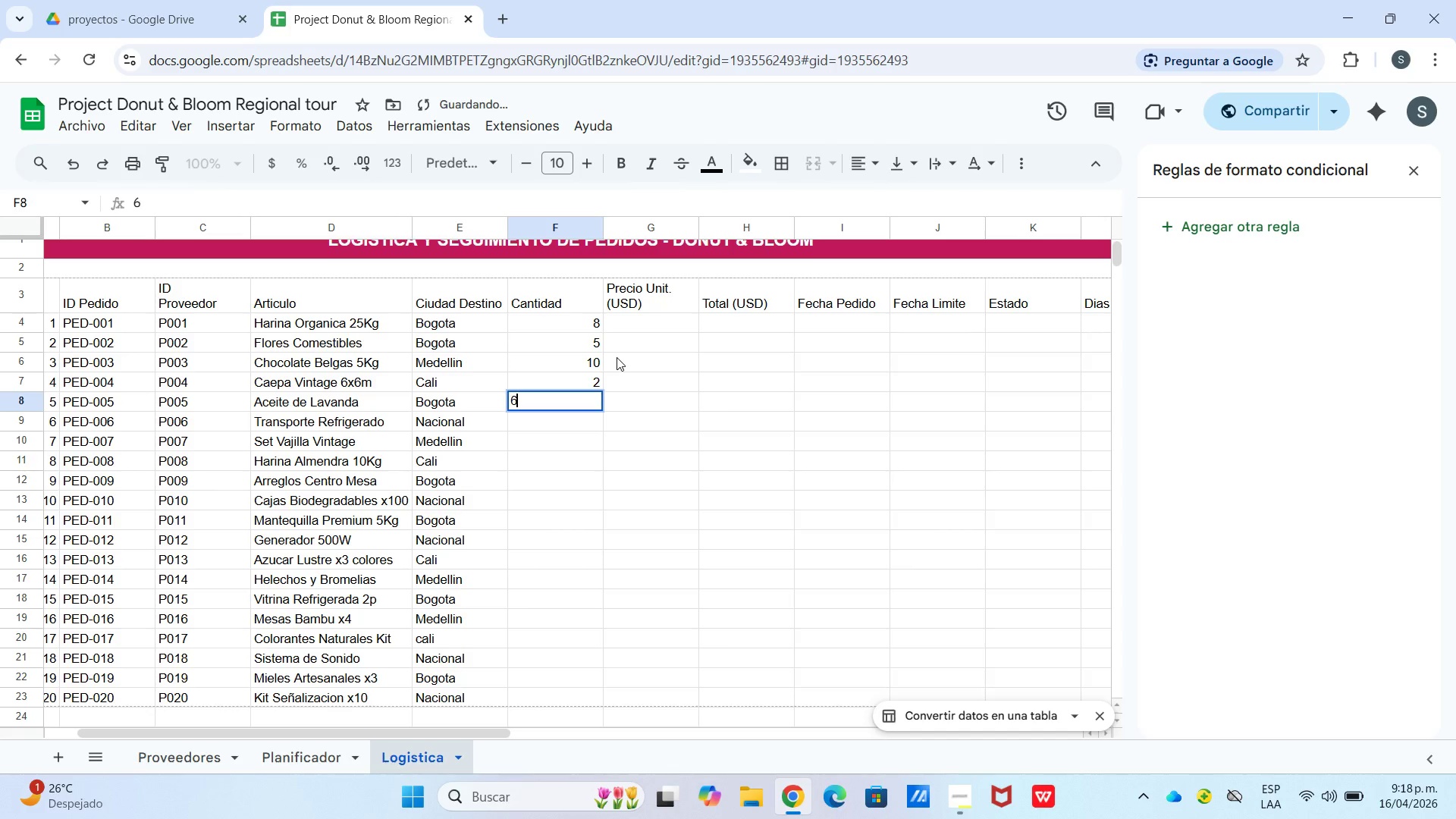 
key(Enter)
 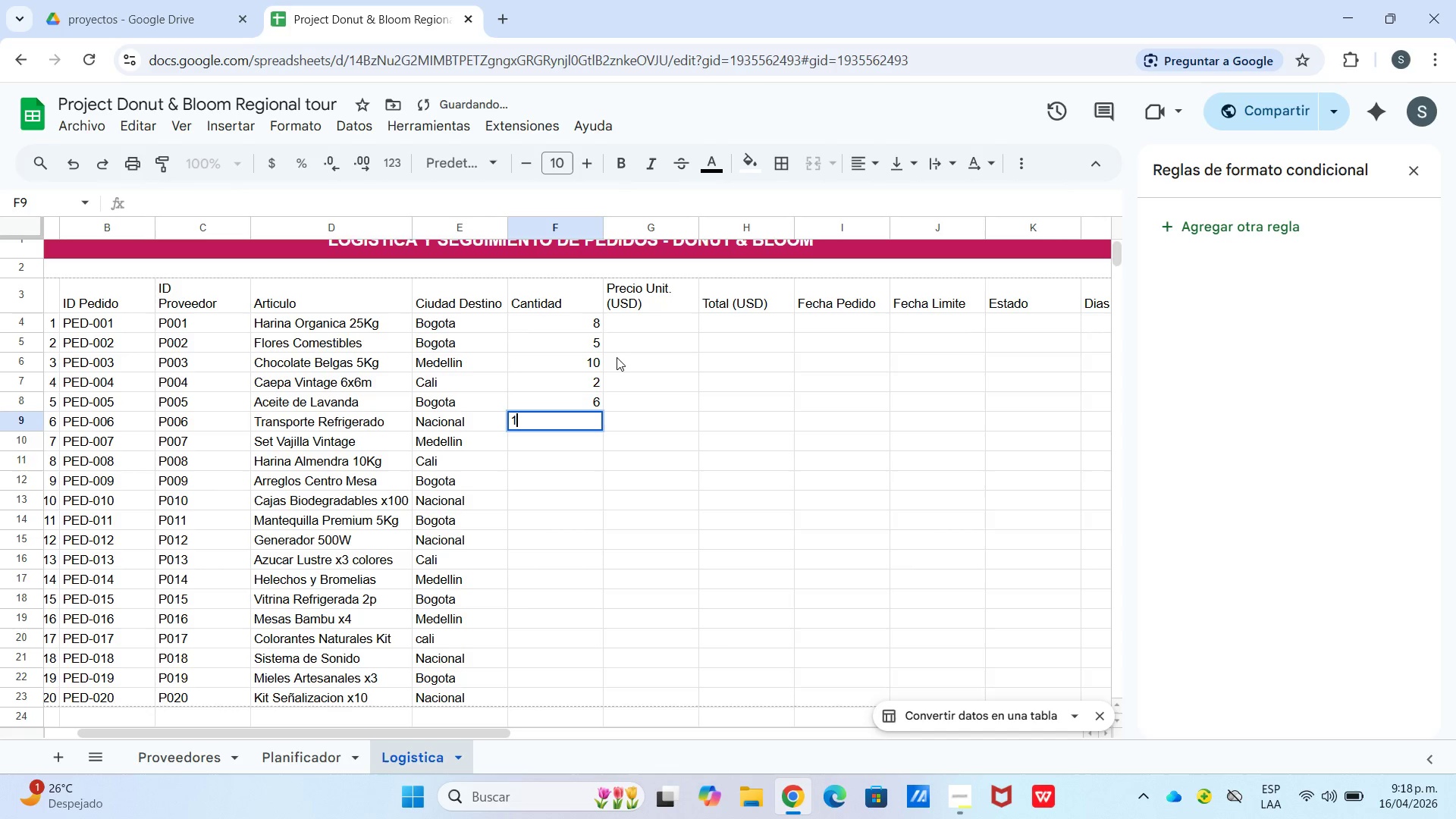 
key(Numpad1)
 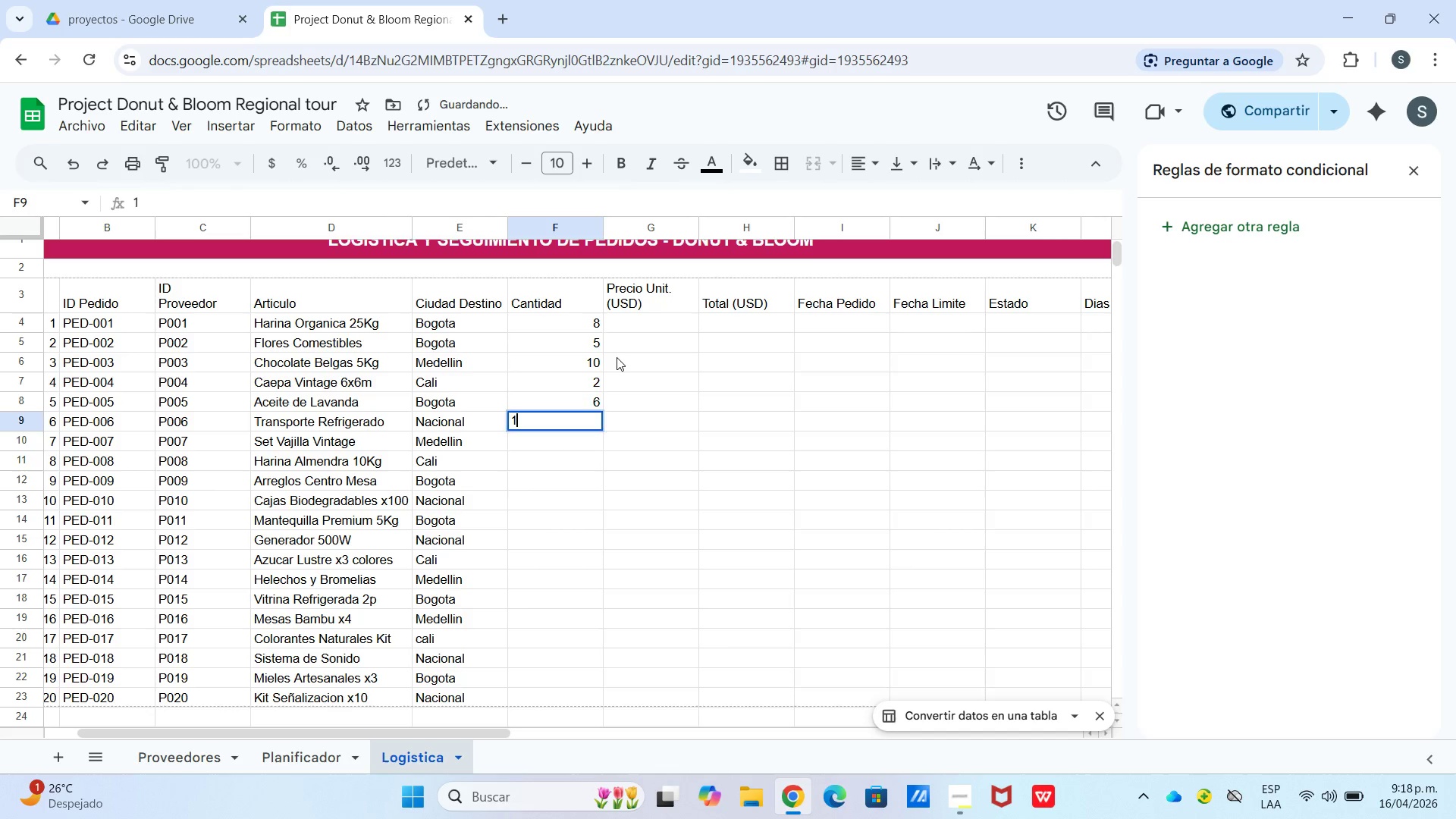 
key(Enter)
 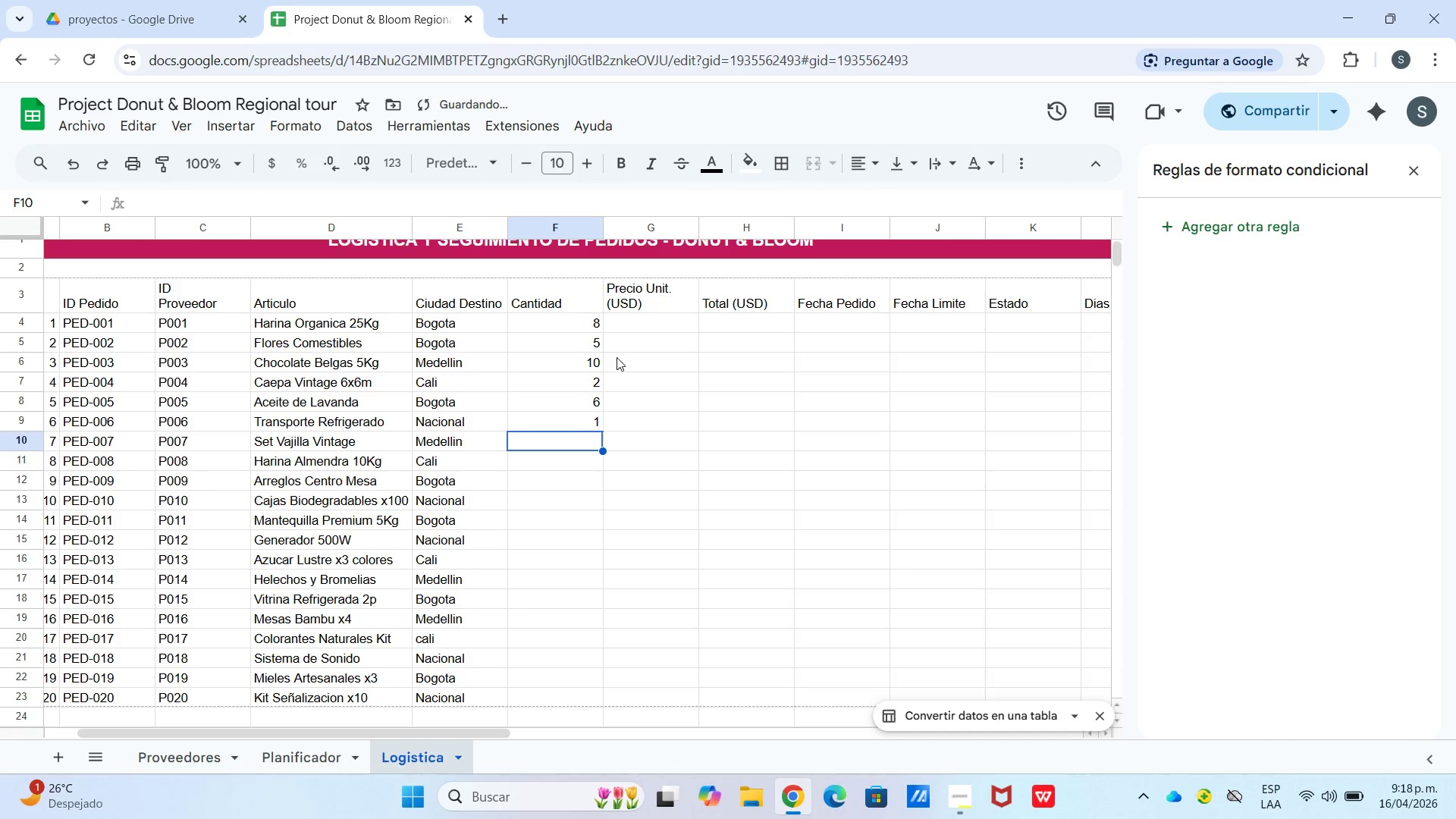 
key(Numpad3)
 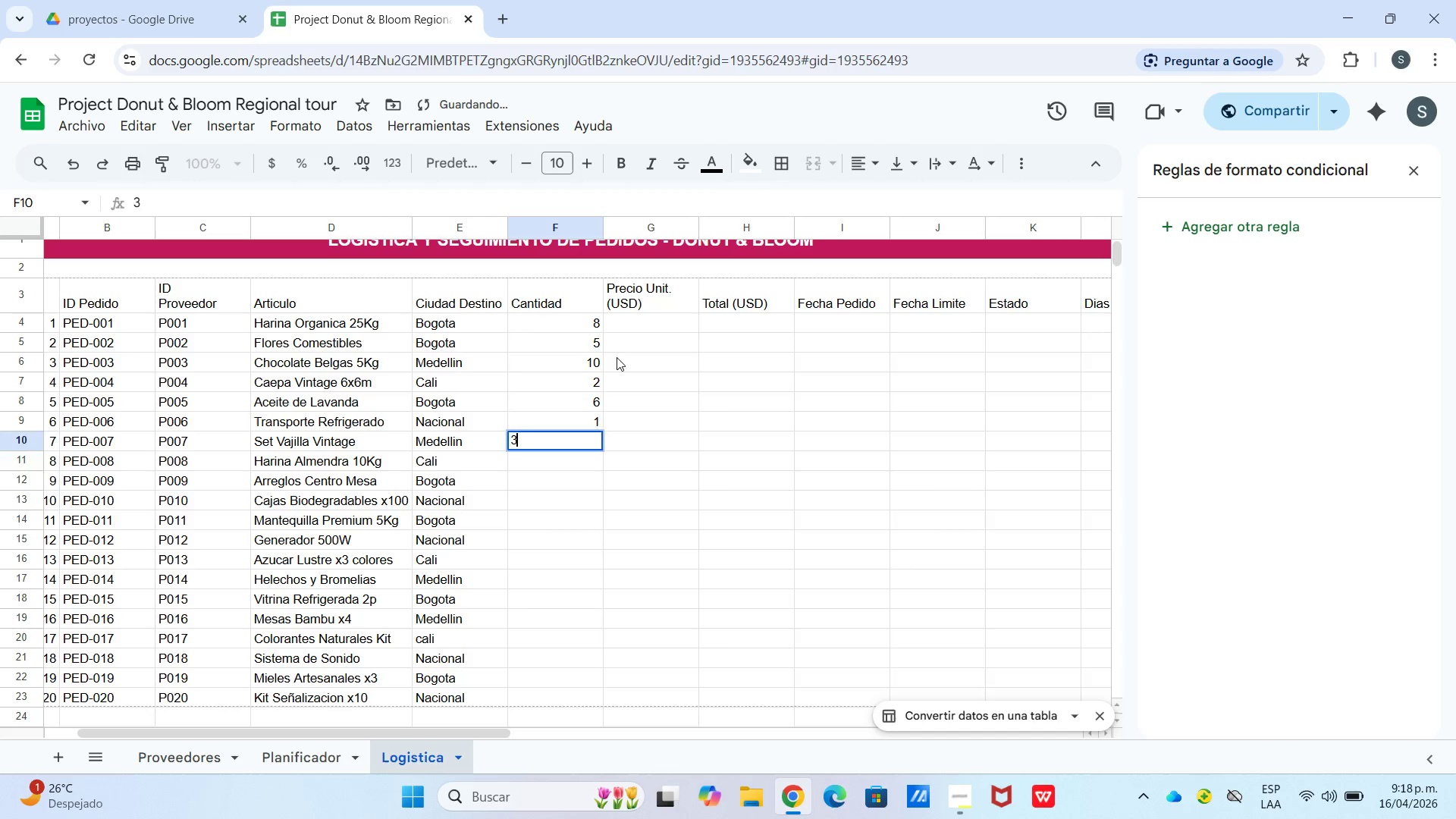 
key(Enter)
 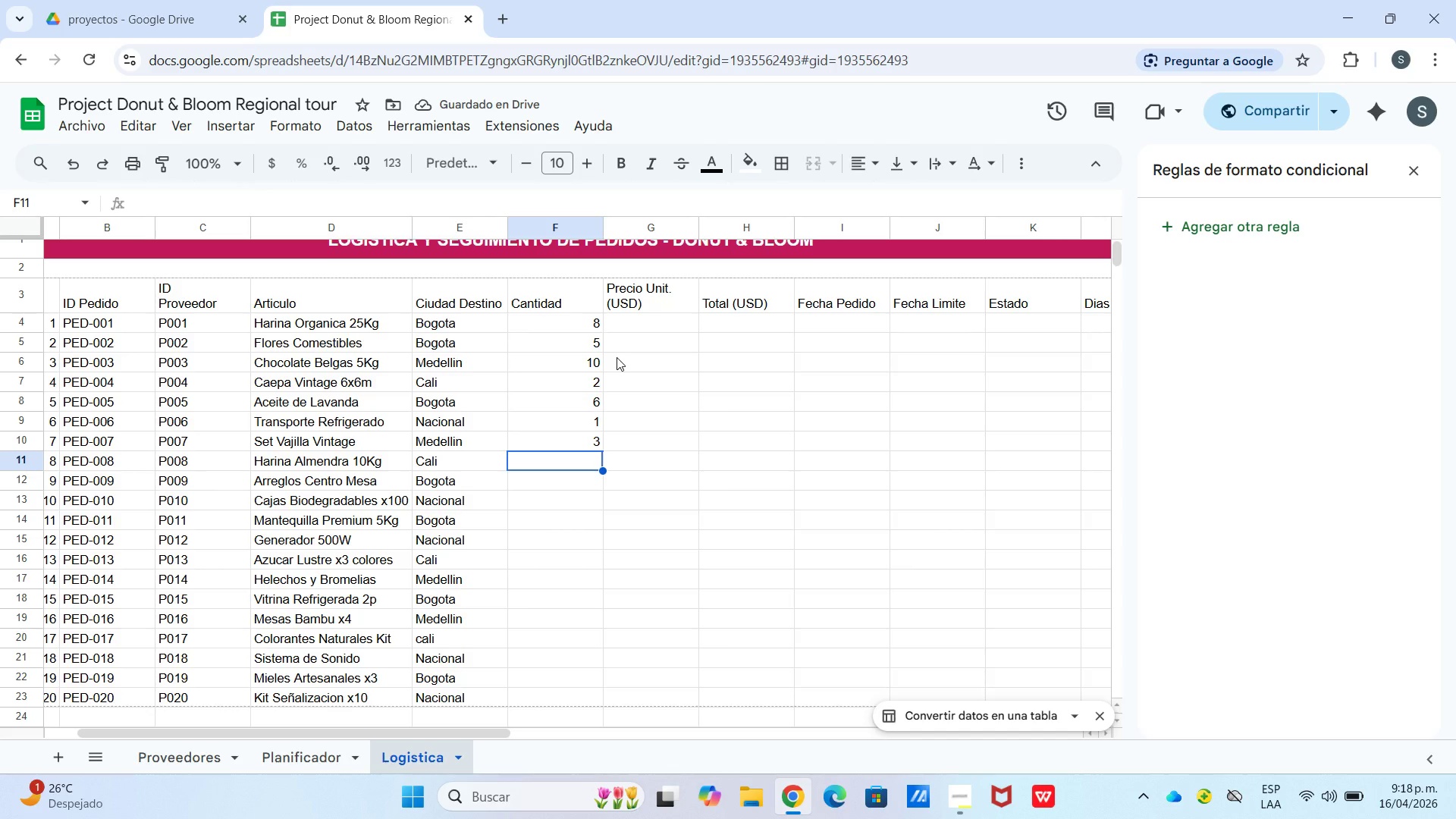 
key(Numpad5)
 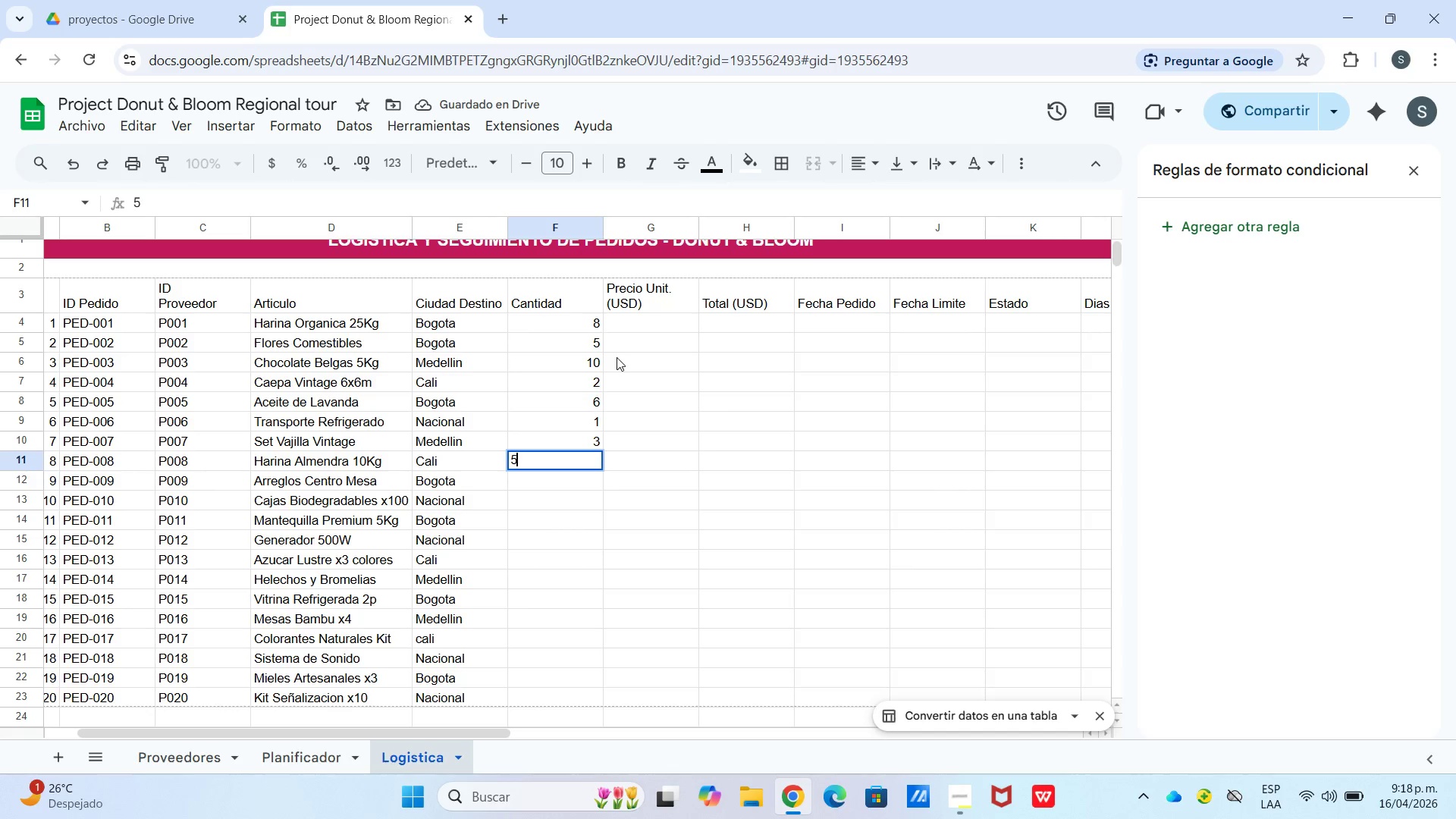 
key(Enter)
 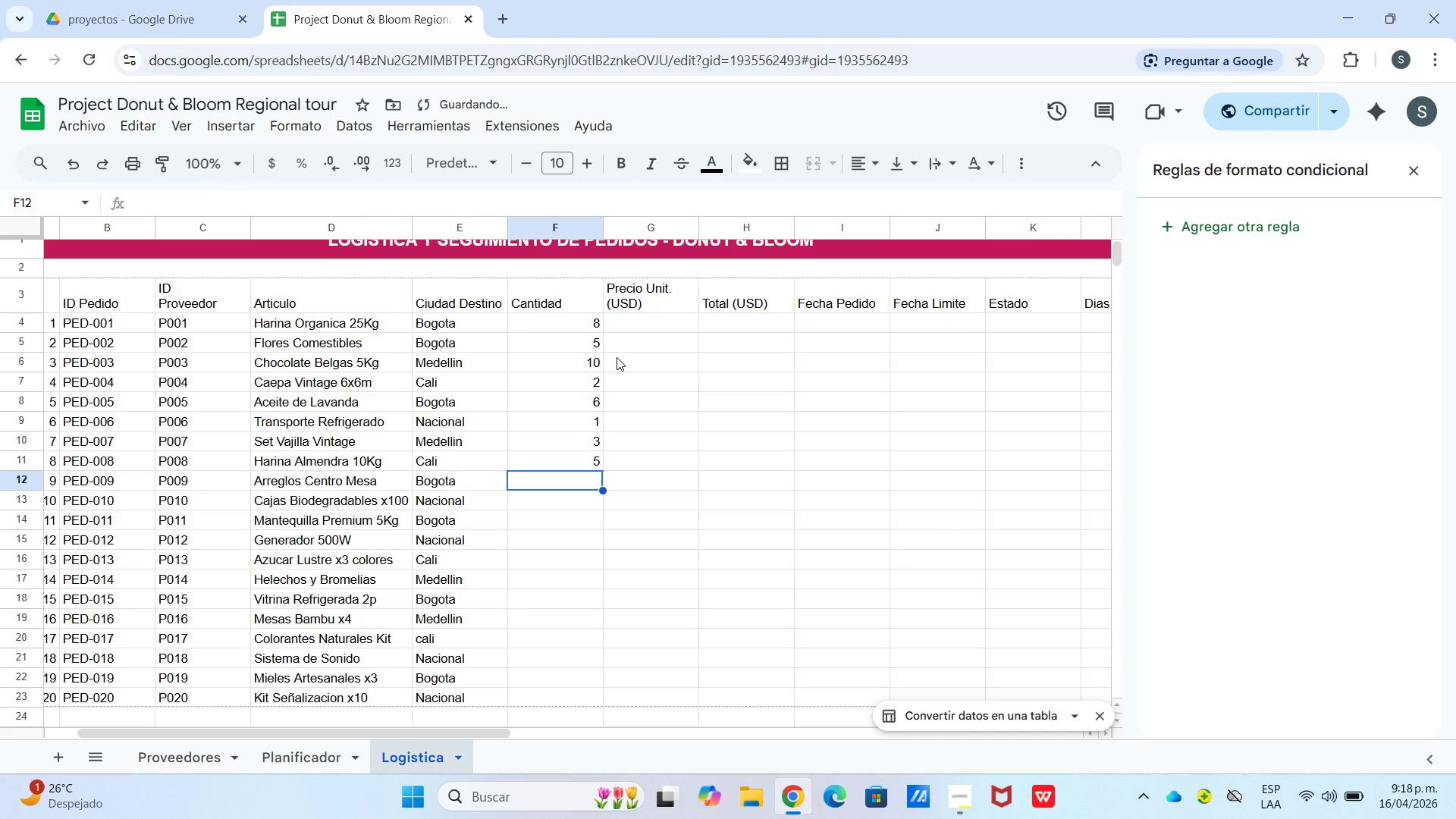 
key(Numpad4)
 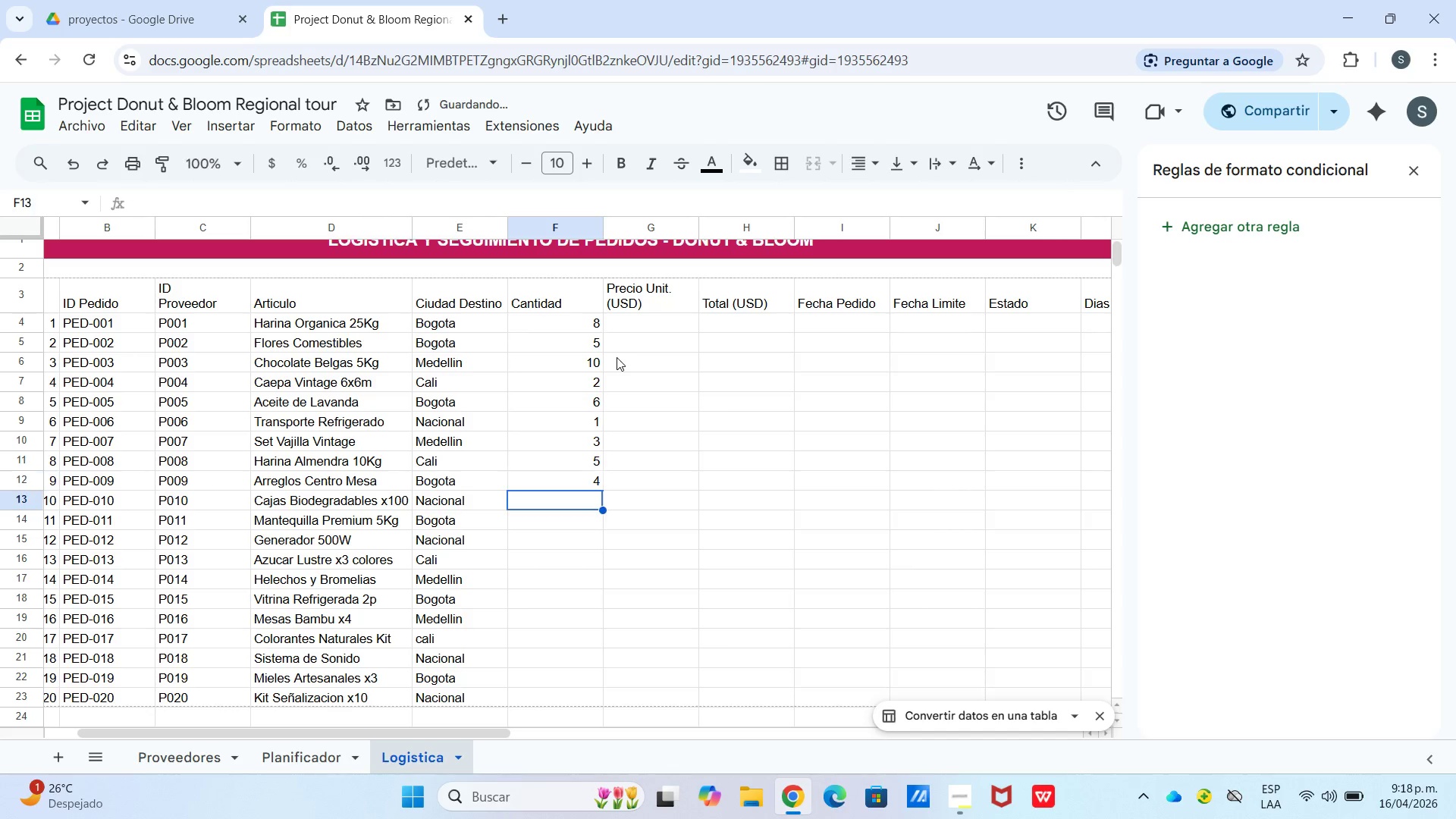 
key(Enter)
 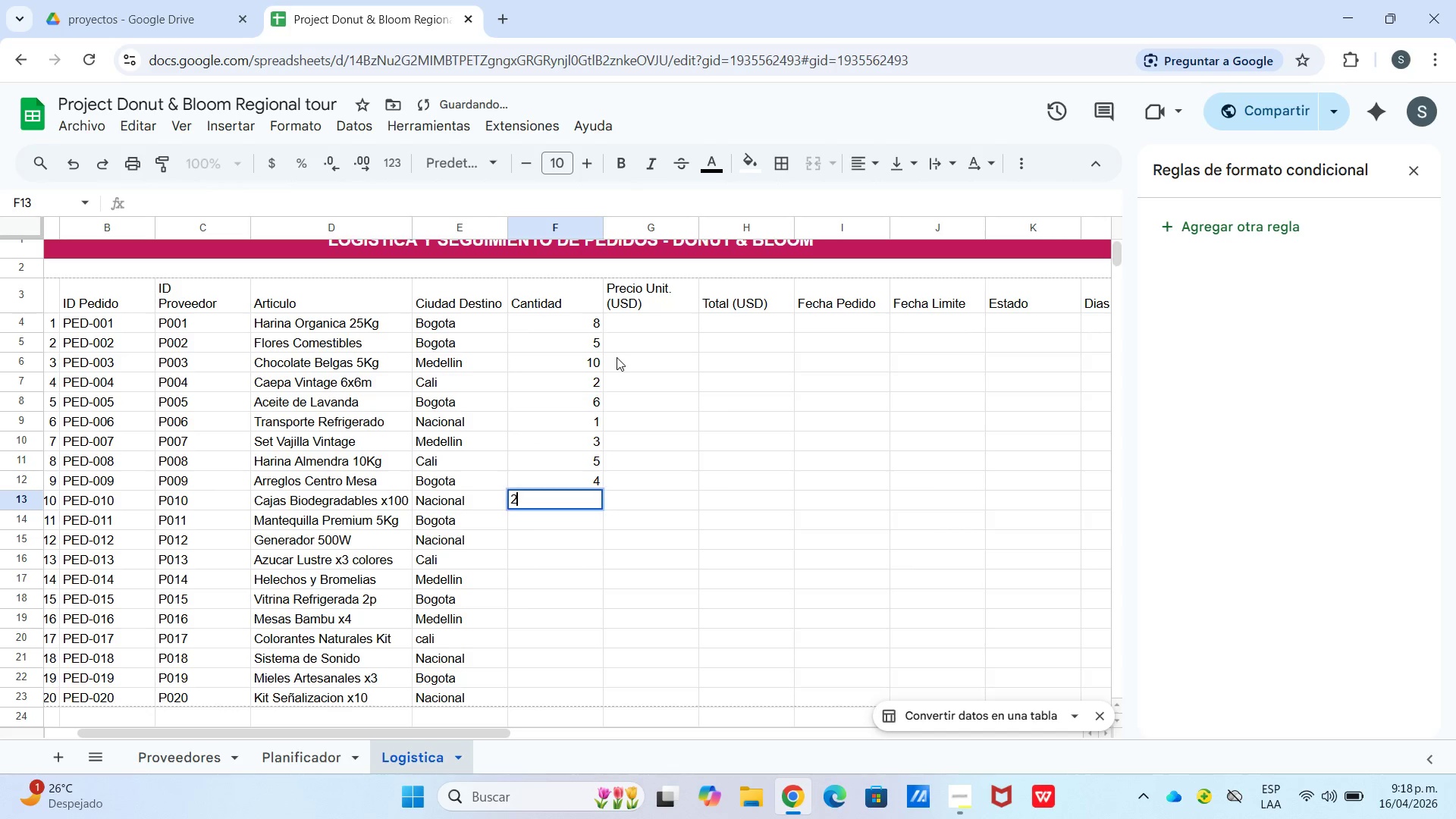 
key(Numpad2)
 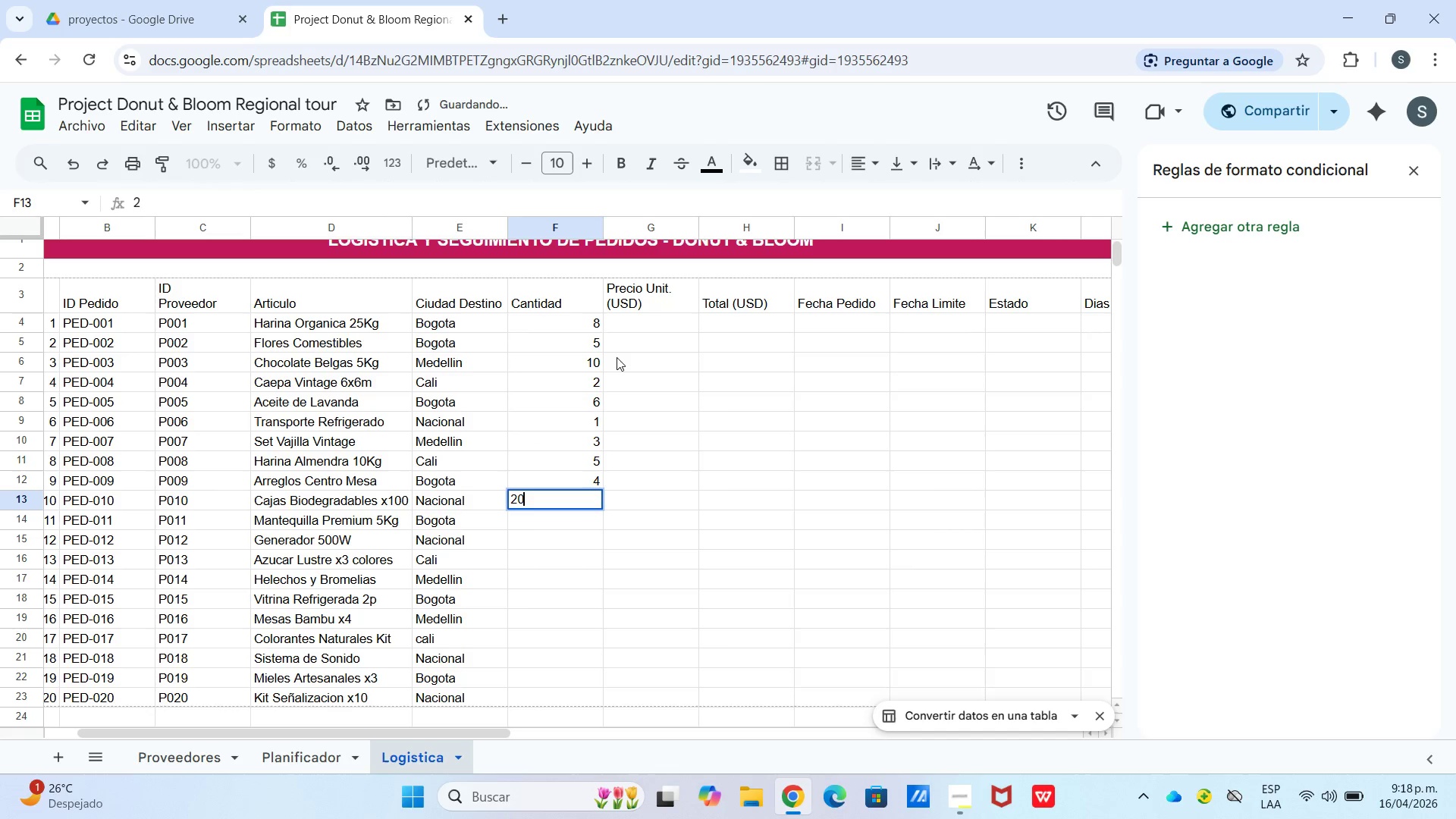 
key(Numpad0)
 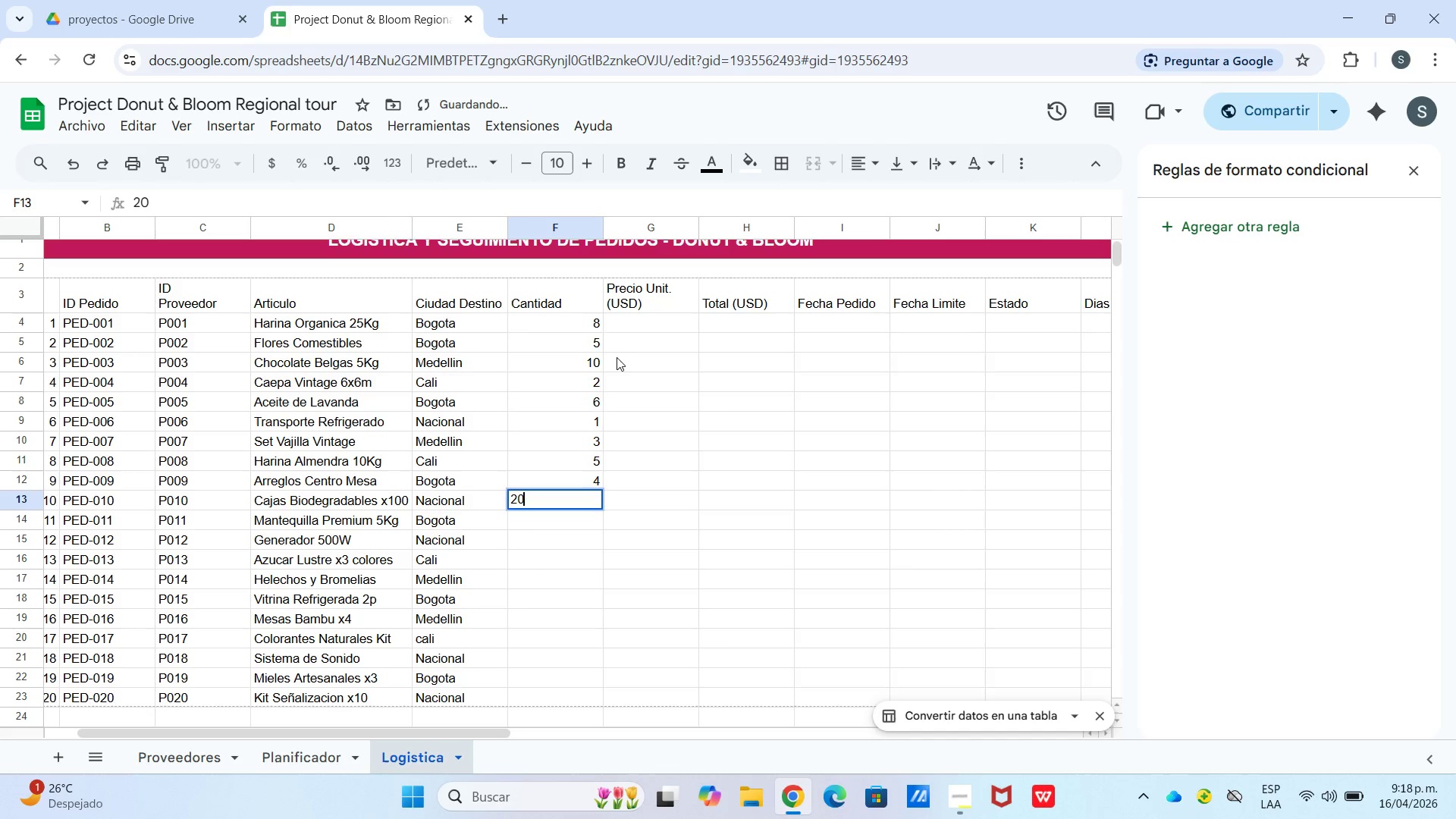 
key(Enter)
 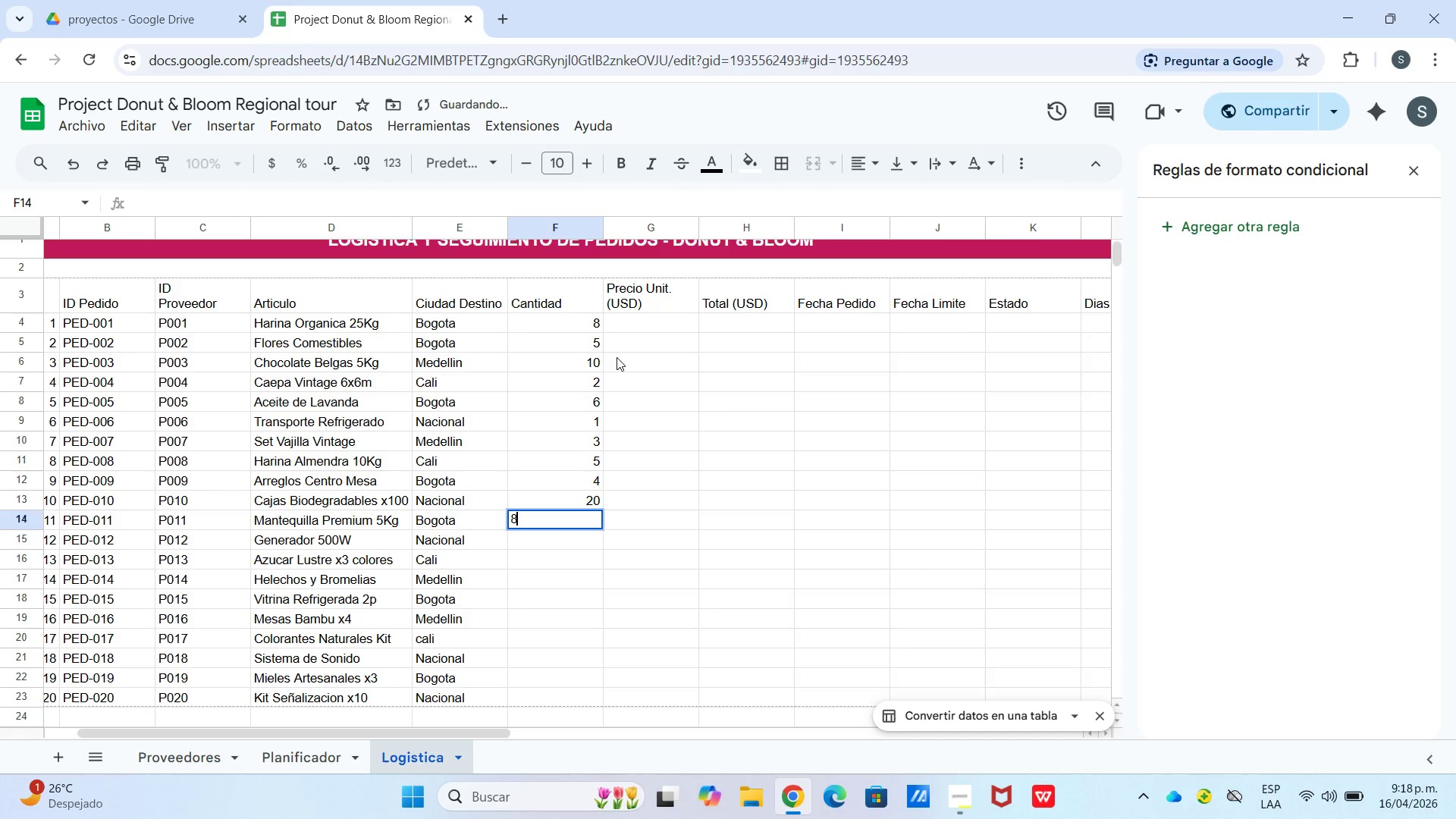 
key(Numpad8)
 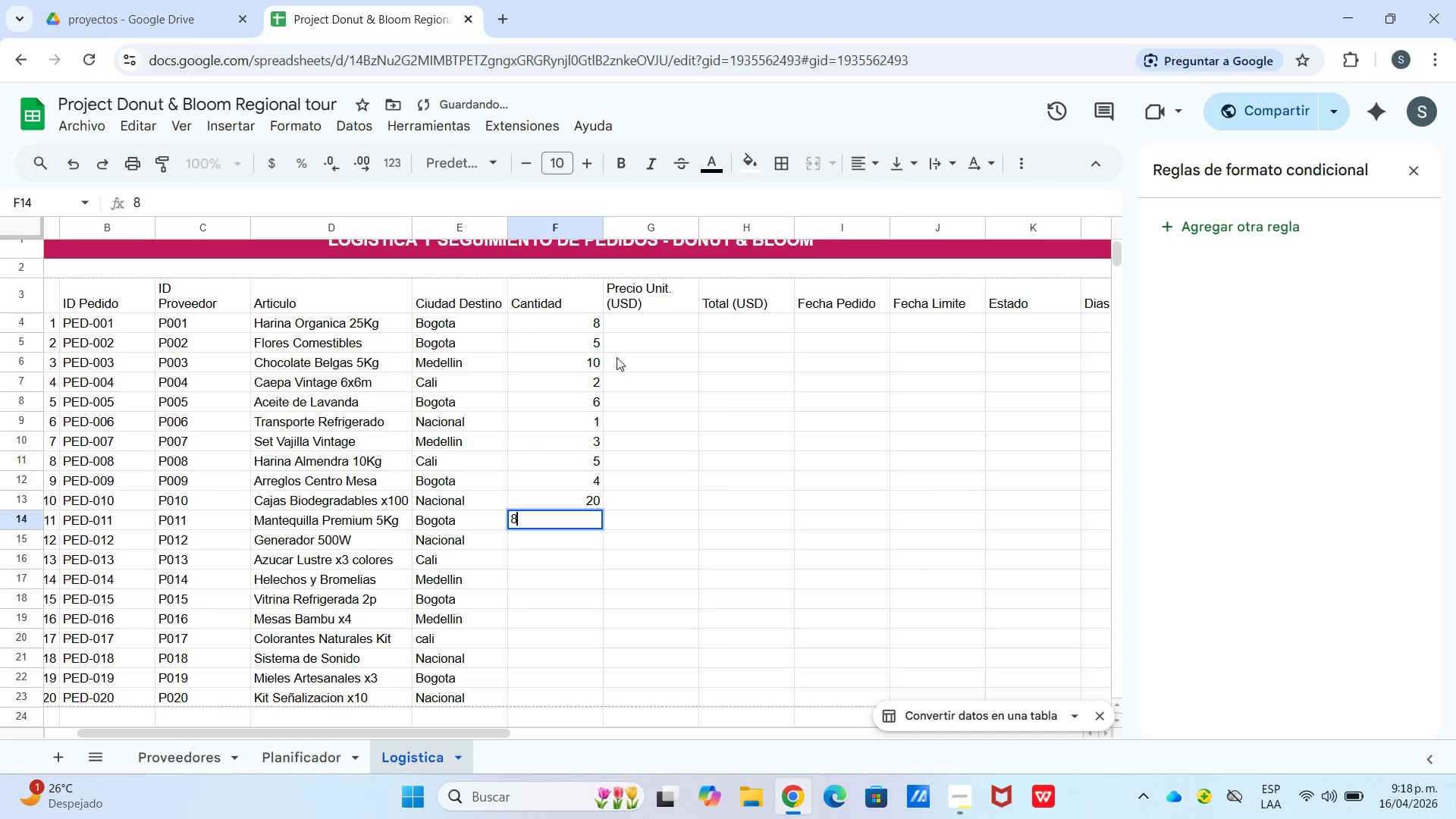 
key(Enter)
 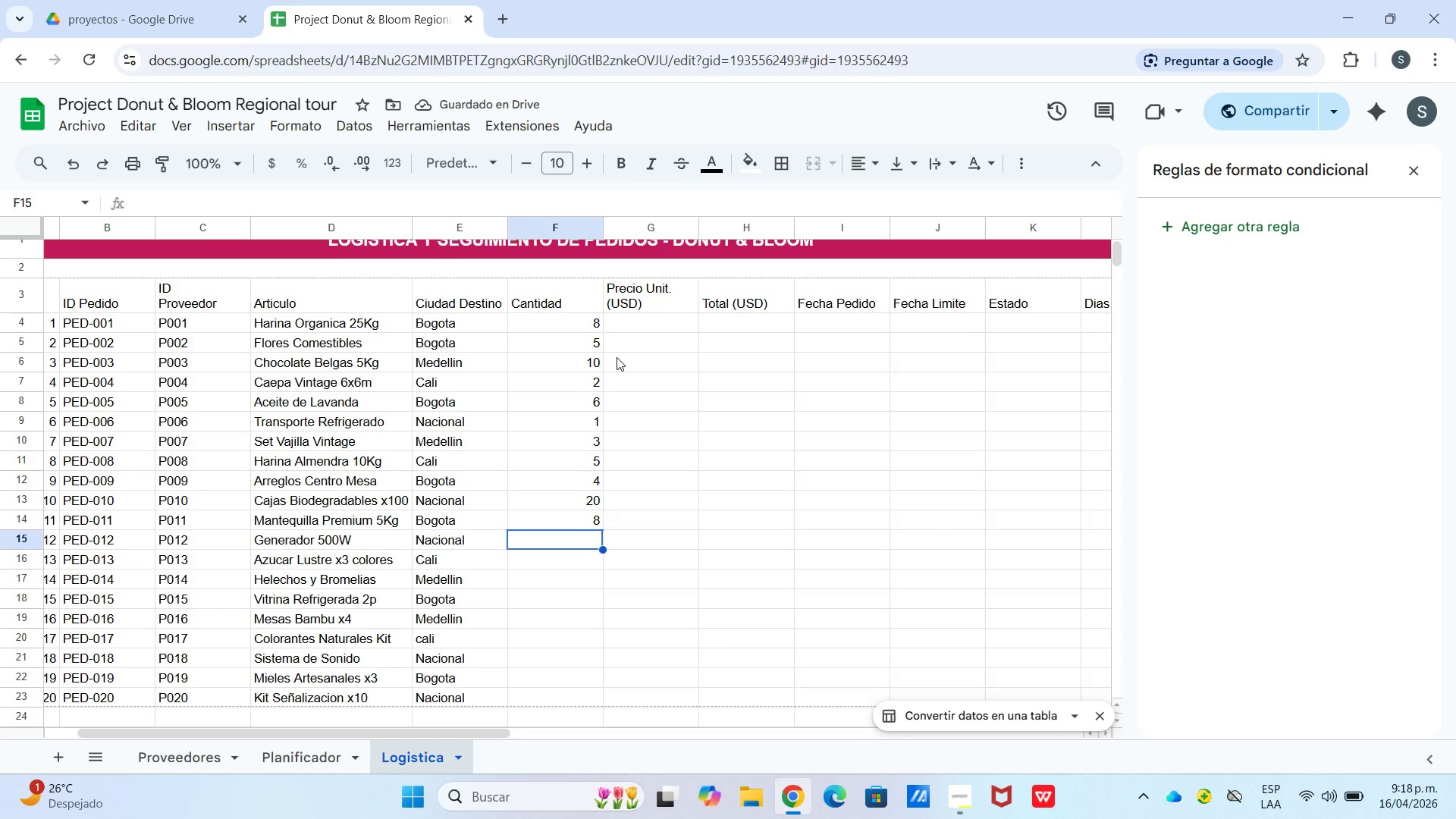 
wait(5.01)
 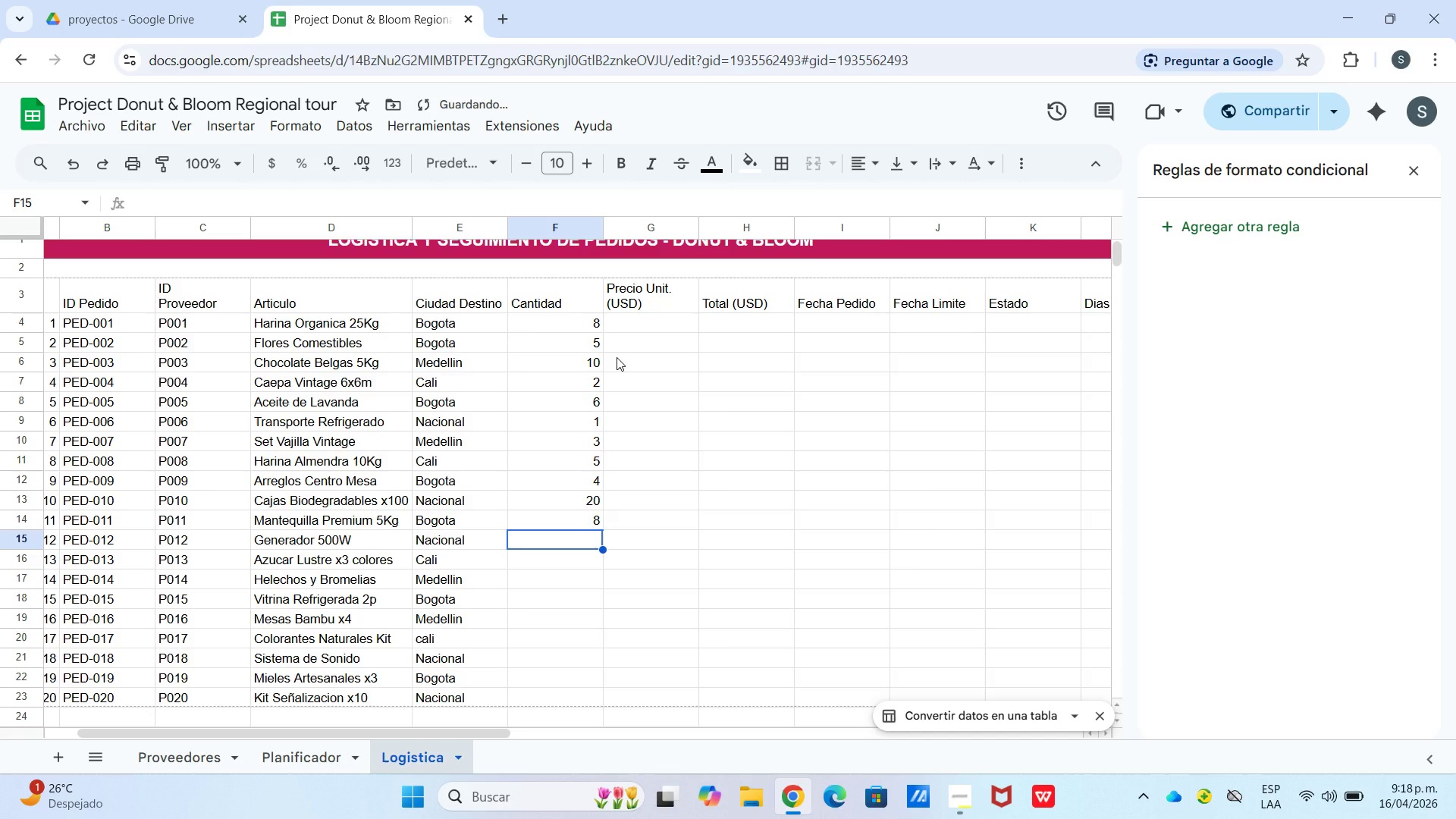 
key(Numpad1)
 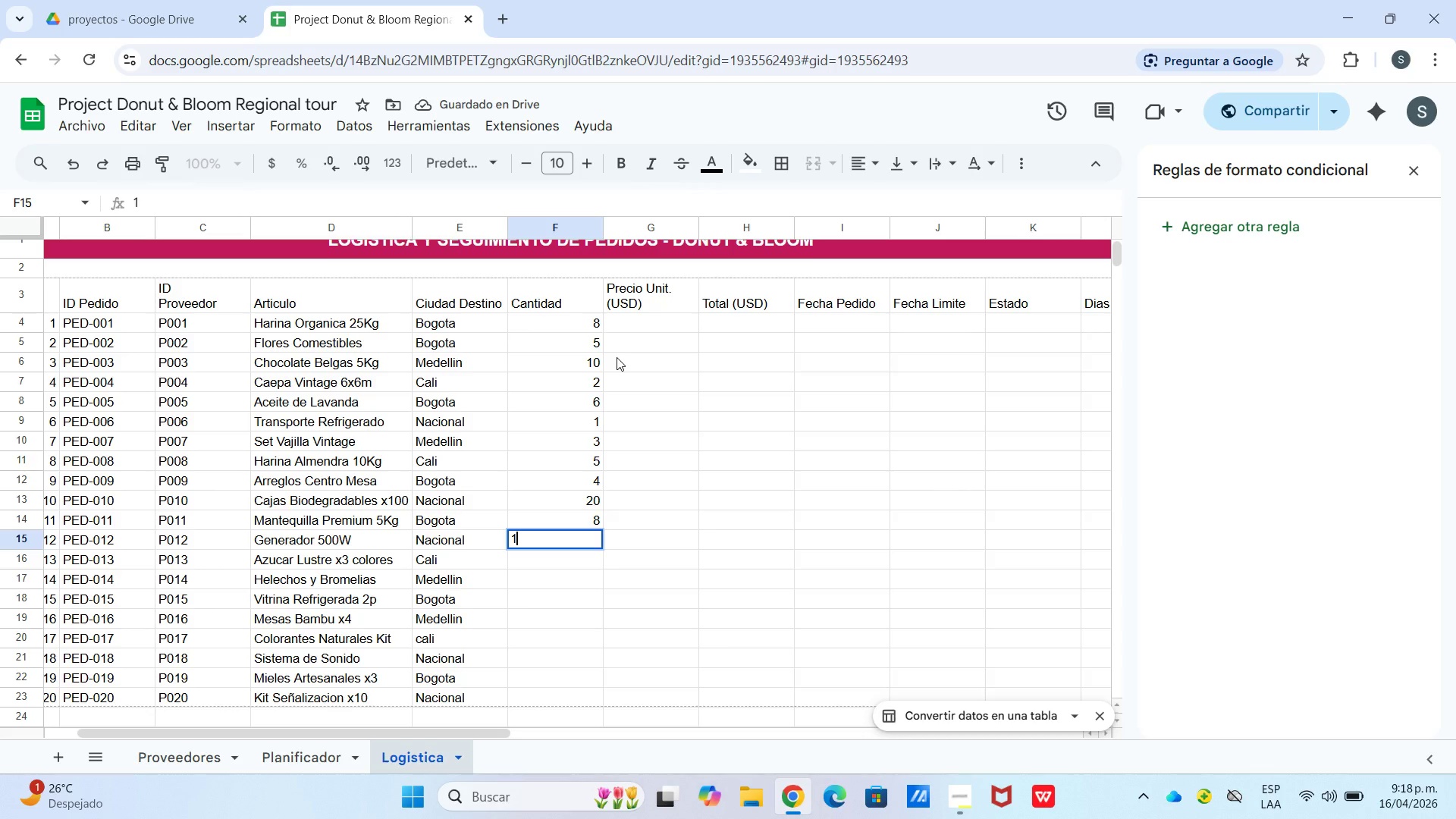 
key(Enter)
 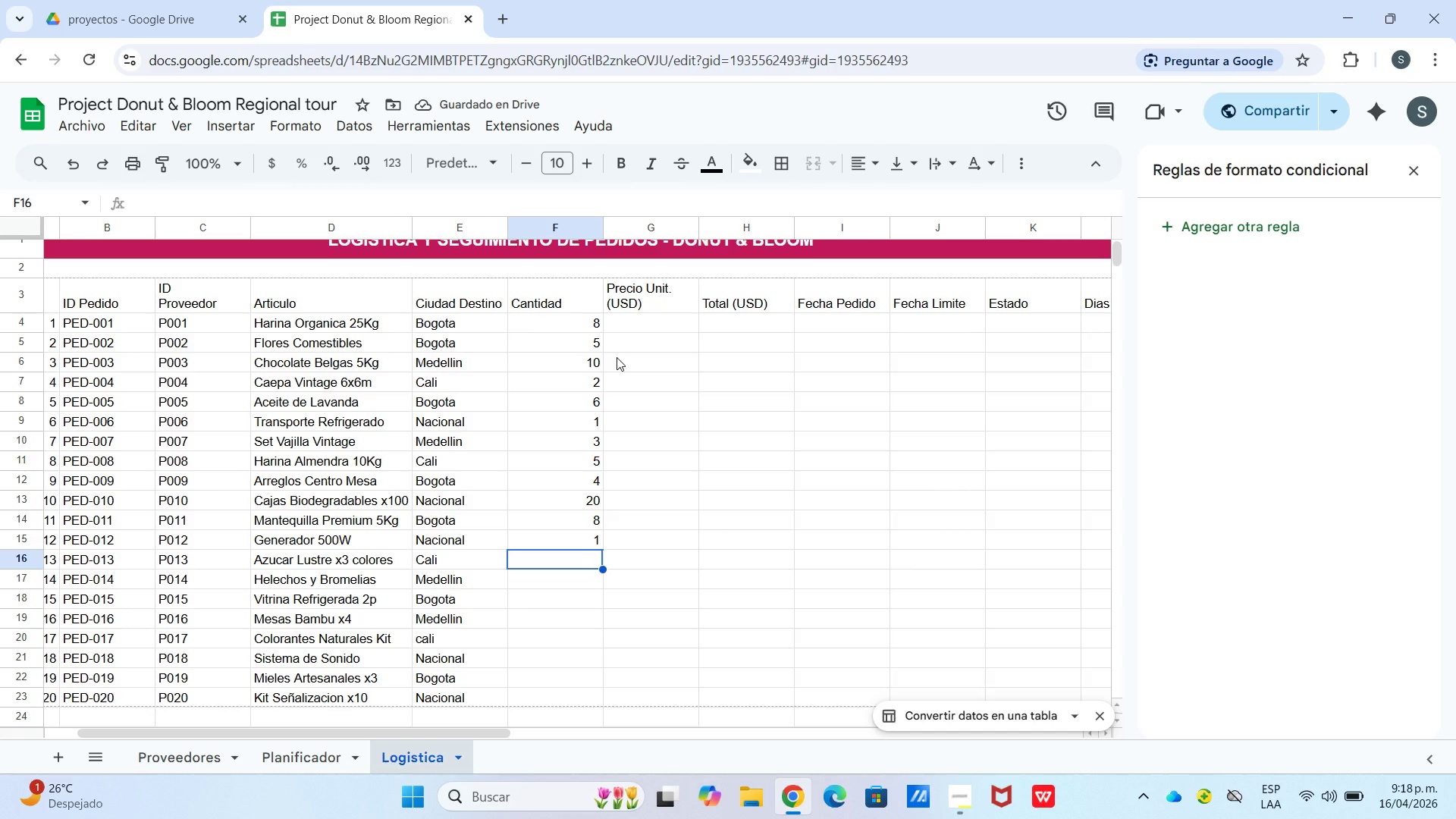 
wait(5.45)
 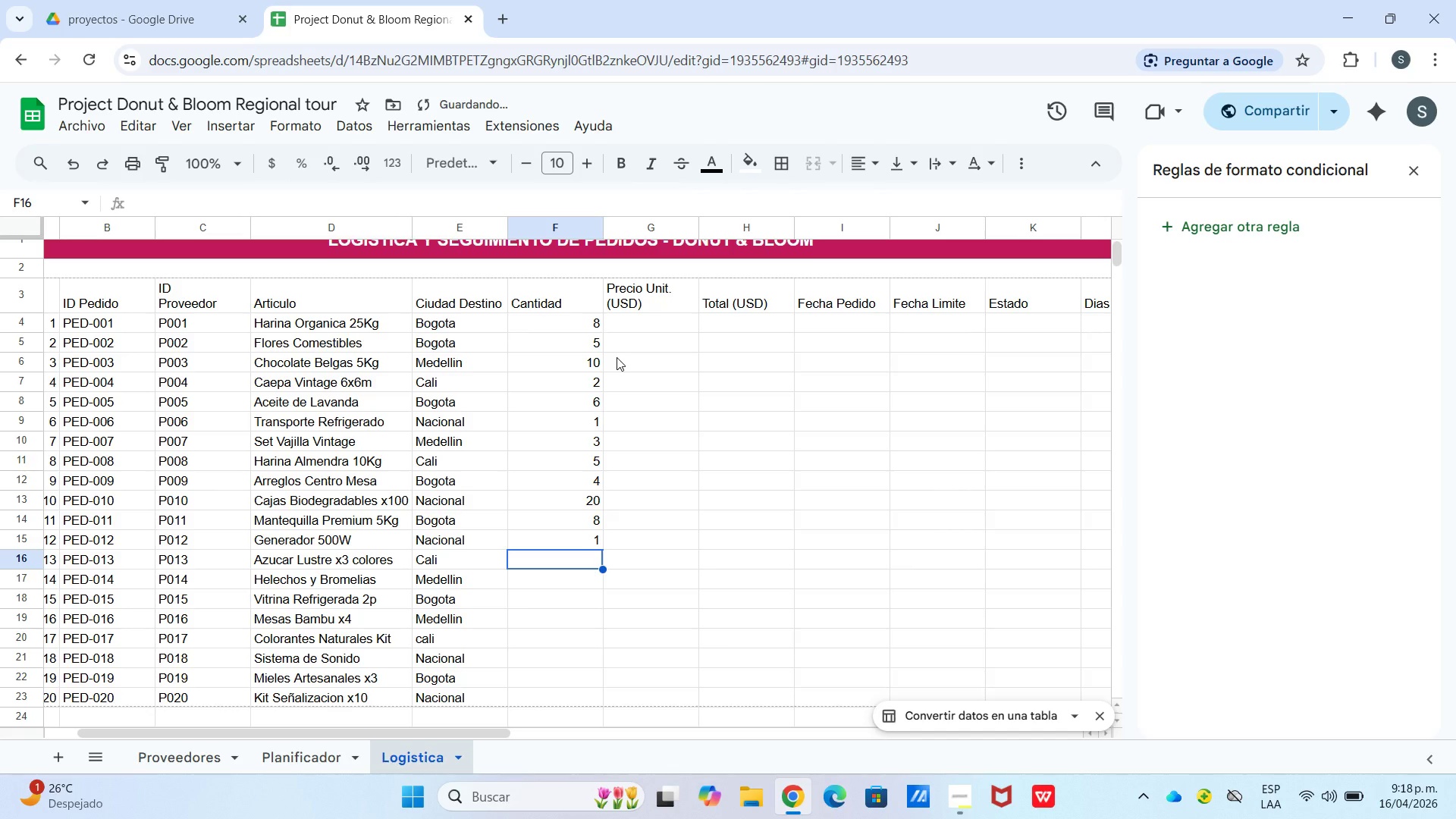 
key(Numpad4)
 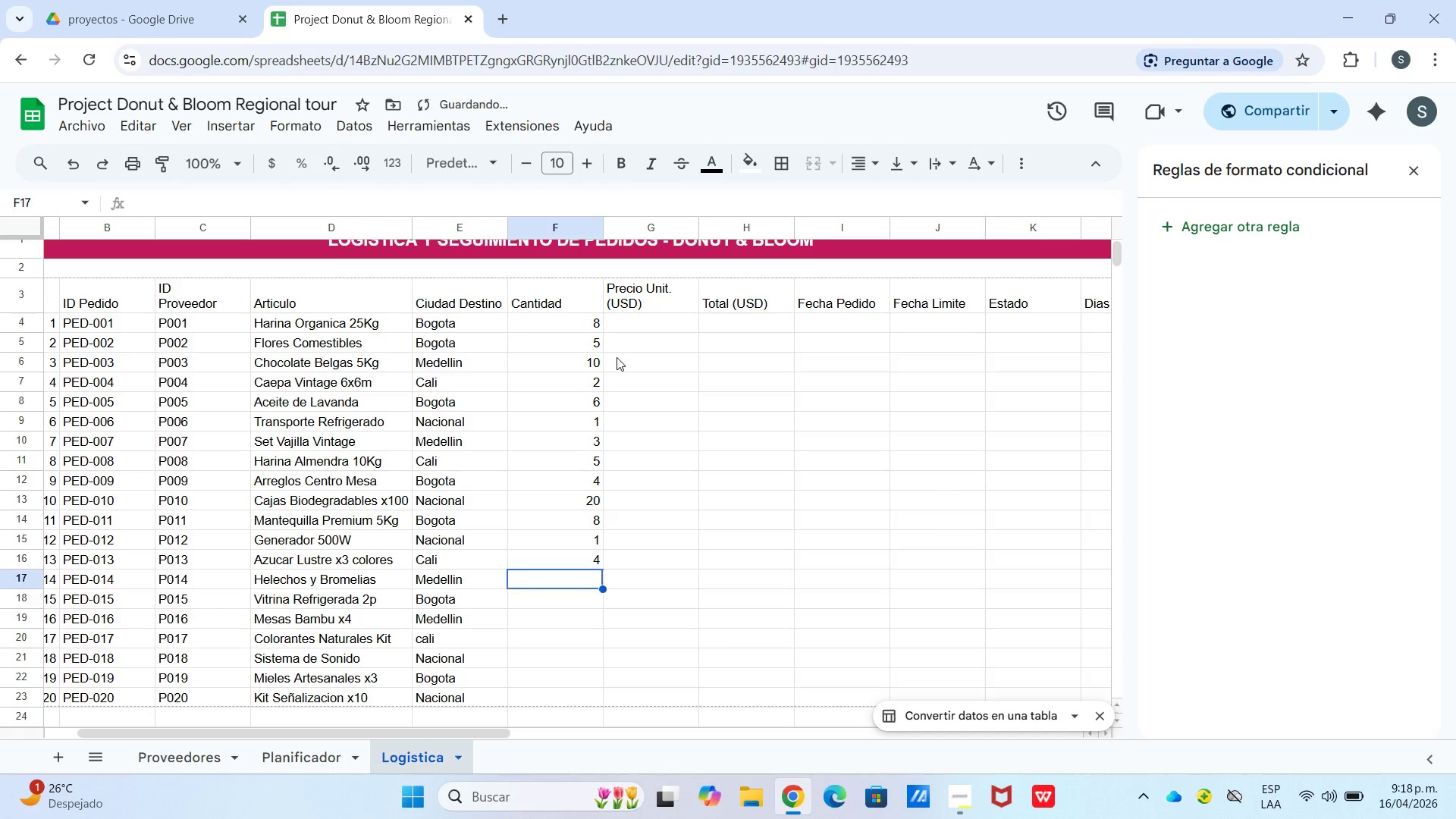 
key(Enter)
 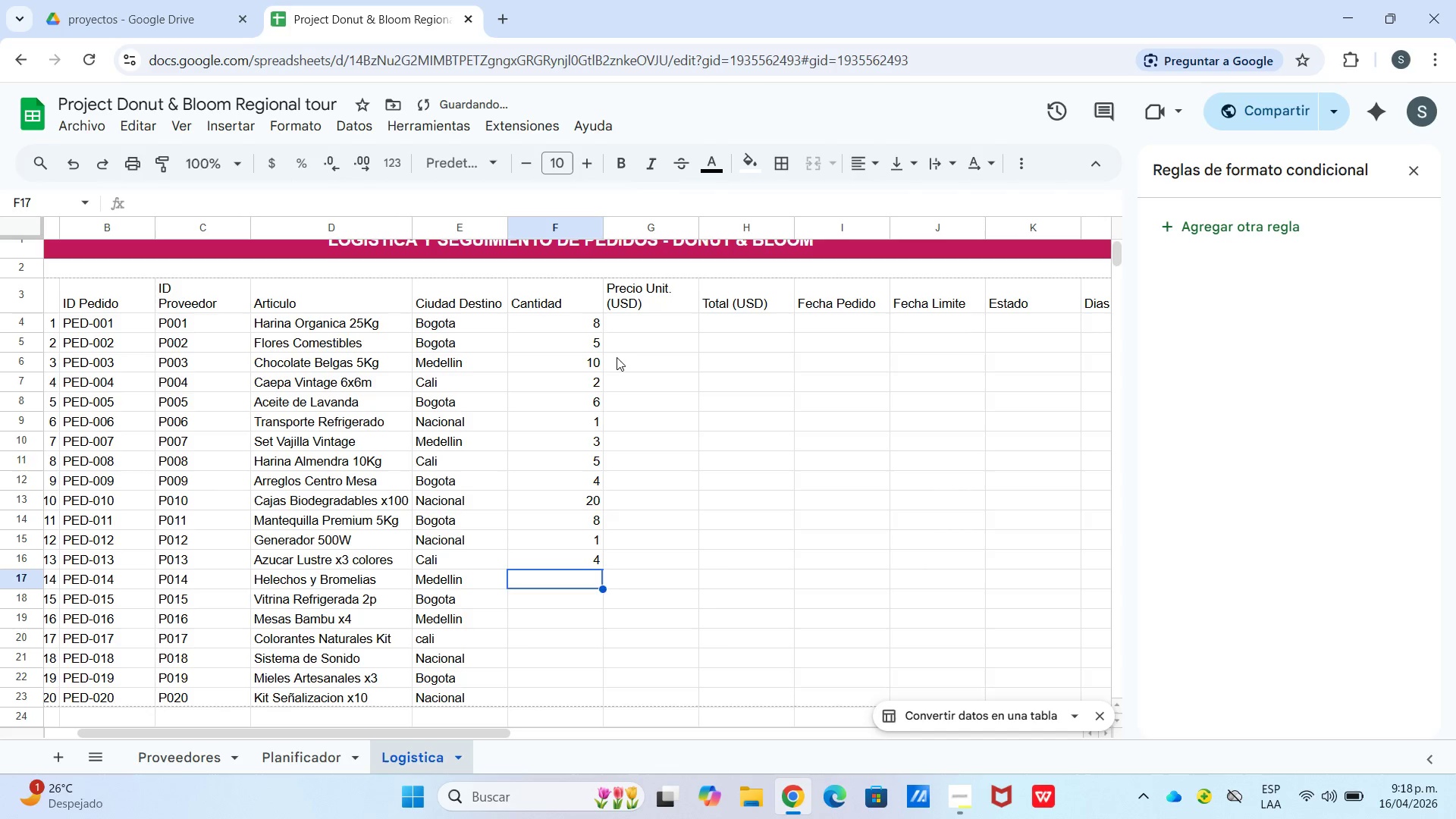 
key(Numpad6)
 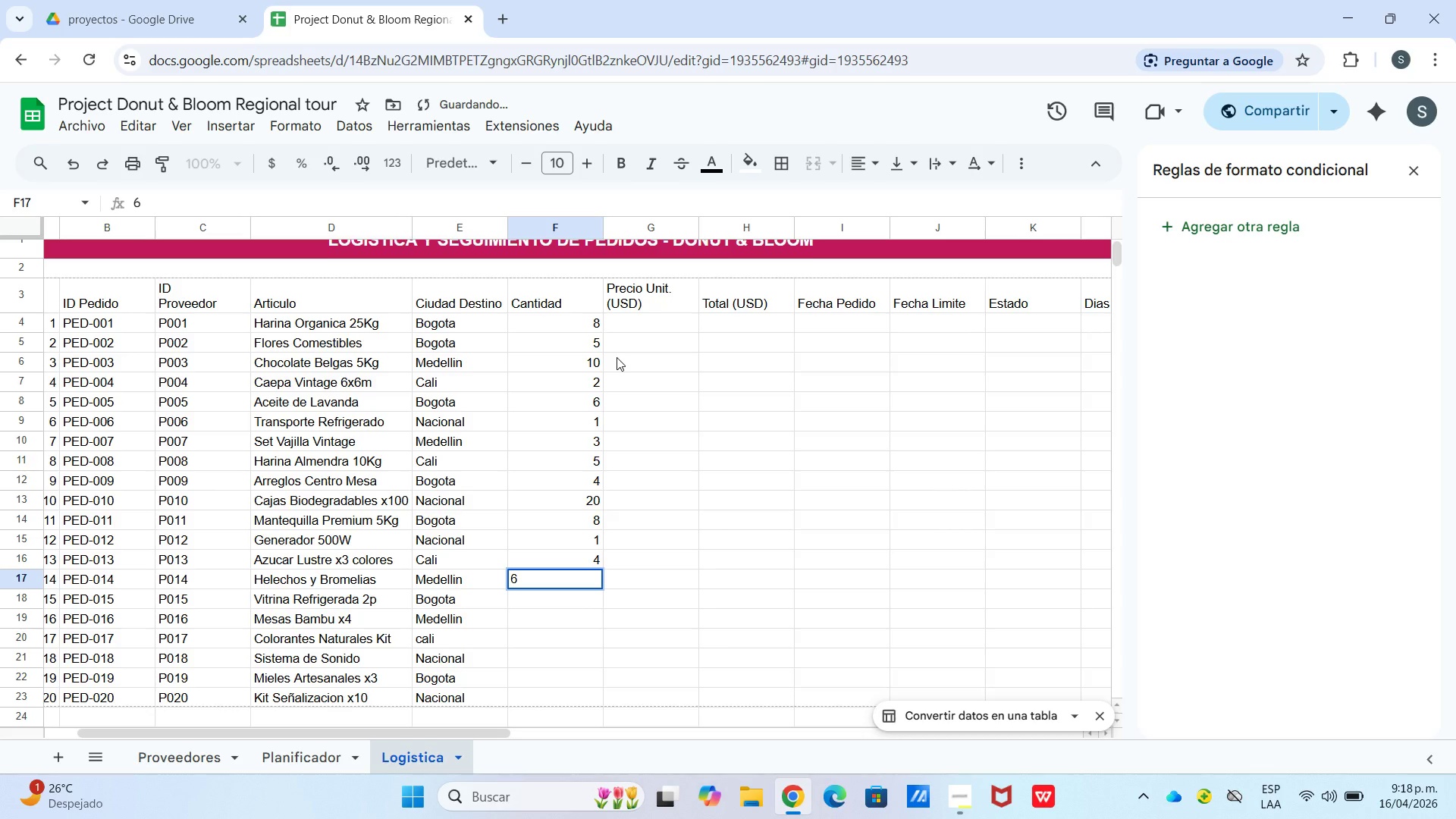 
key(Enter)
 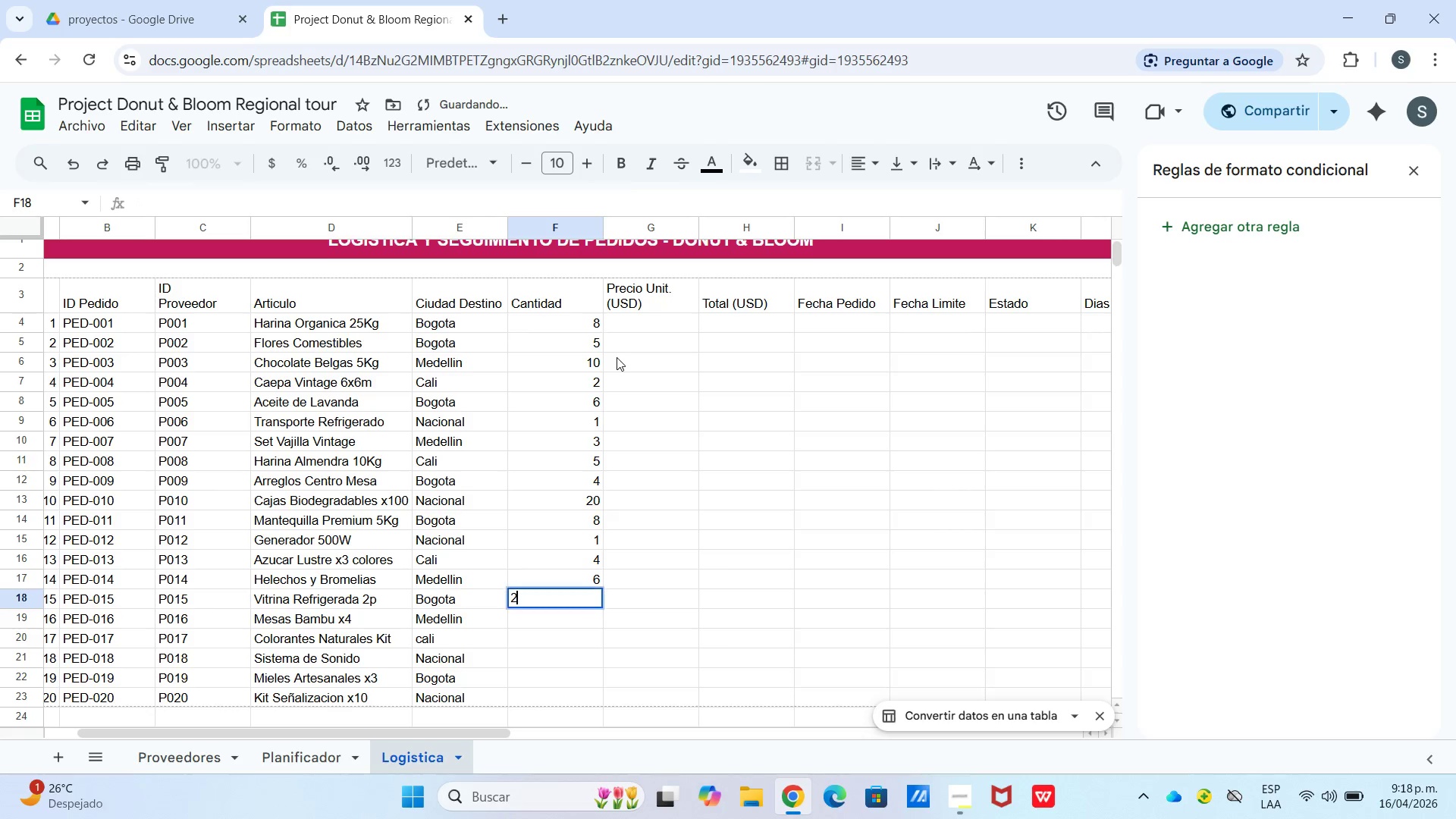 
key(Numpad2)
 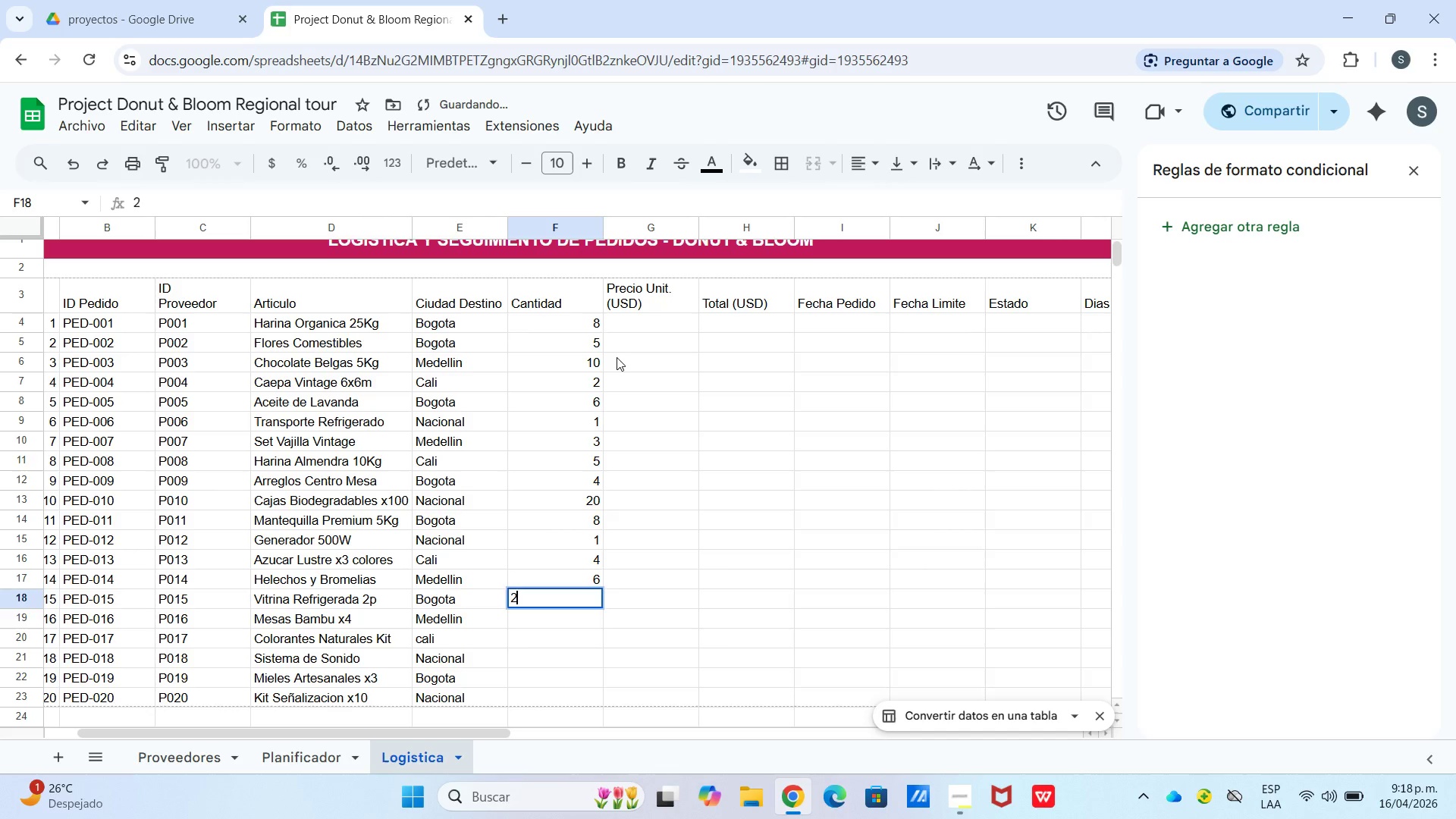 
key(Enter)
 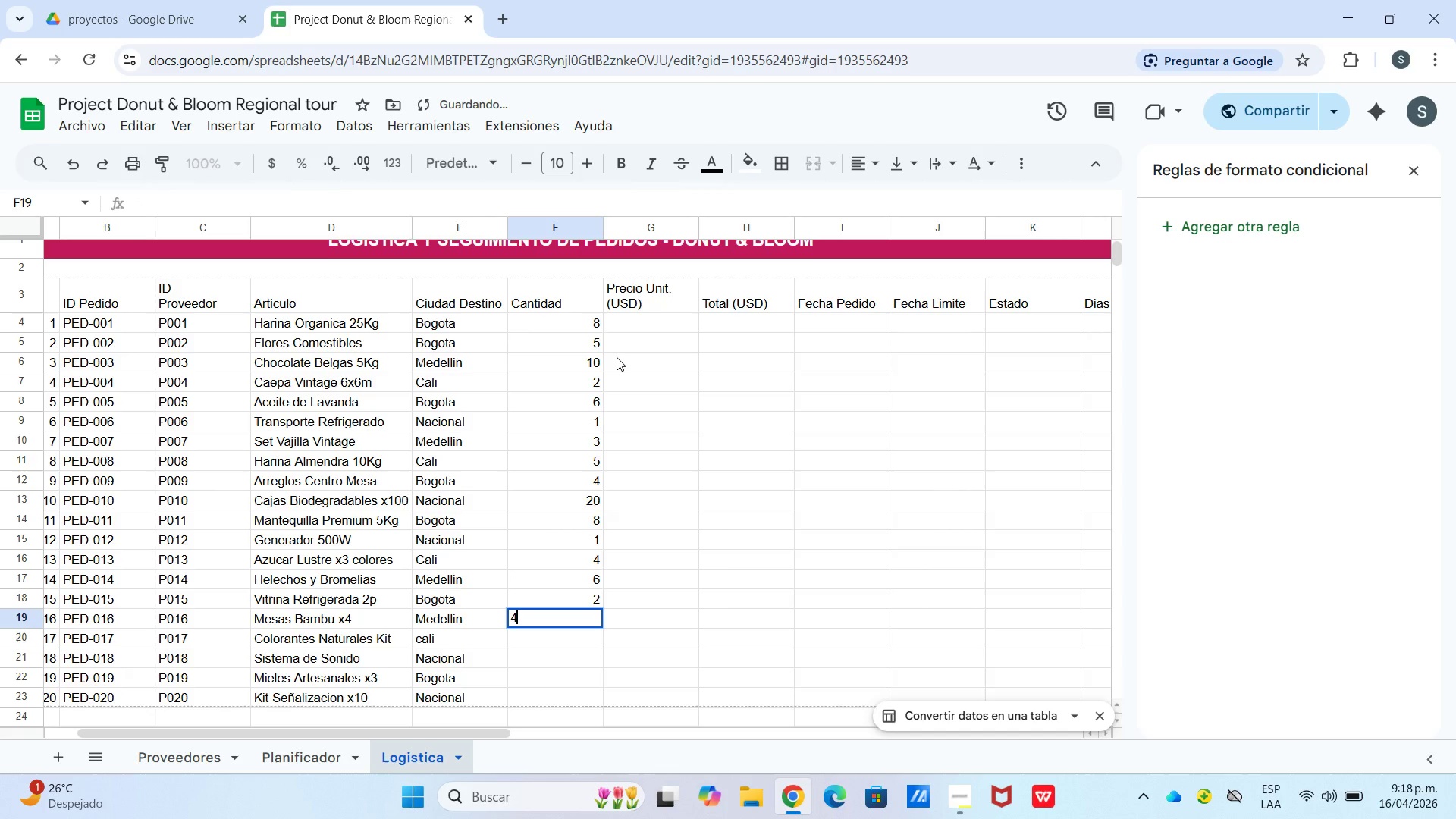 
key(Numpad4)
 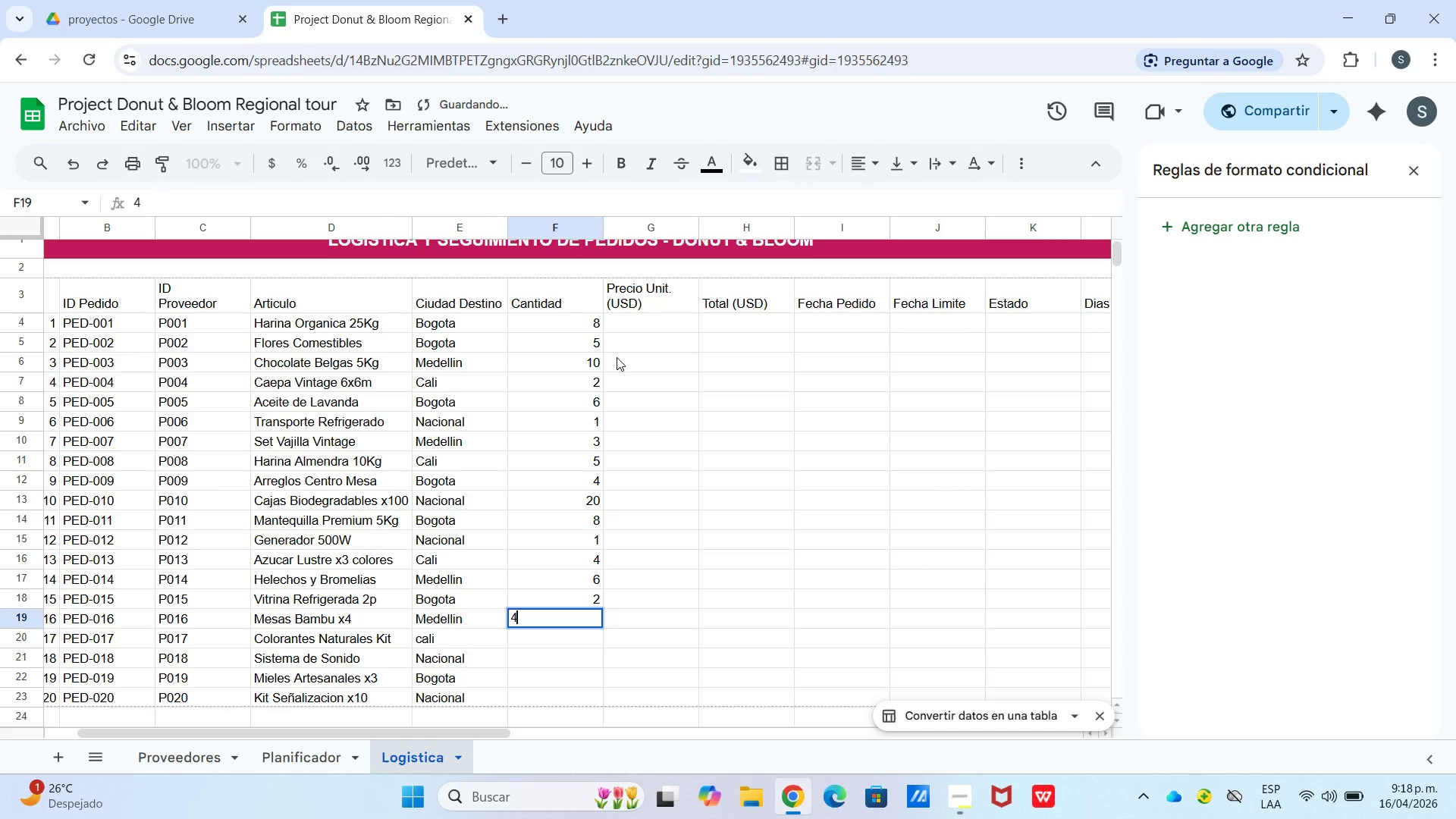 
key(Enter)
 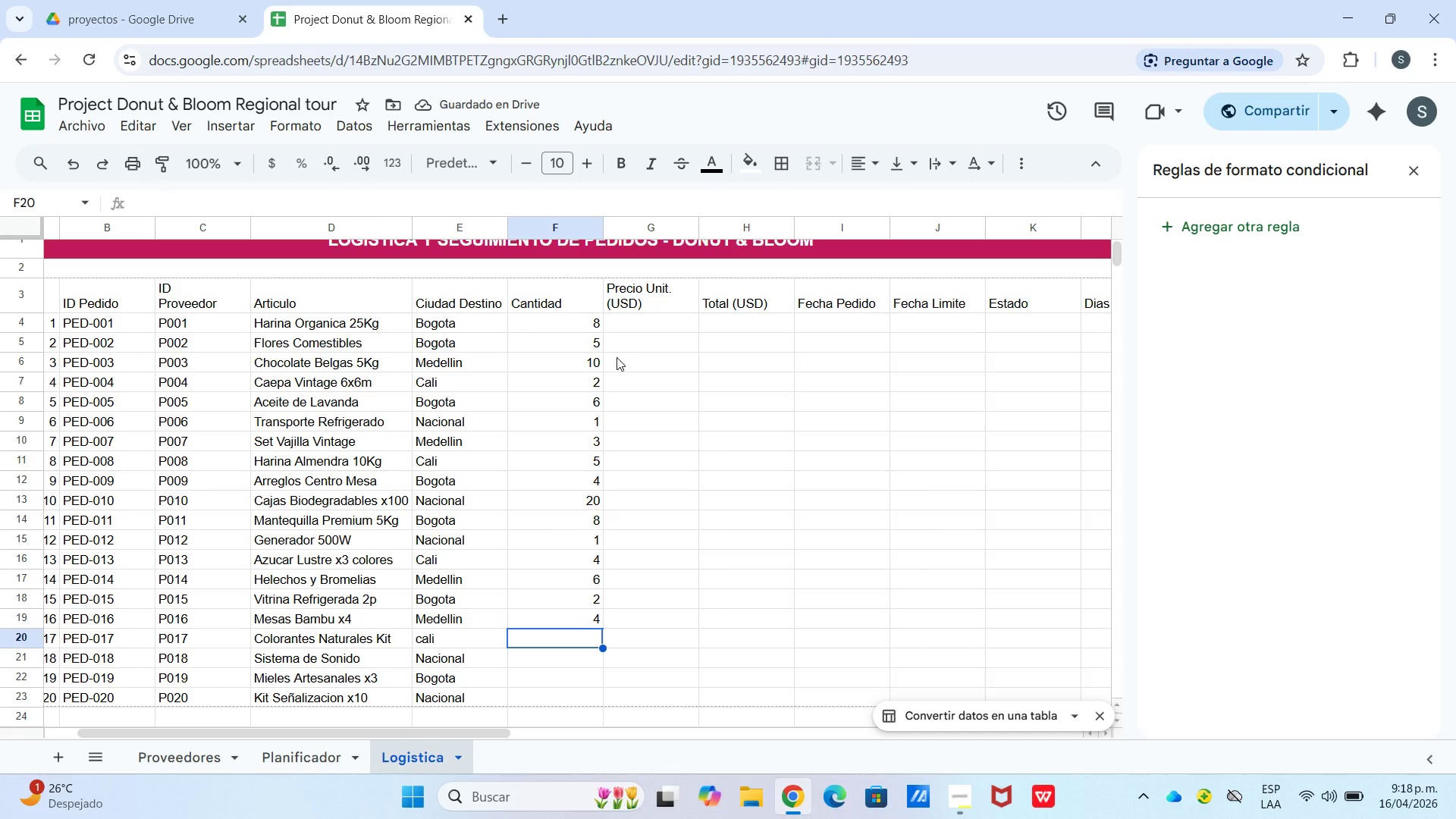 
wait(5.97)
 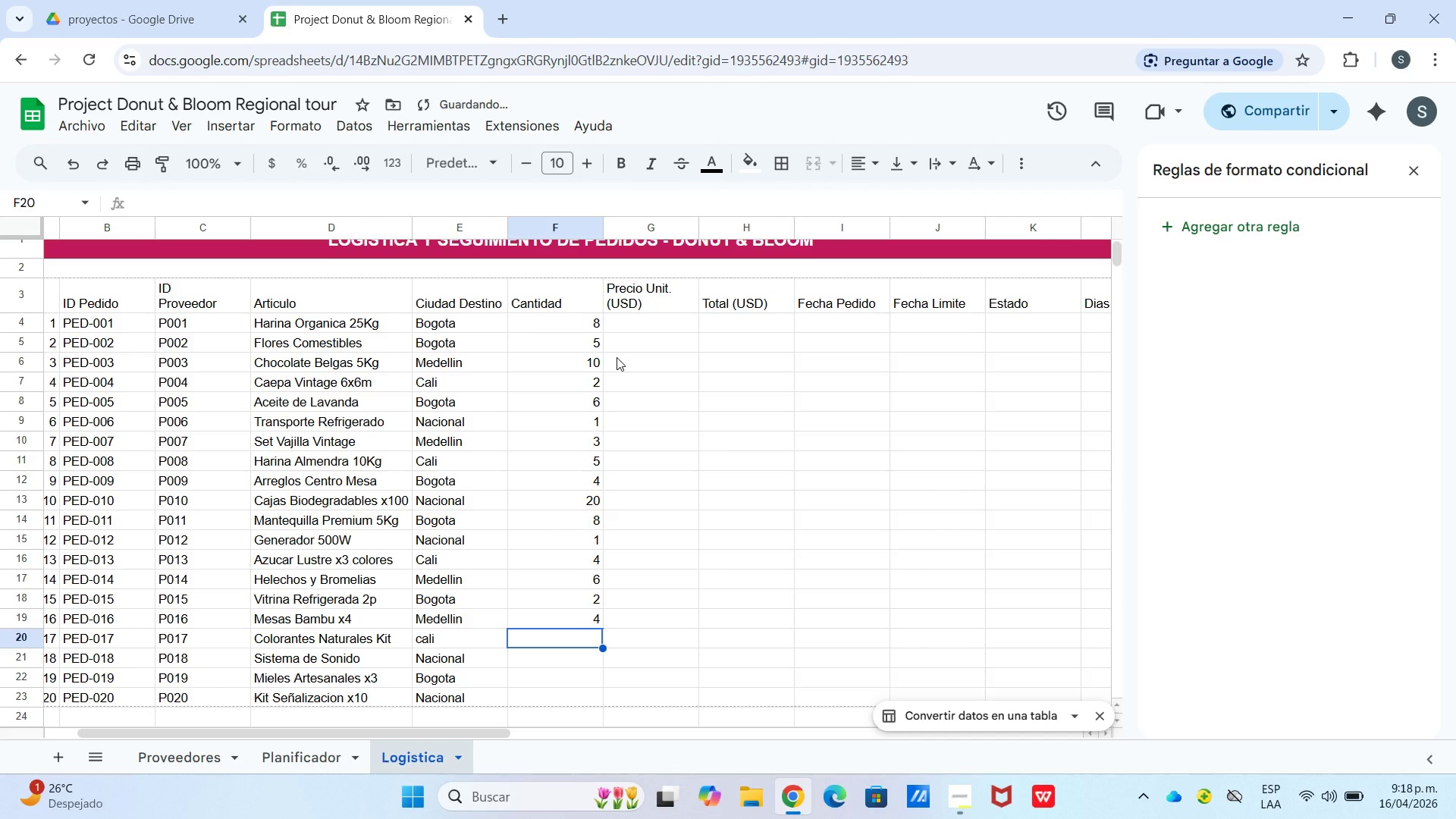 
key(Numpad3)
 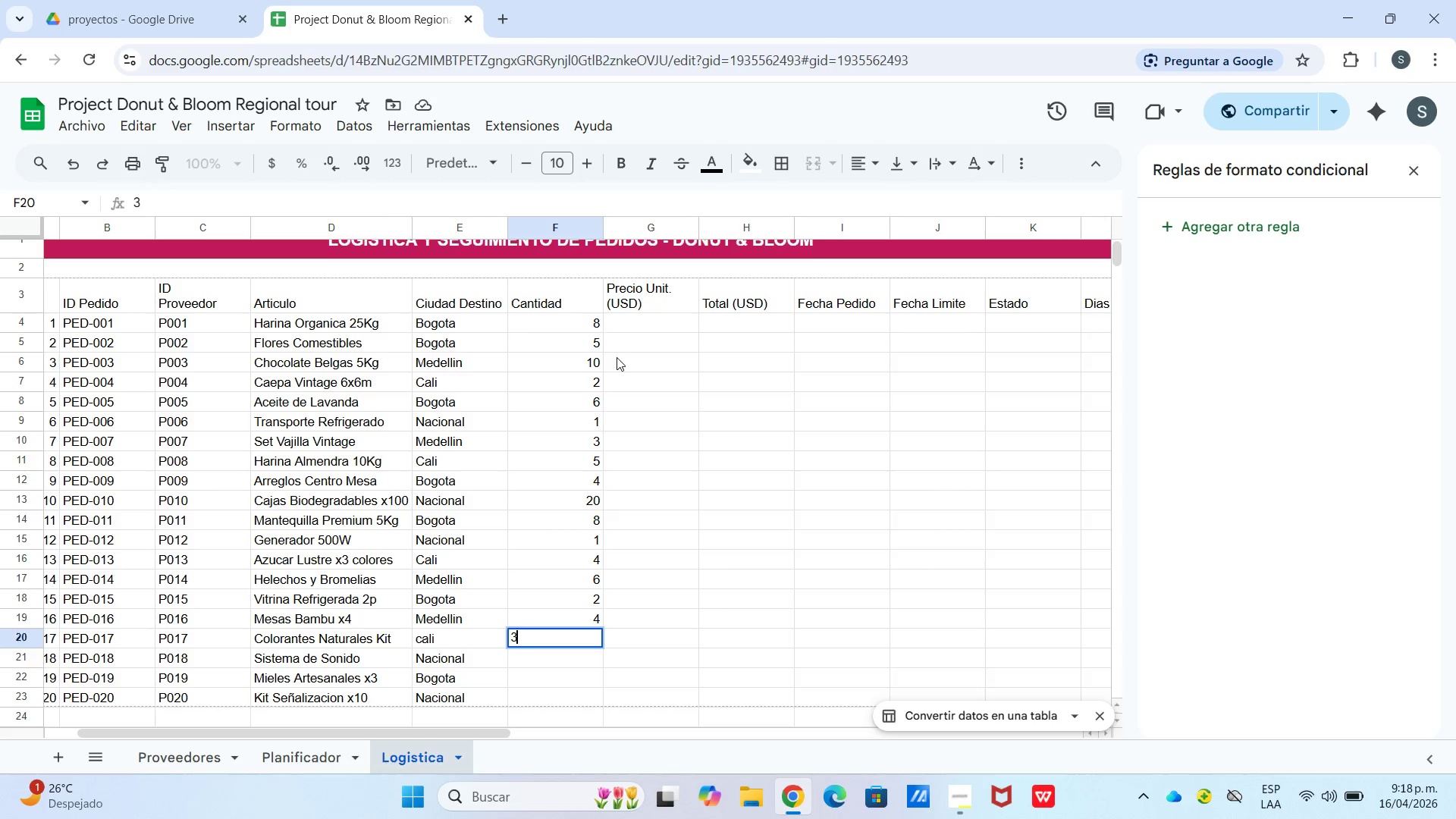 
key(Enter)
 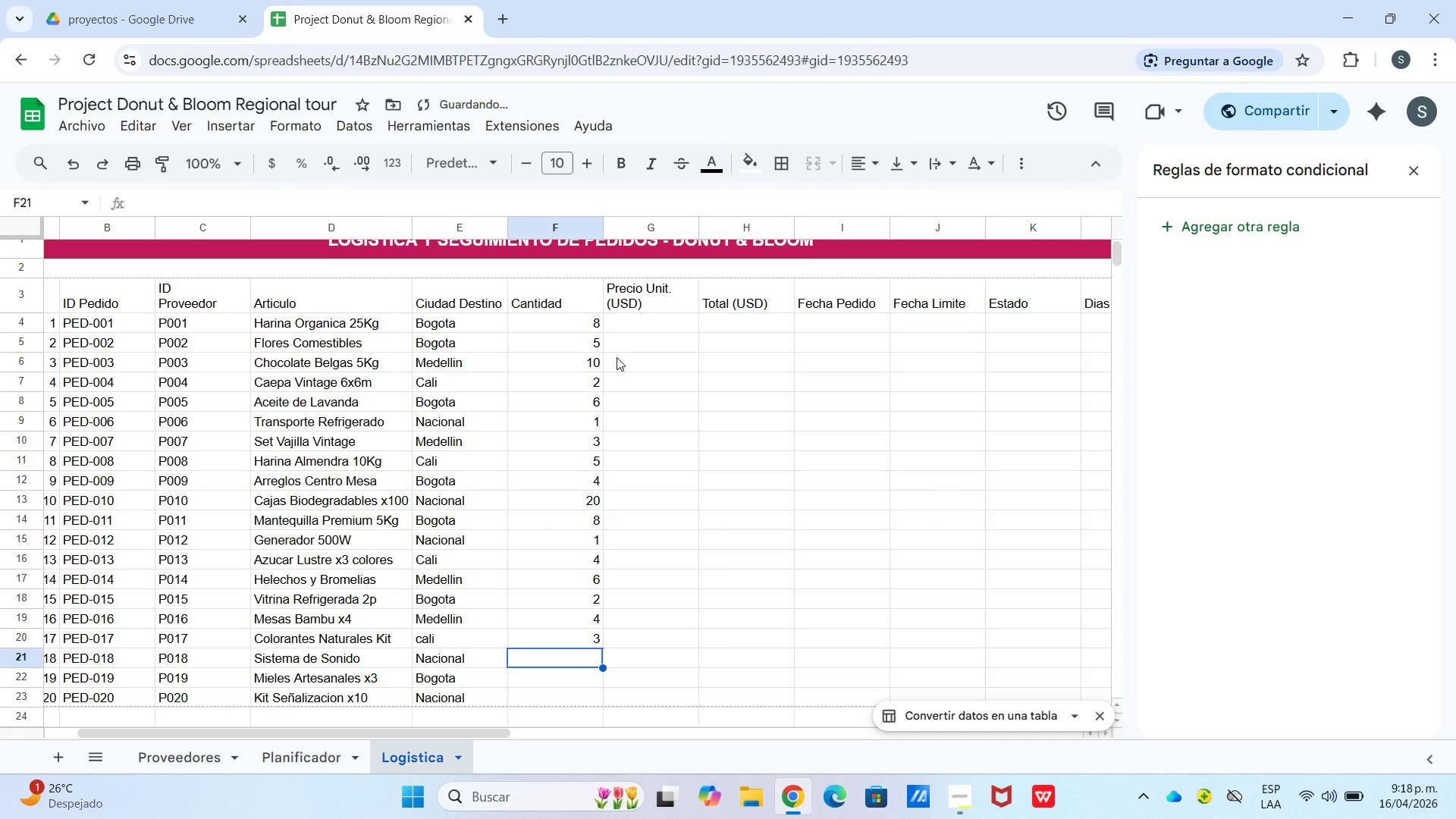 
key(Numpad1)
 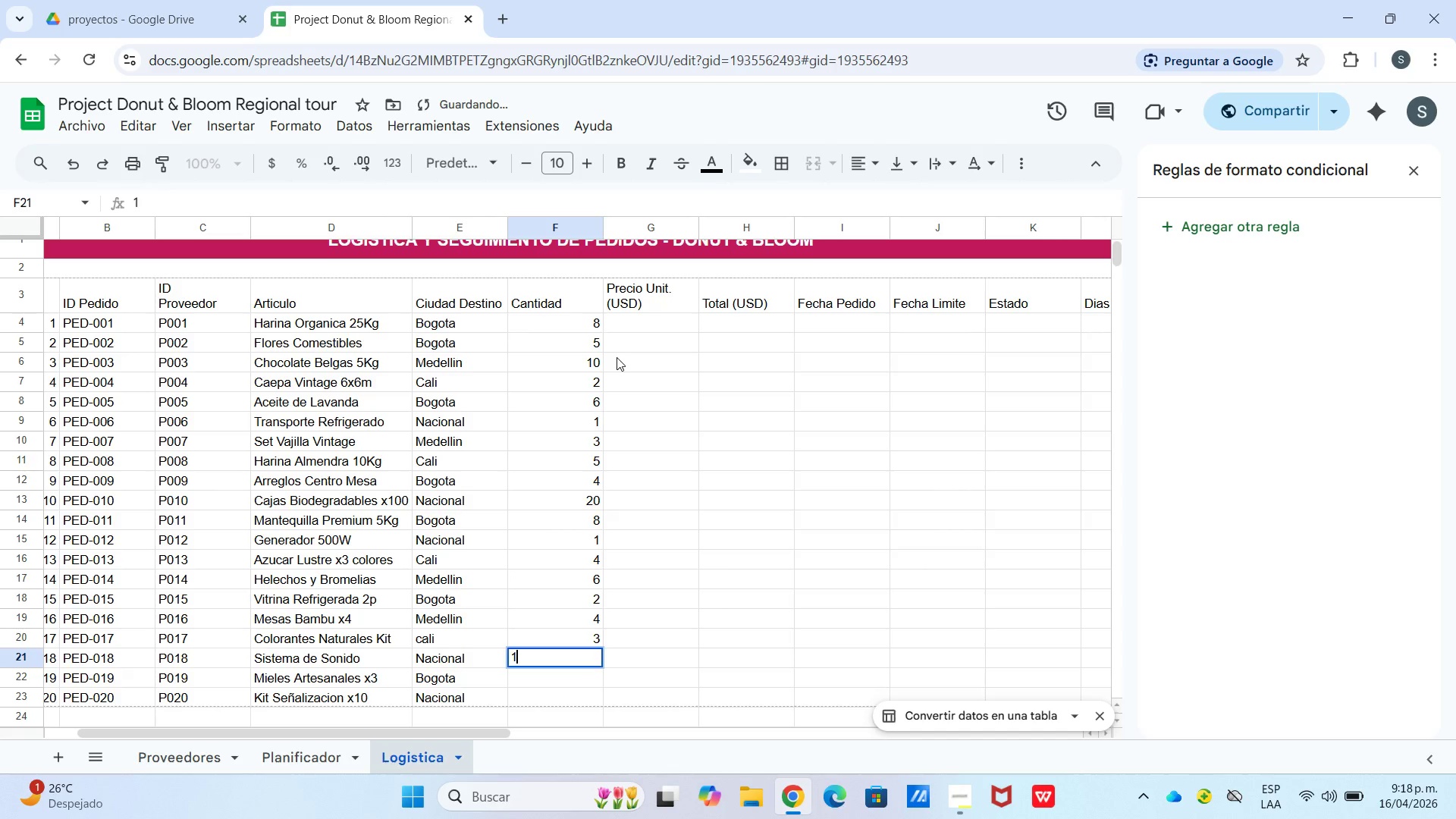 
key(Enter)
 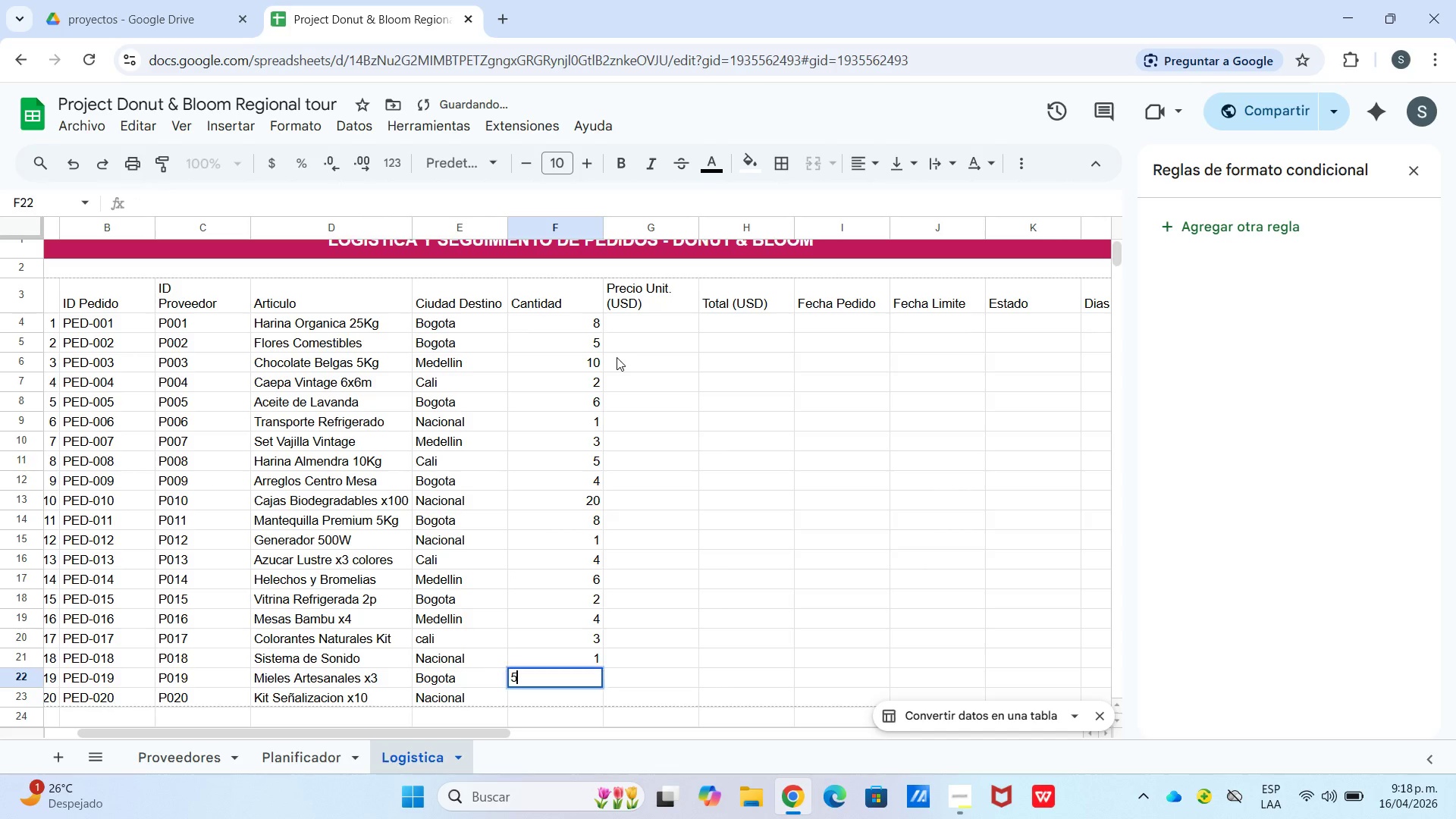 
key(Numpad5)
 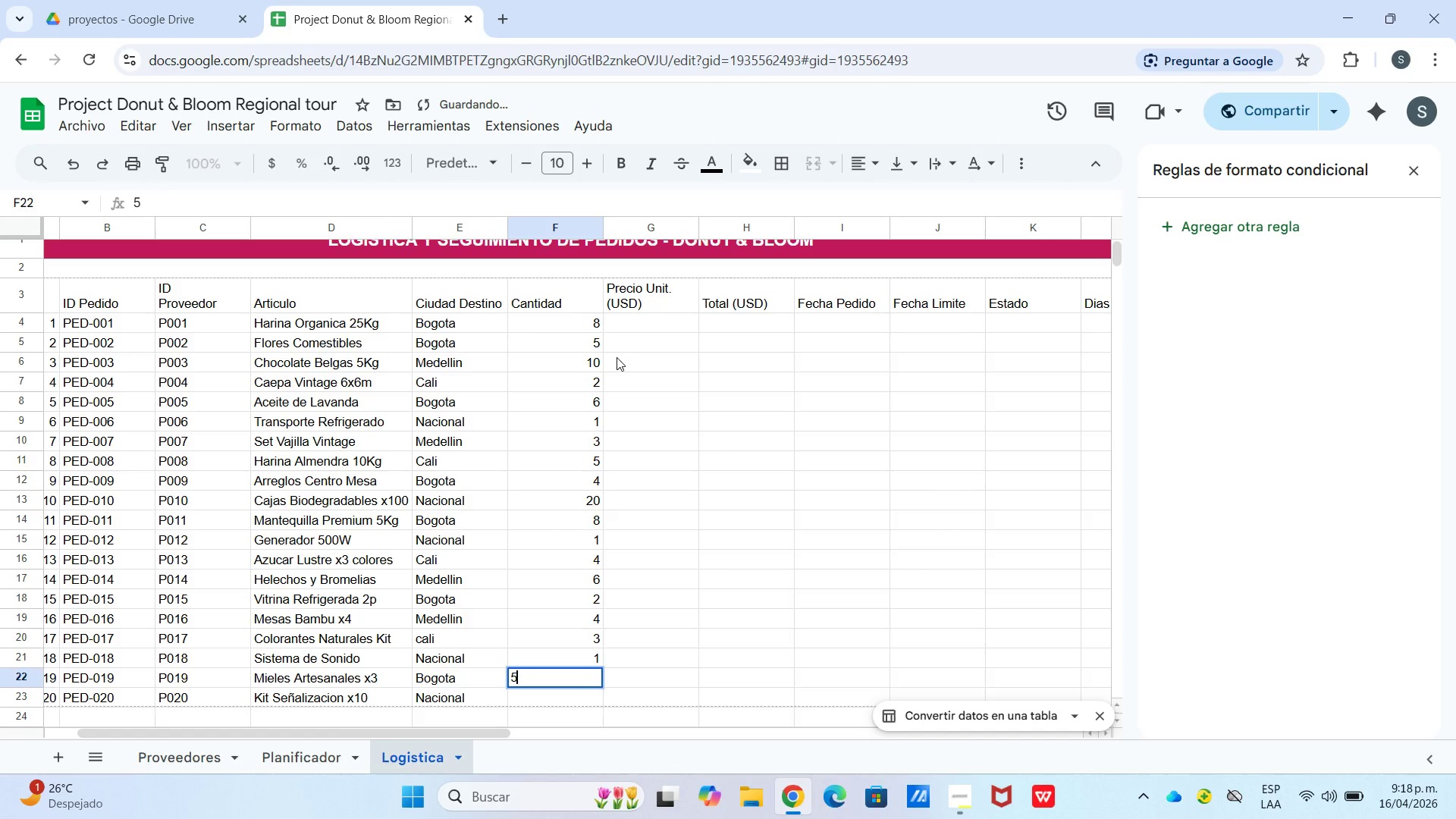 
key(Enter)
 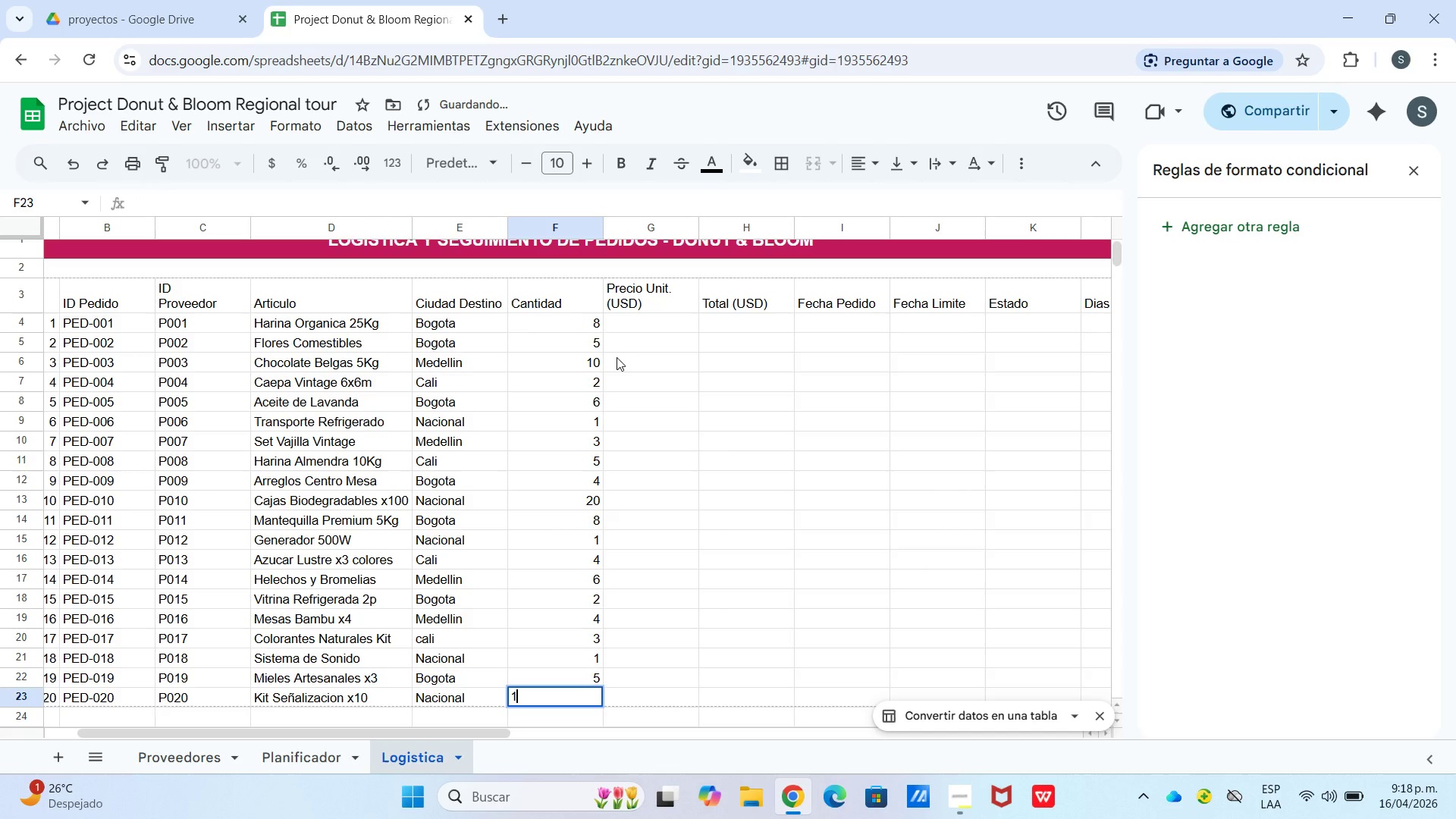 
key(Numpad1)
 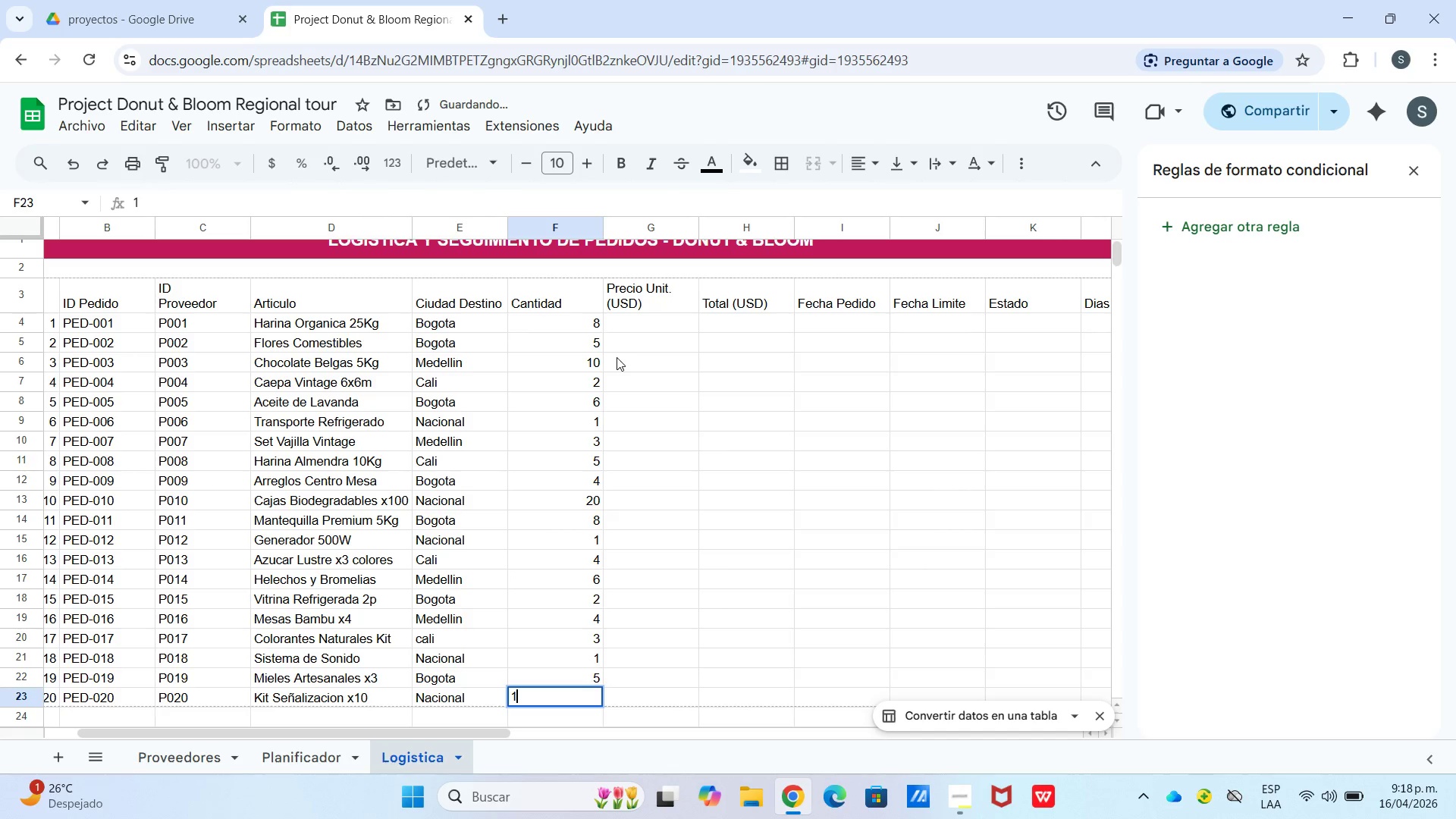 
key(Numpad0)
 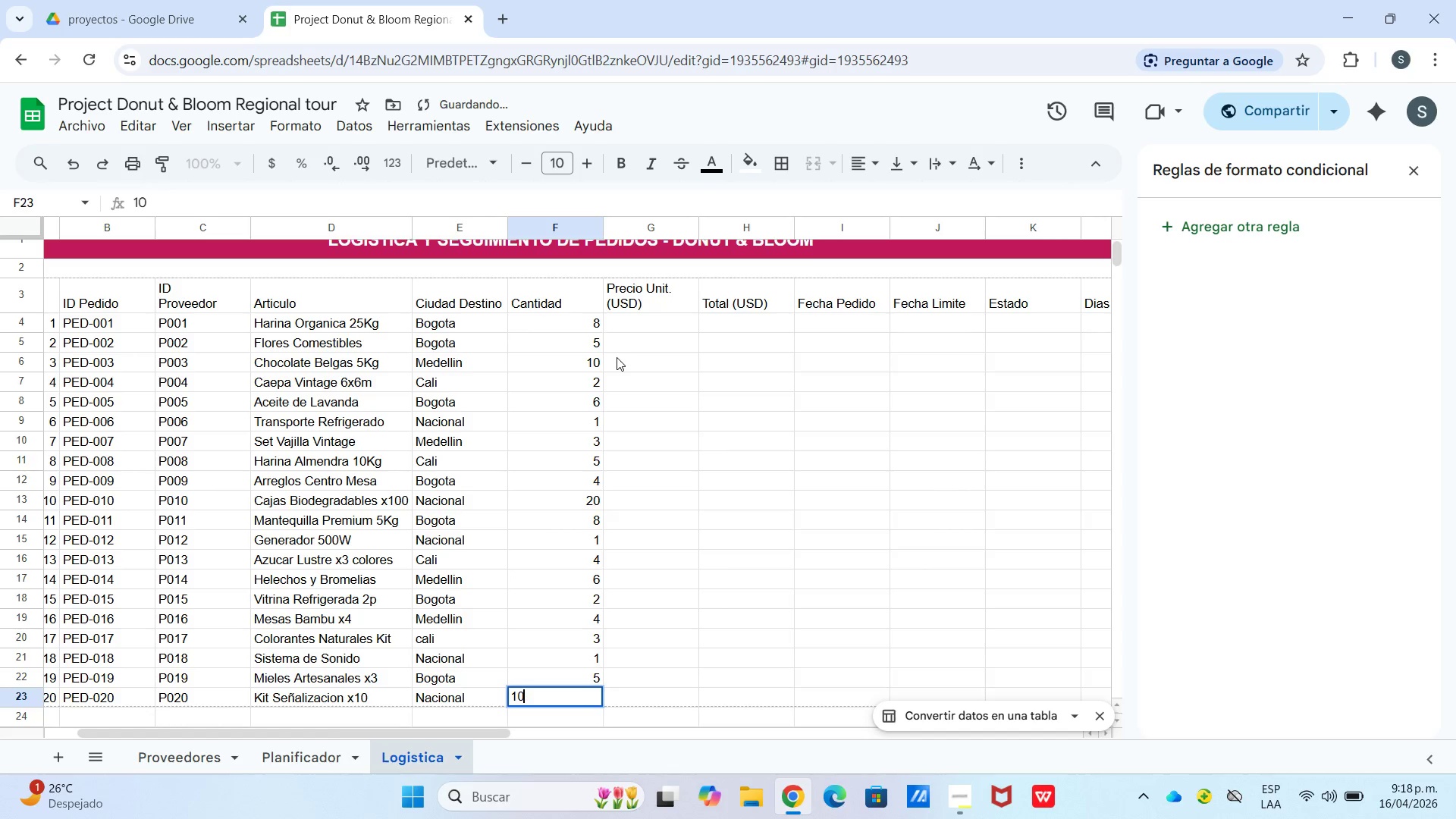 
key(Enter)
 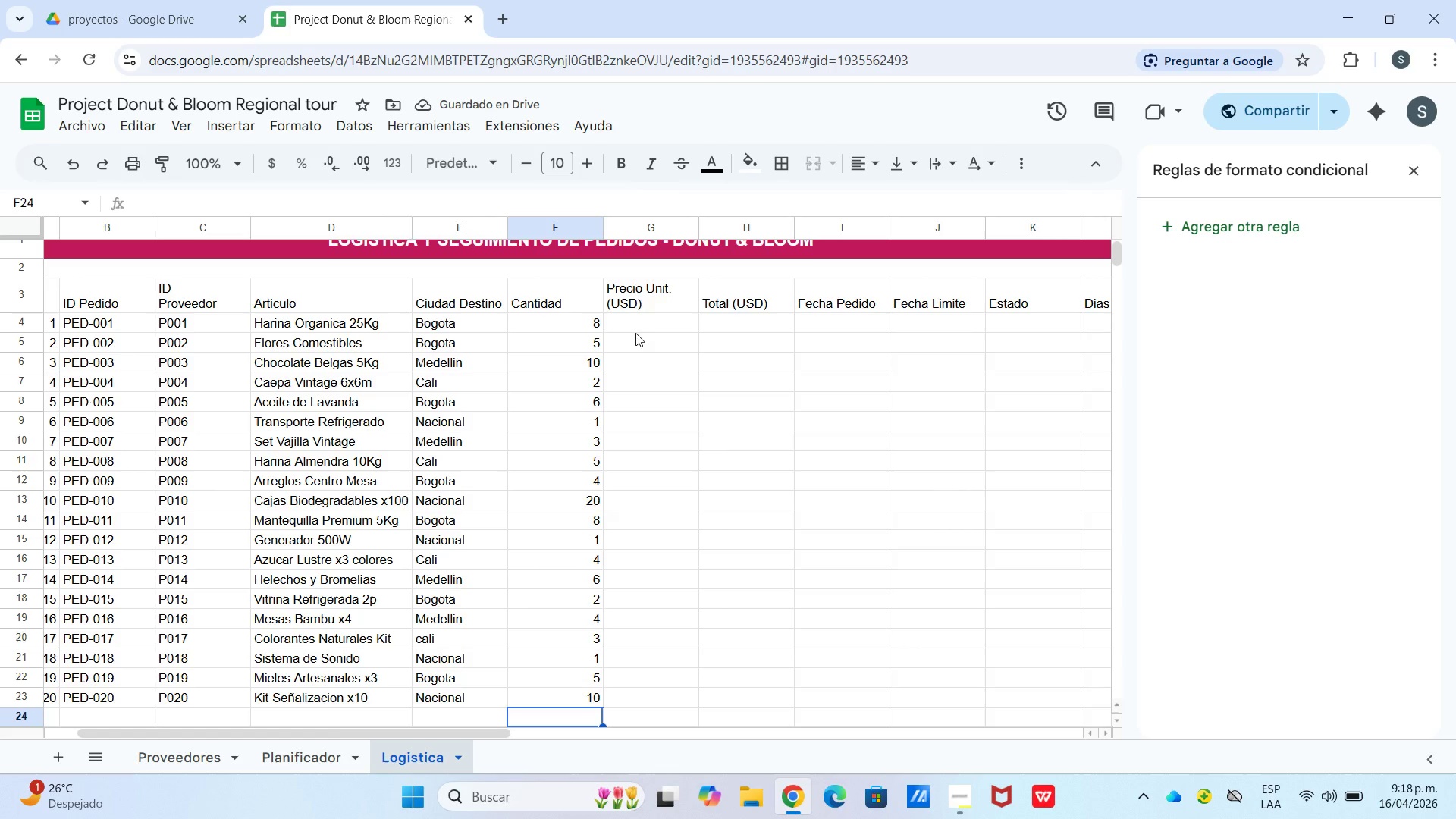 
wait(8.25)
 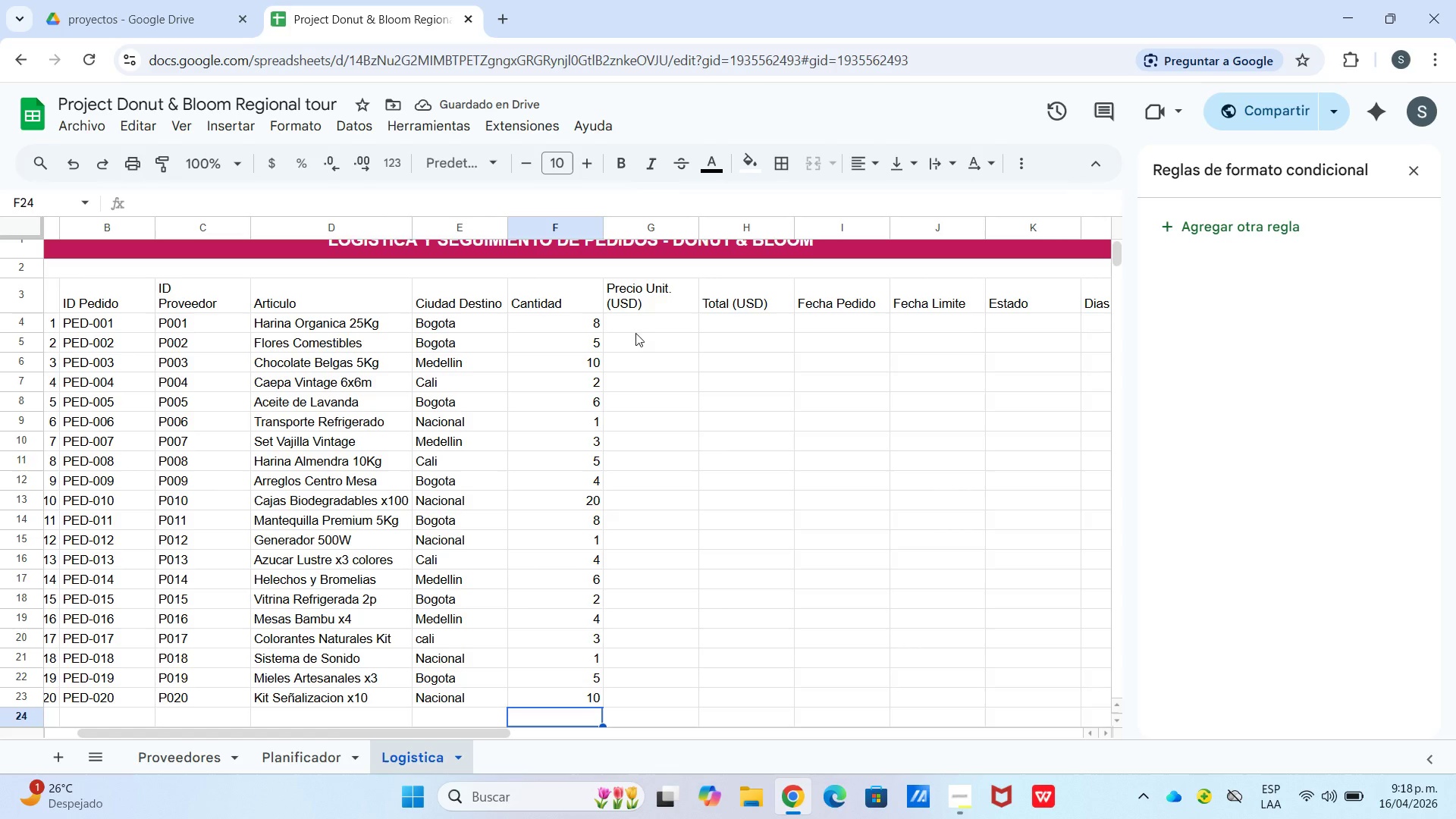 
key(Numpad4)
 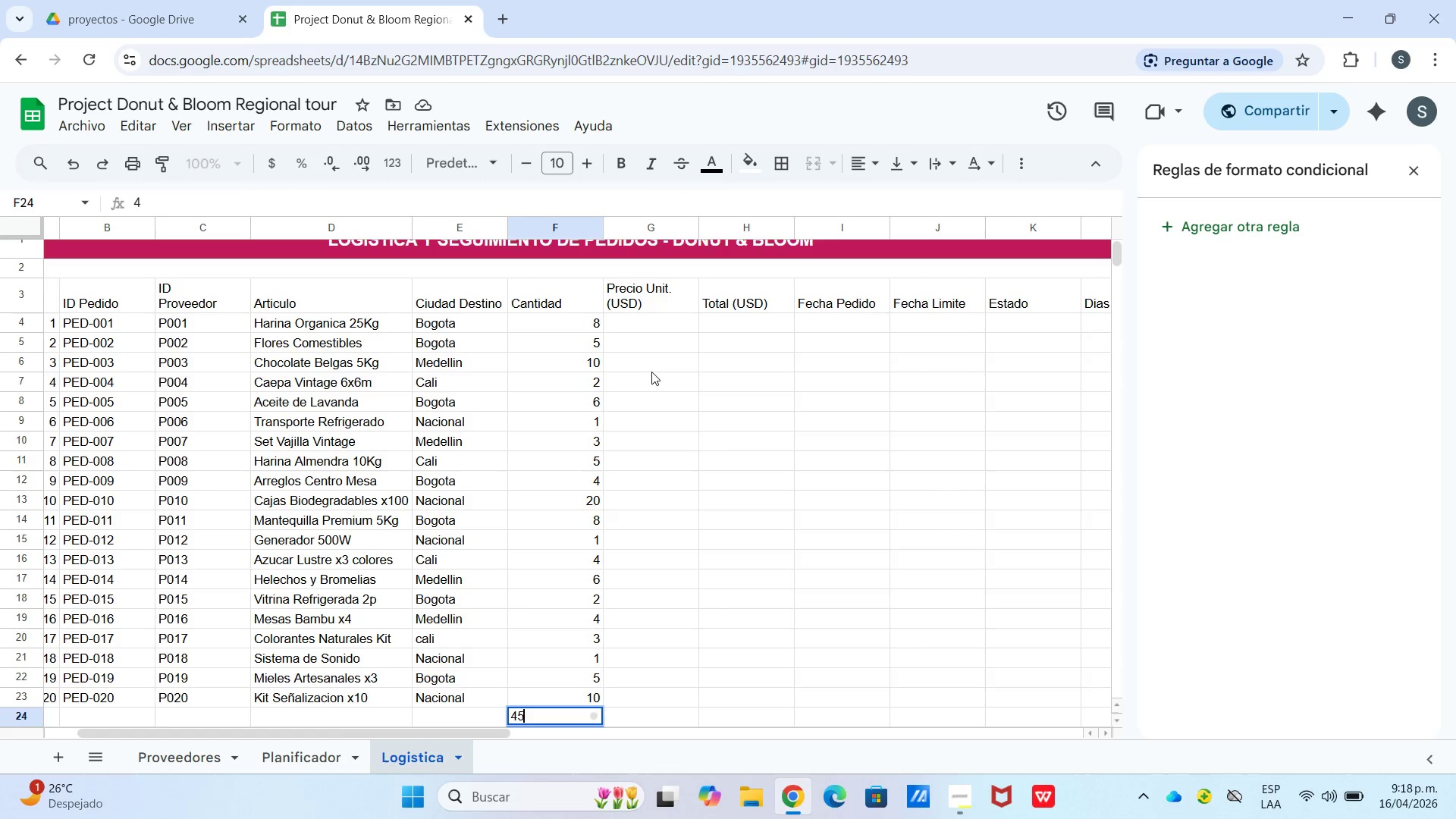 
key(Numpad5)
 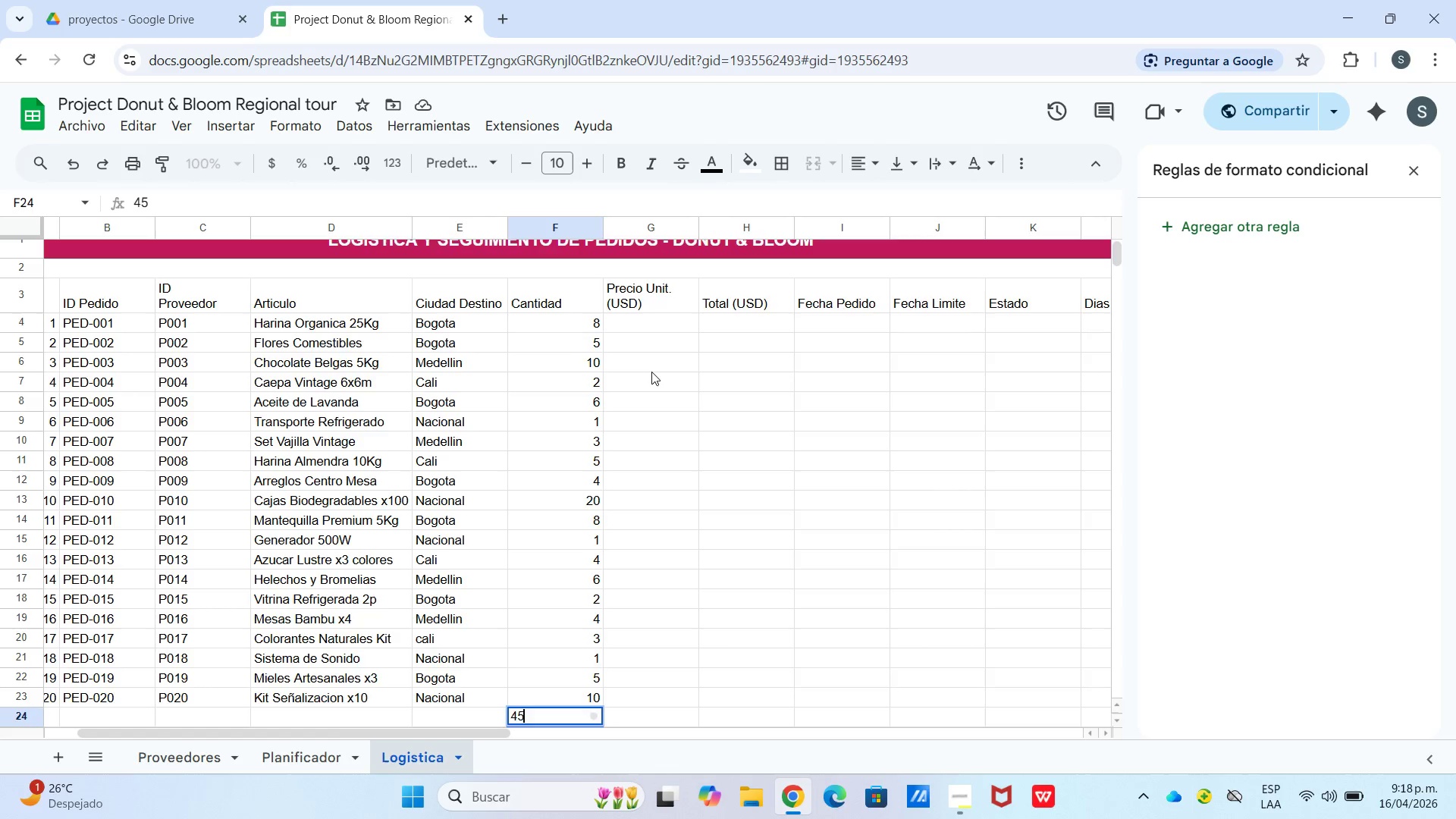 
key(Enter)
 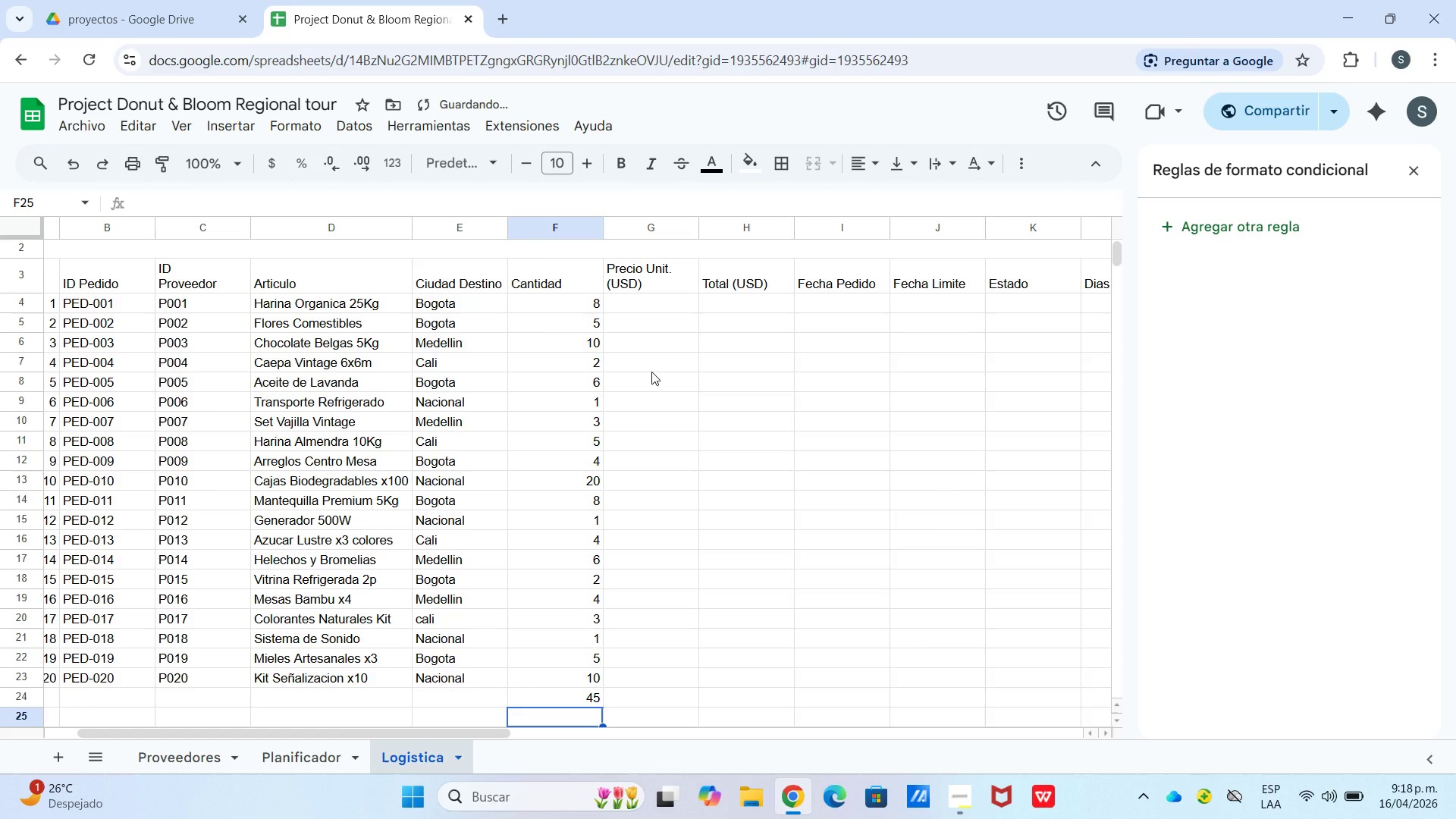 
key(ArrowUp)
 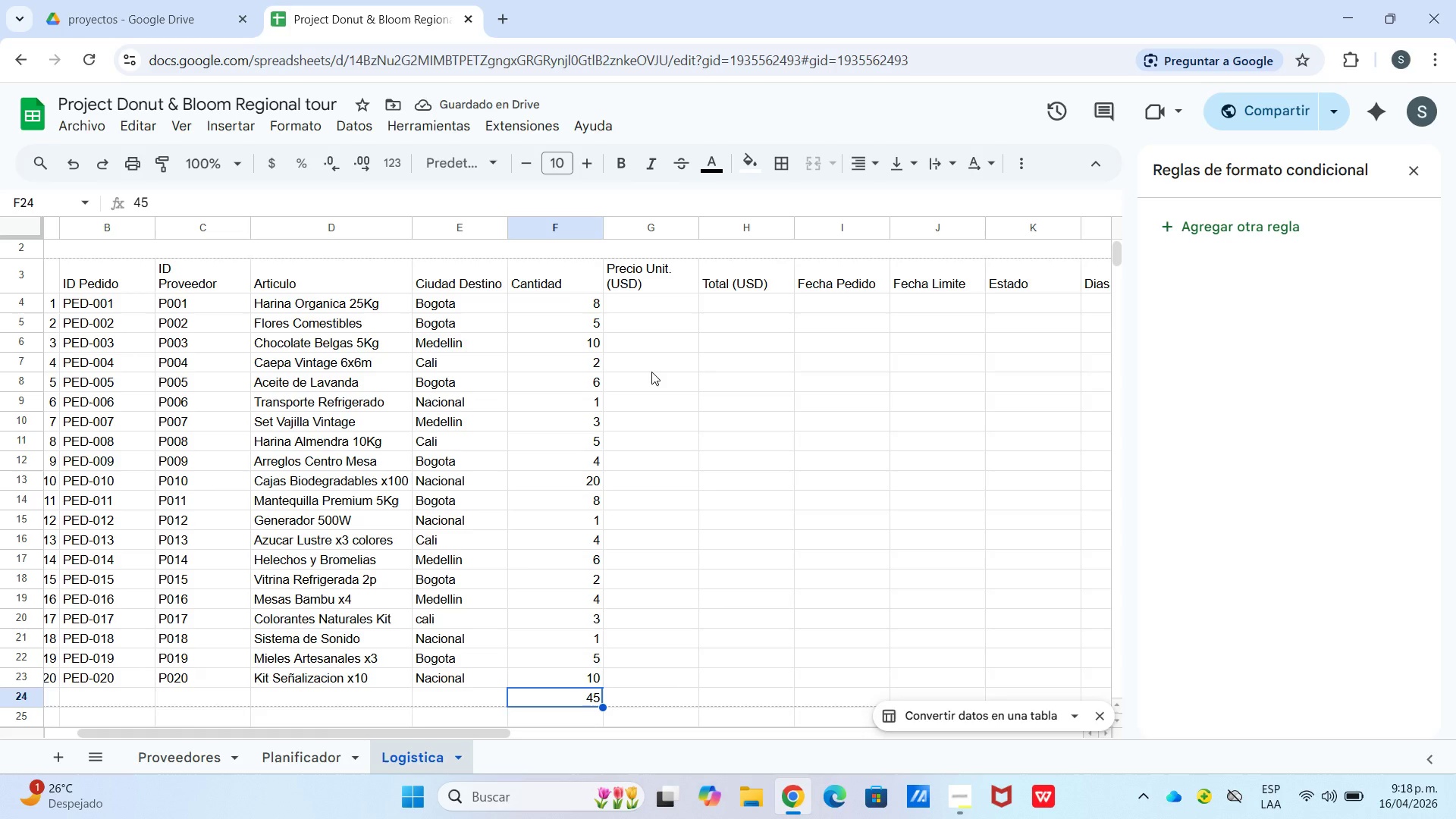 
key(Backspace)
 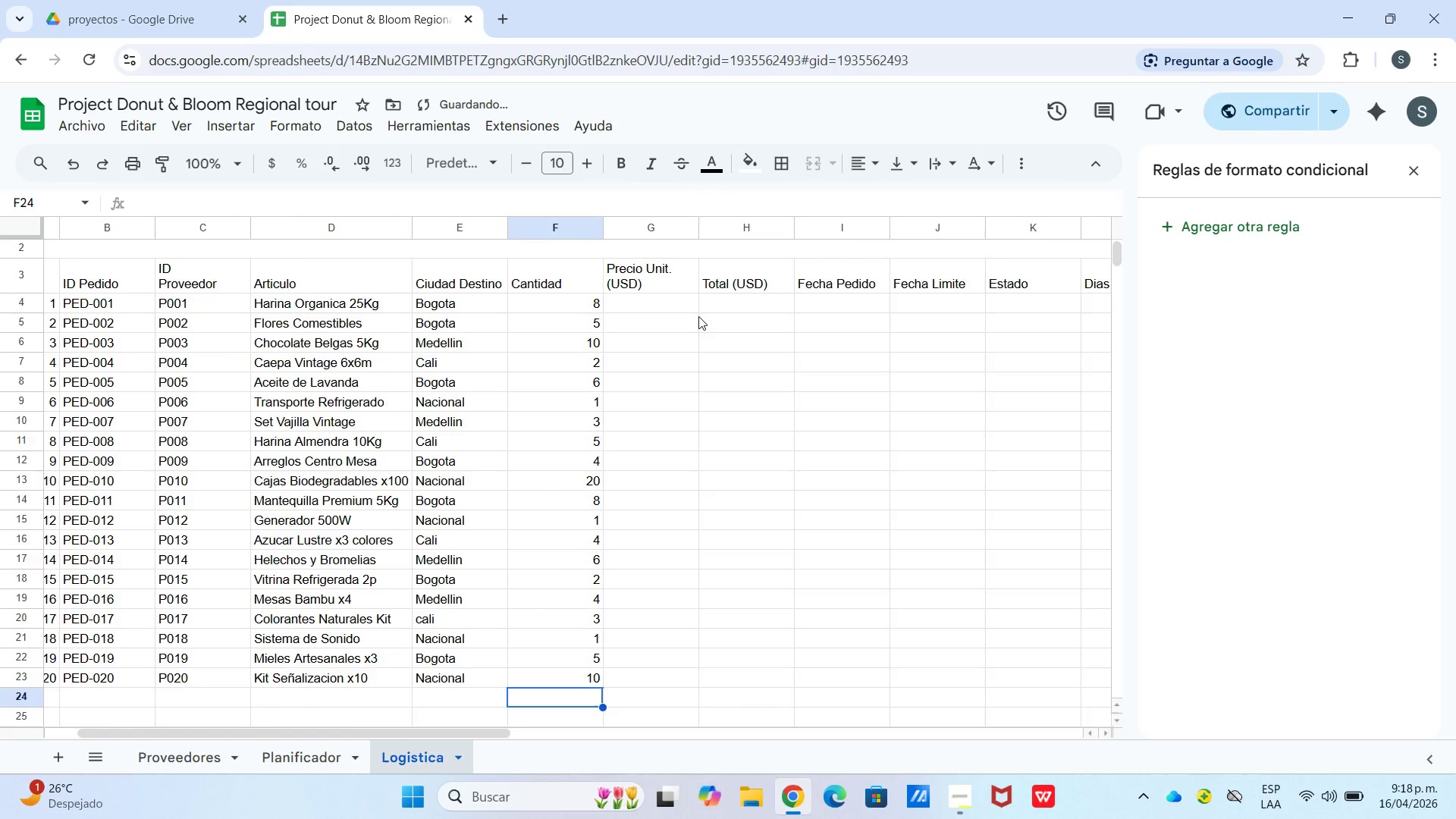 
scroll: coordinate [698, 316], scroll_direction: up, amount: 1.0
 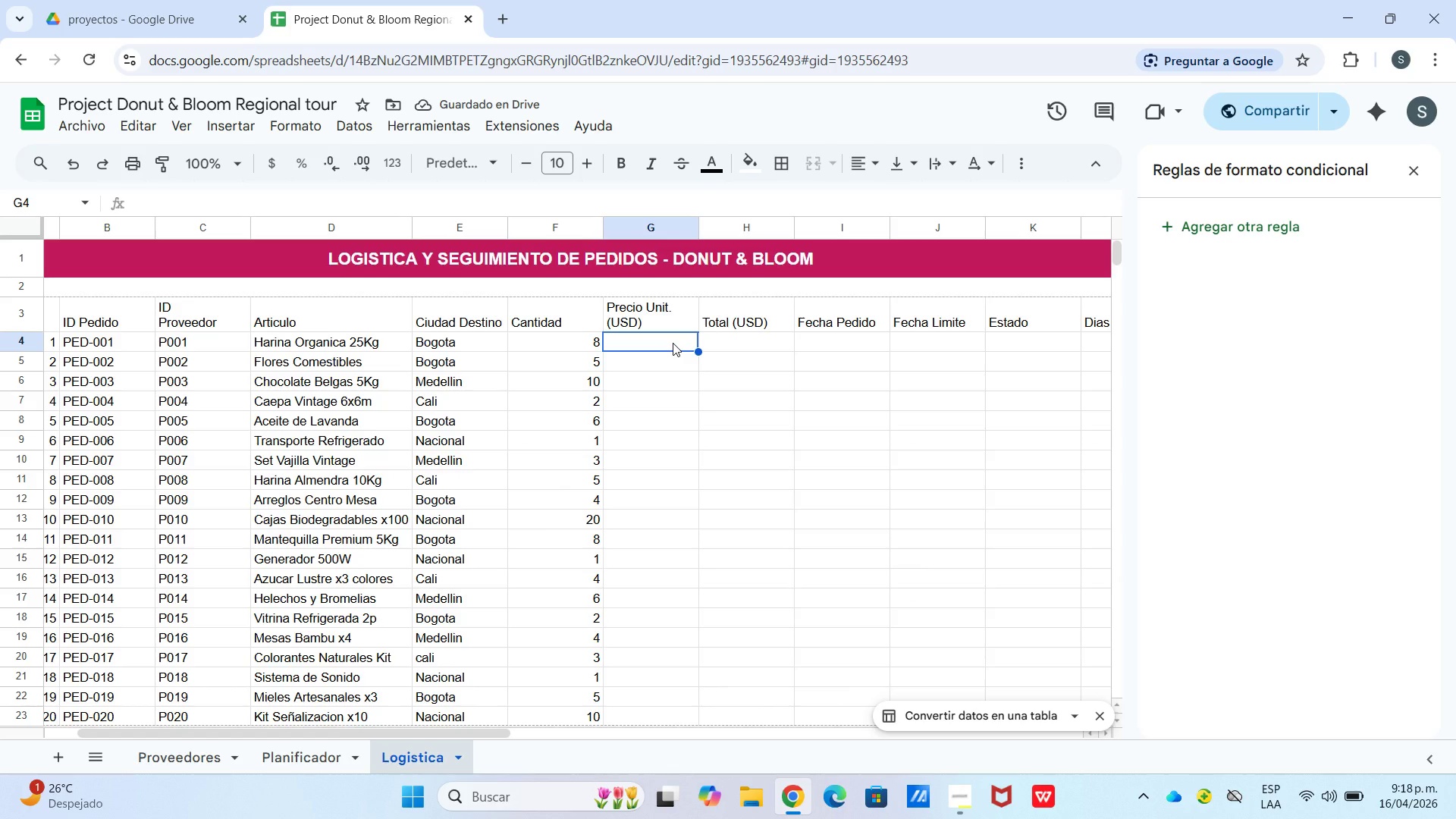 
key(Numpad4)
 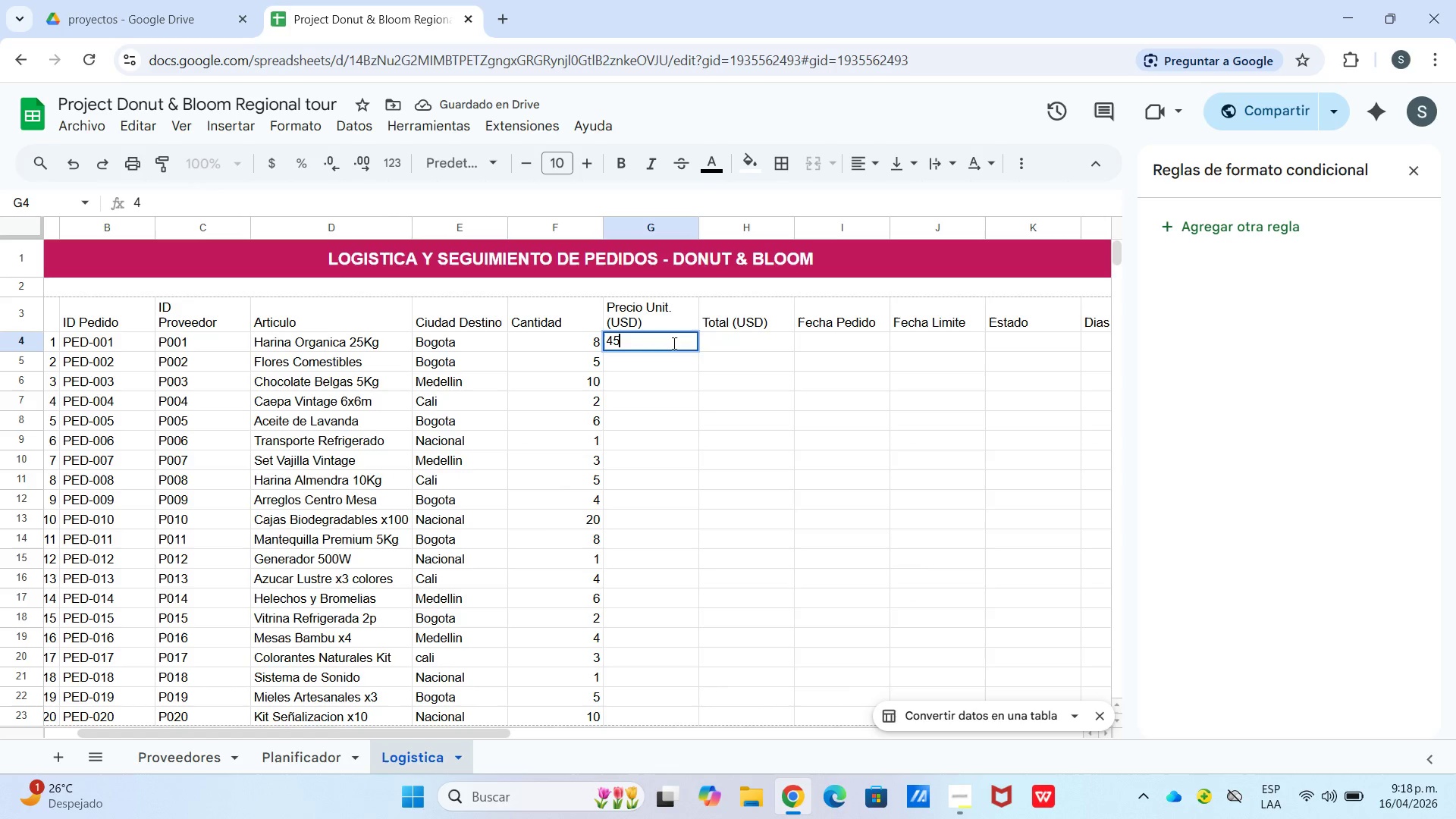 
key(Numpad5)
 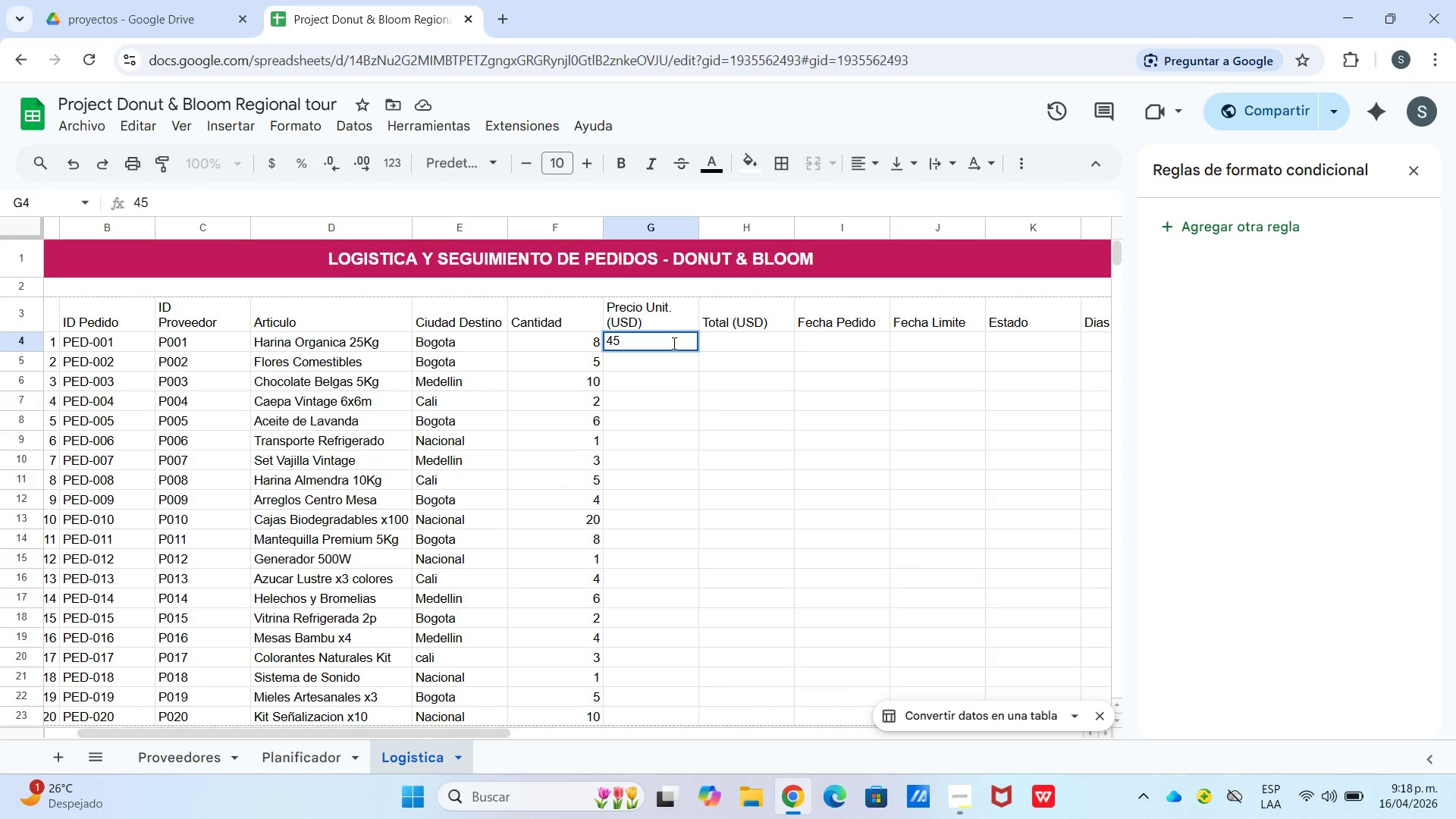 
key(Enter)
 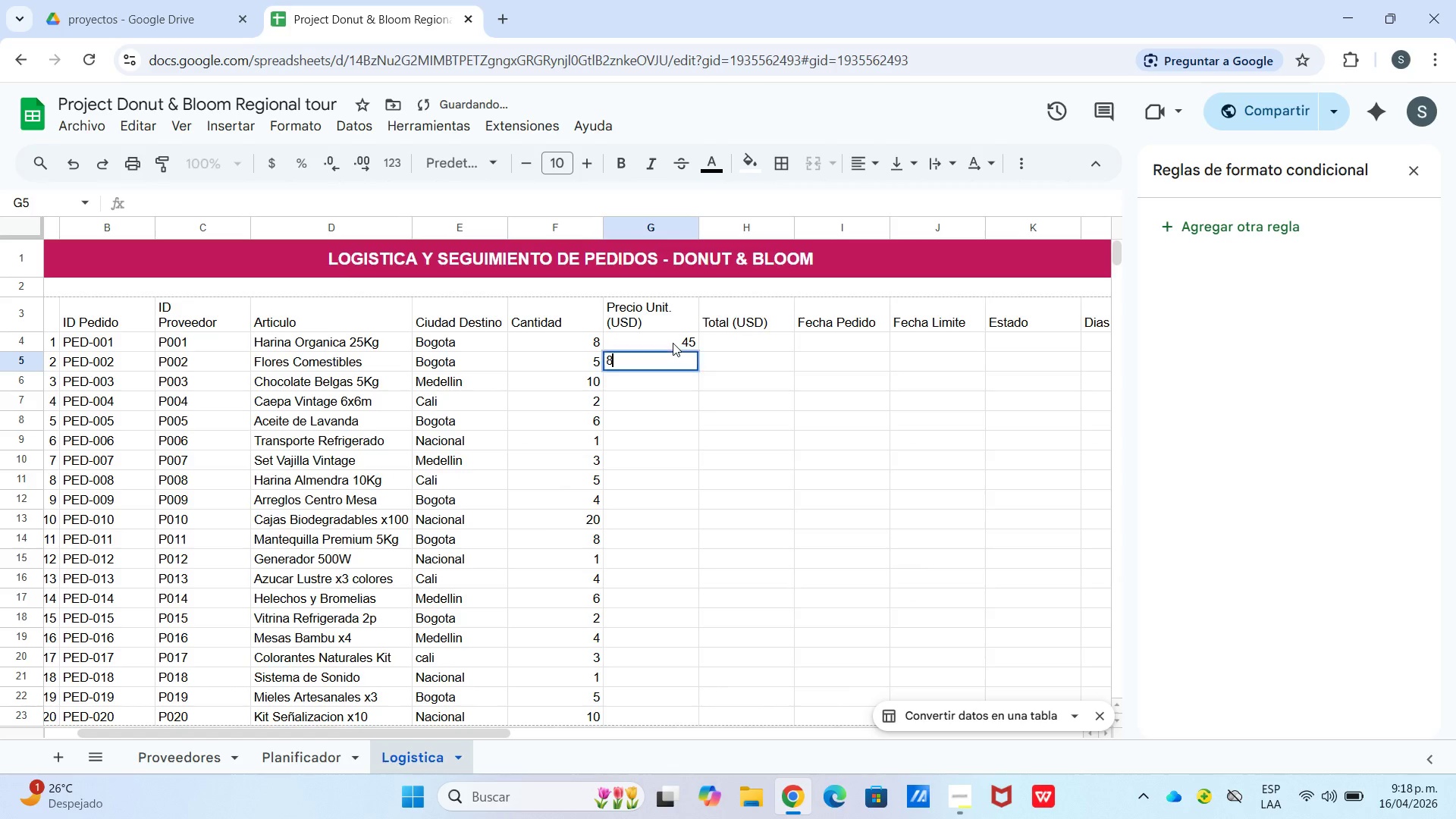 
key(Numpad8)
 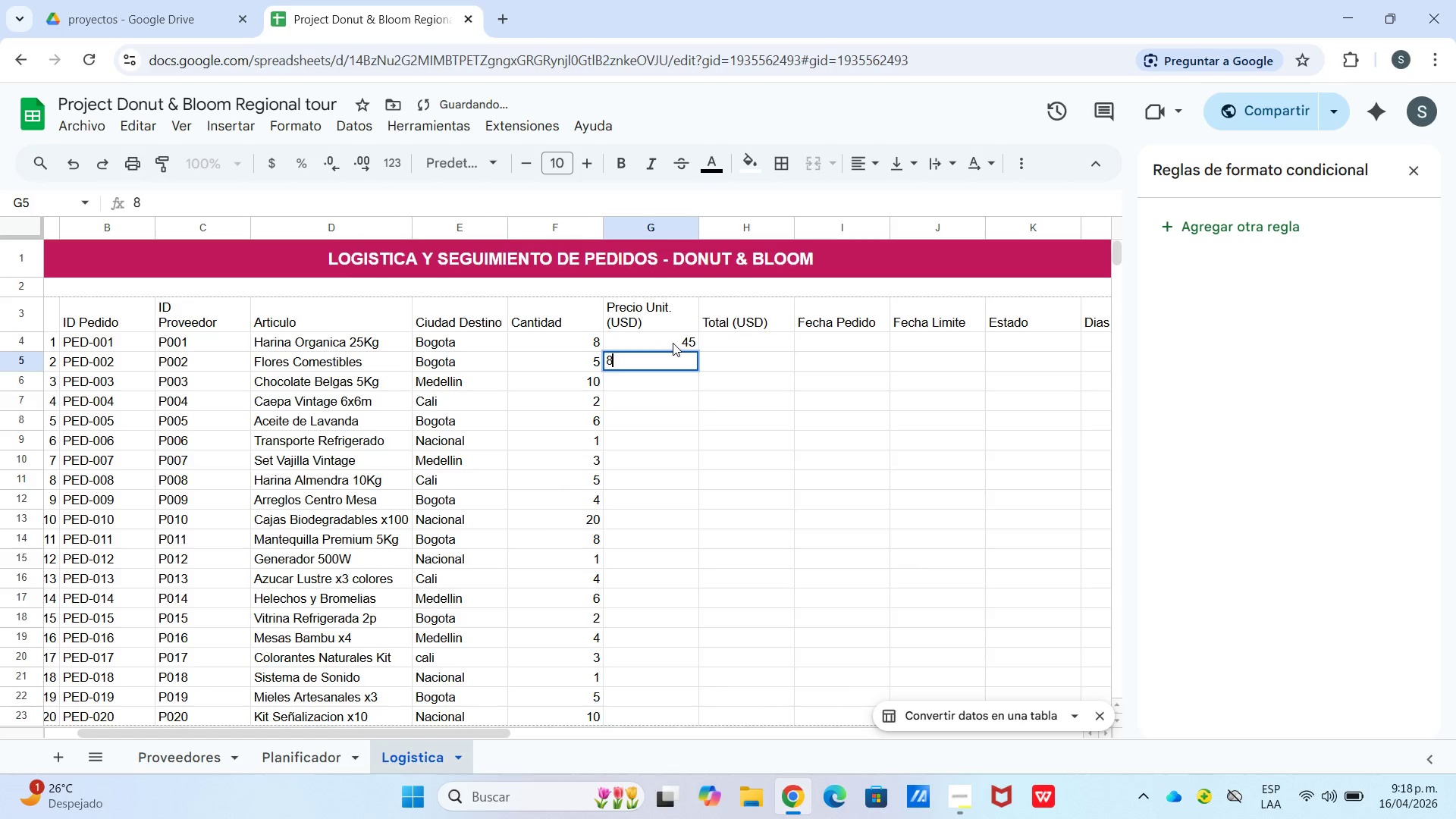 
key(Numpad0)
 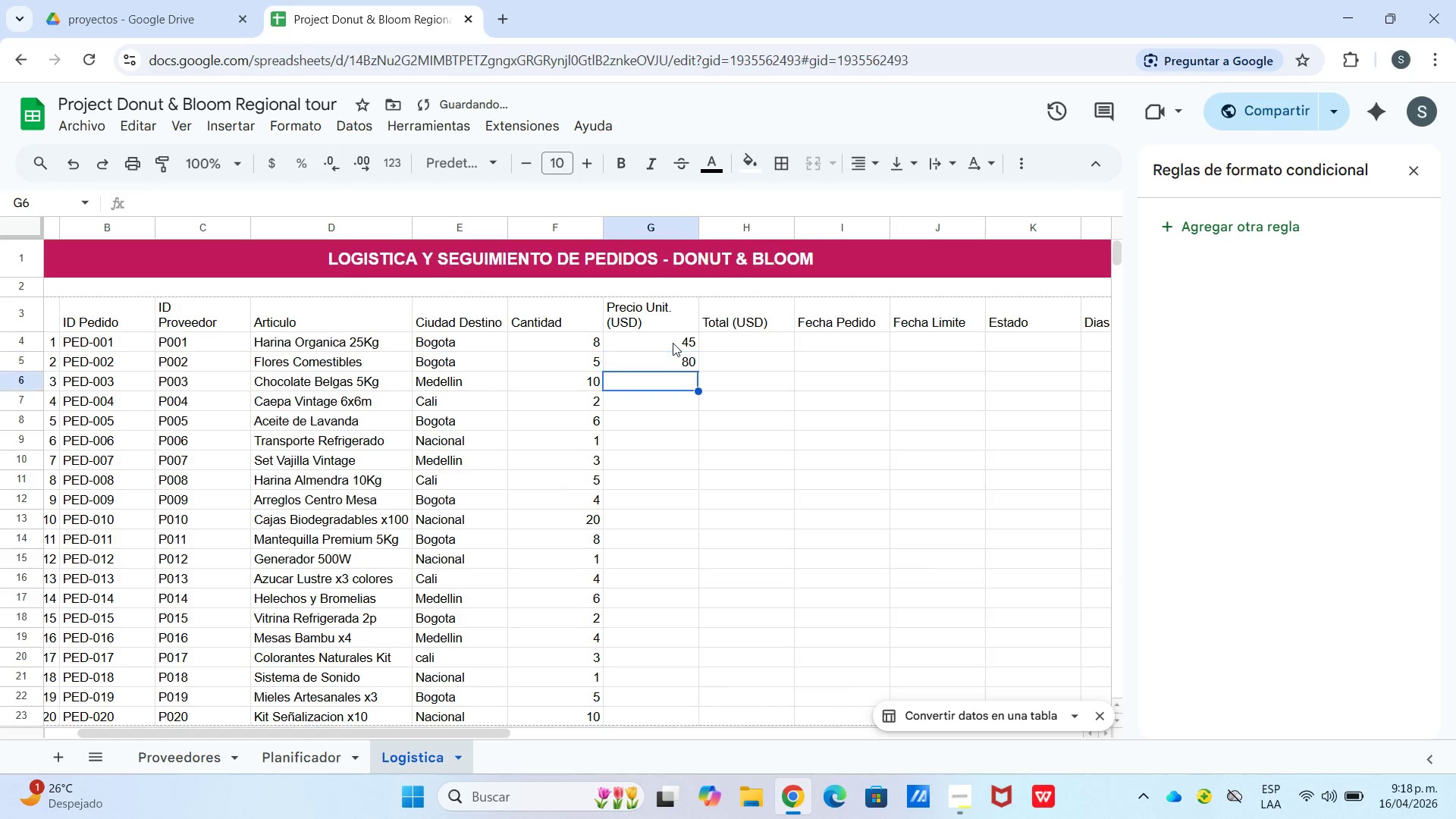 
key(Enter)
 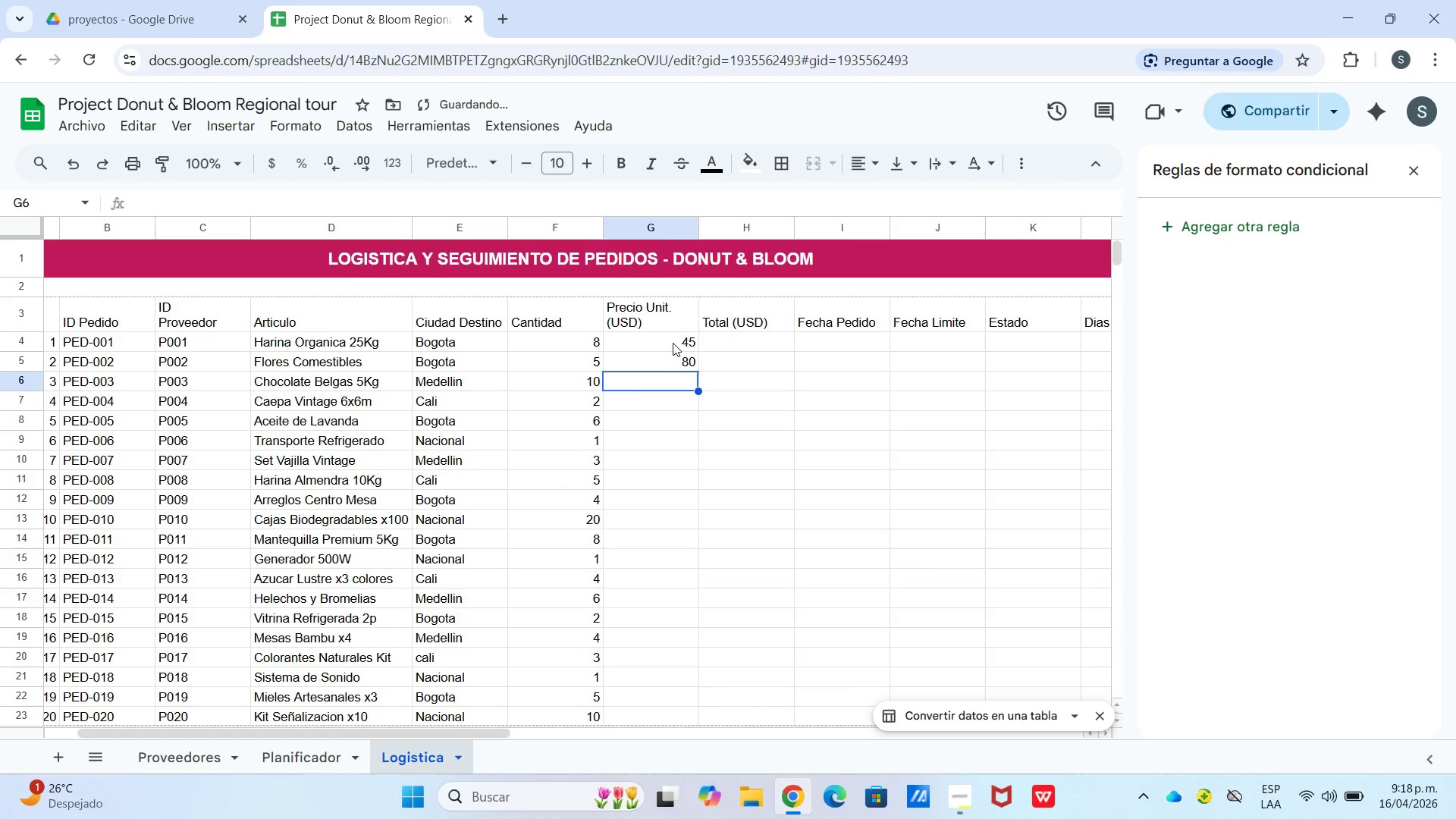 
key(Numpad1)
 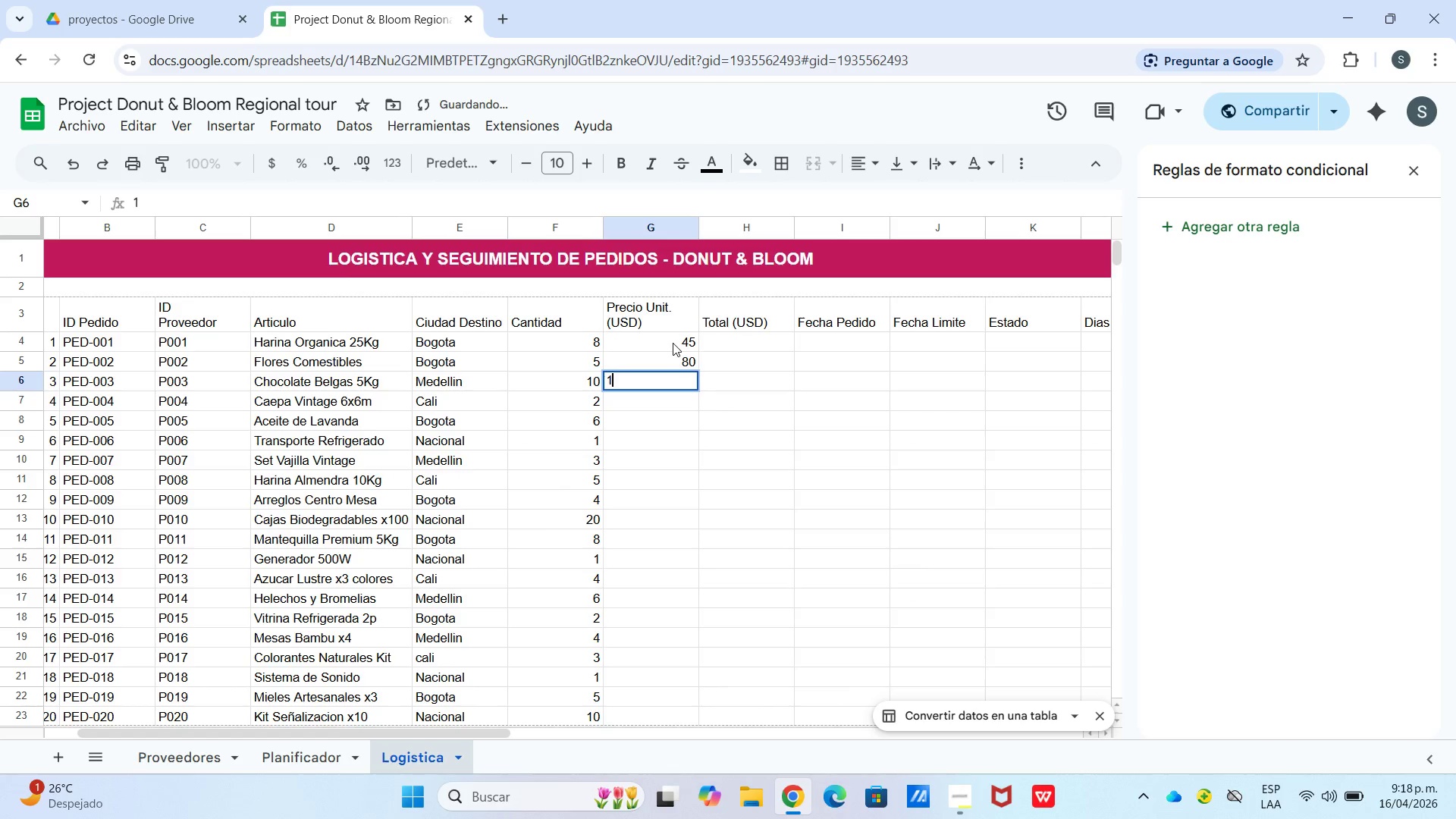 
key(Numpad2)
 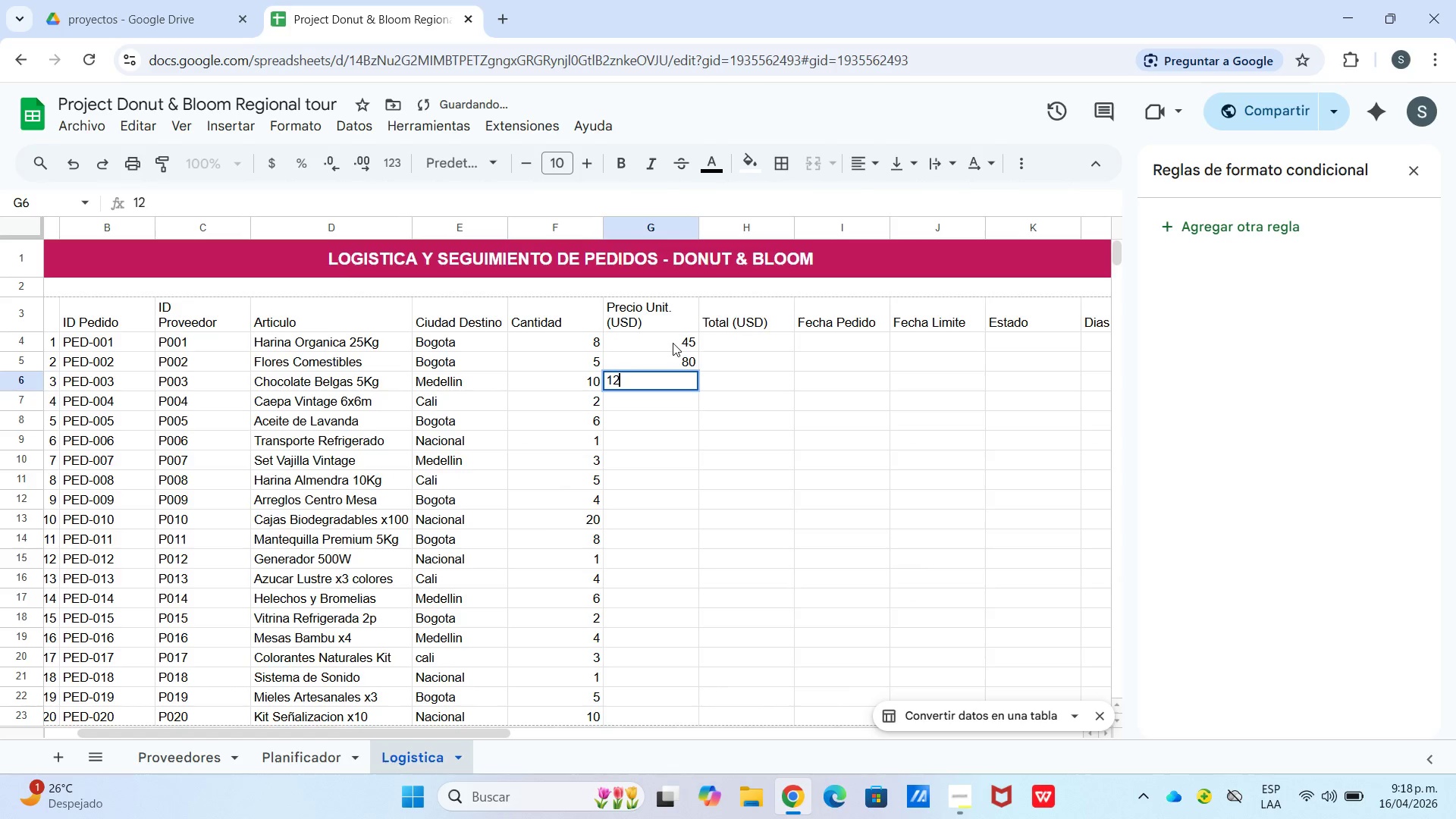 
key(Numpad0)
 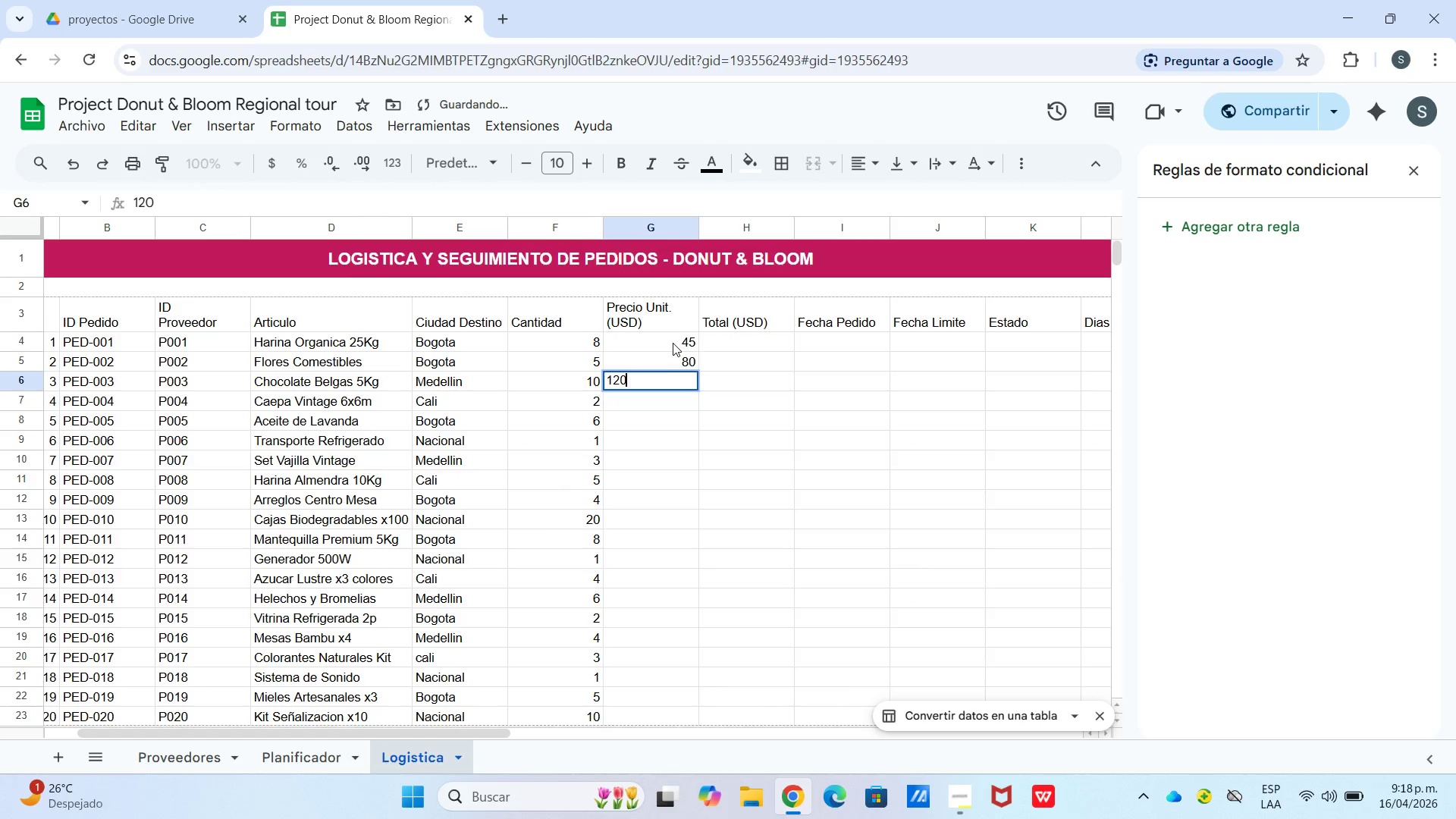 
key(Enter)
 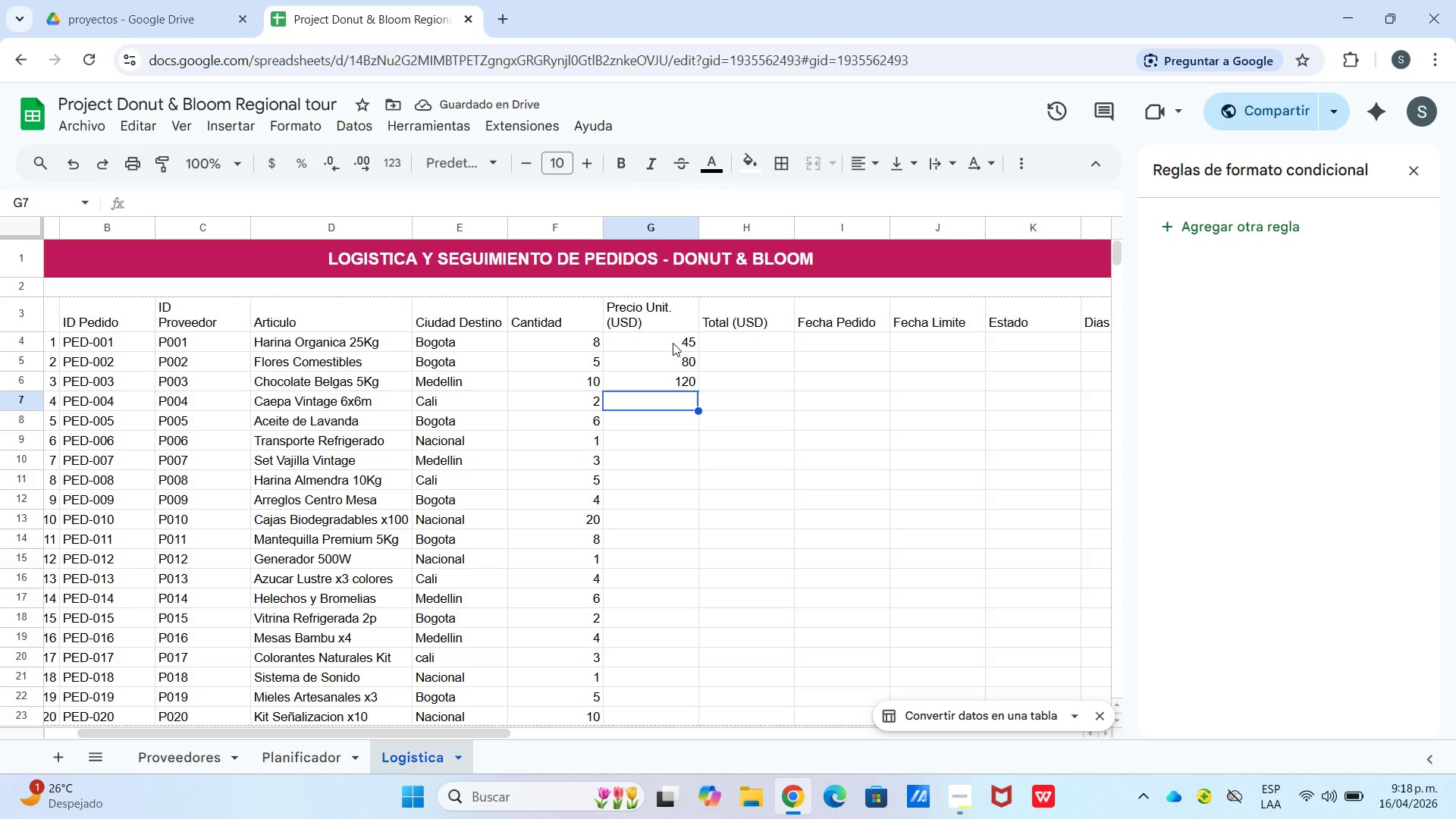 
key(Numpad3)
 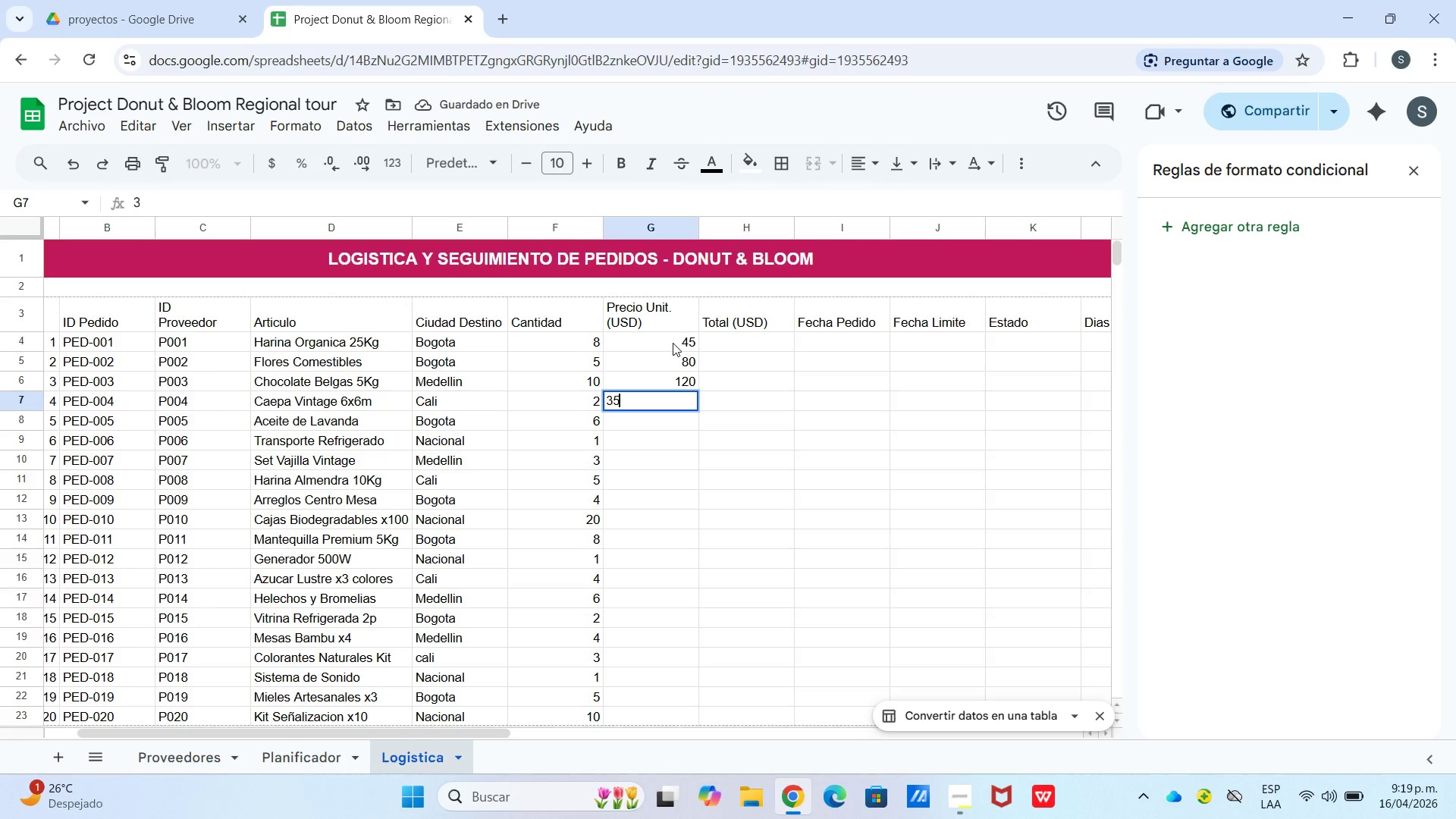 
key(Numpad5)
 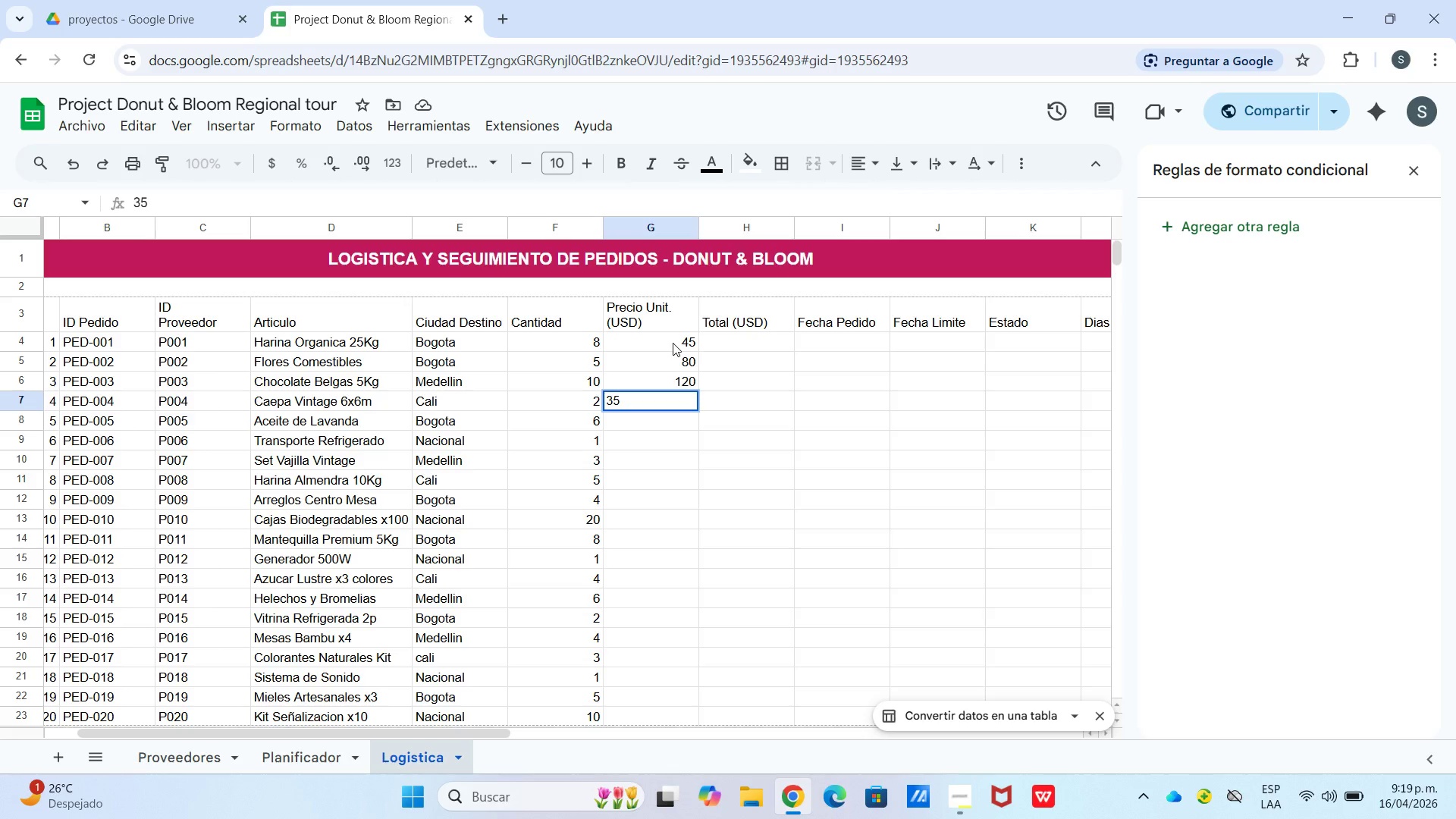 
key(Numpad0)
 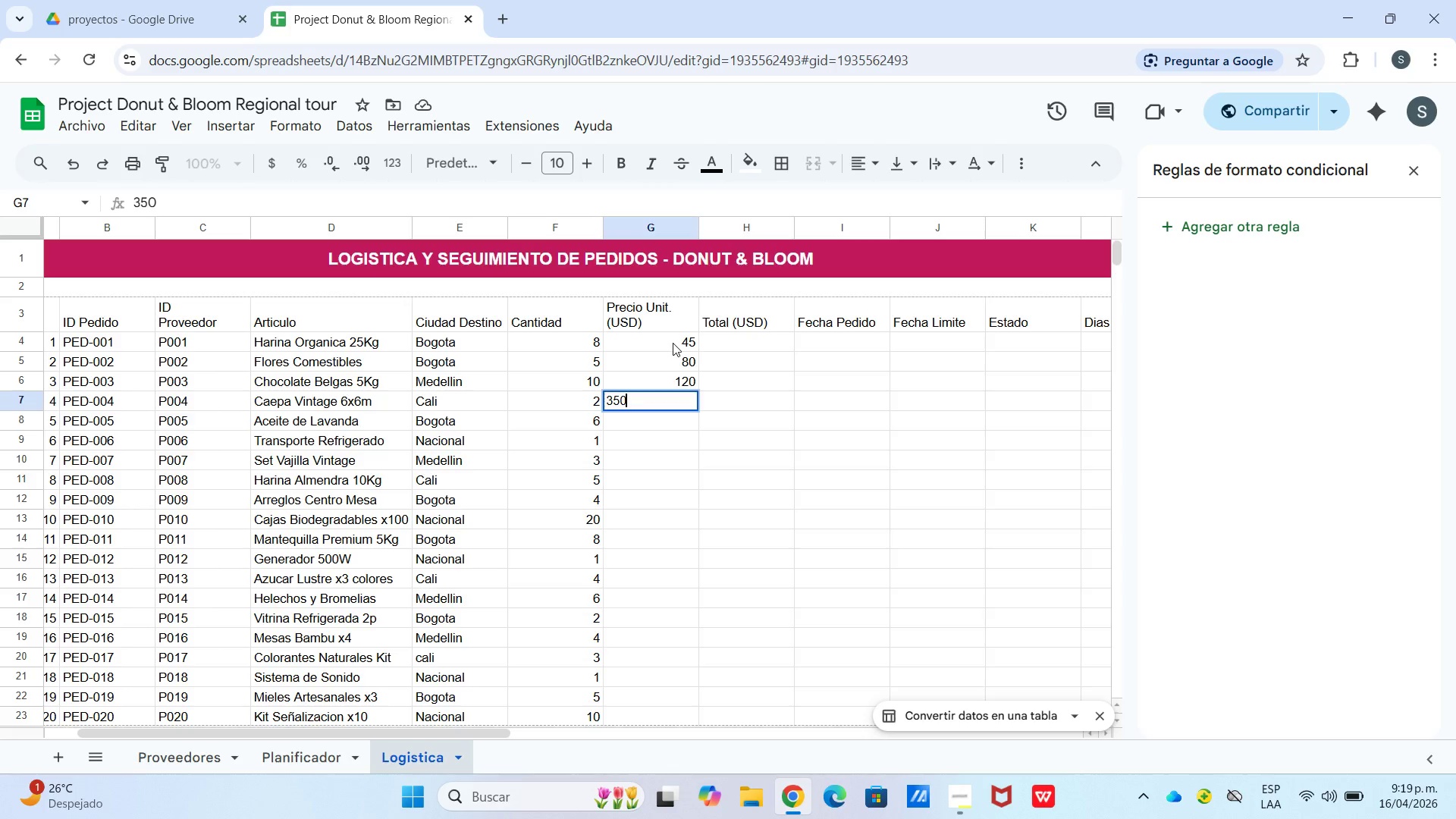 
key(Enter)
 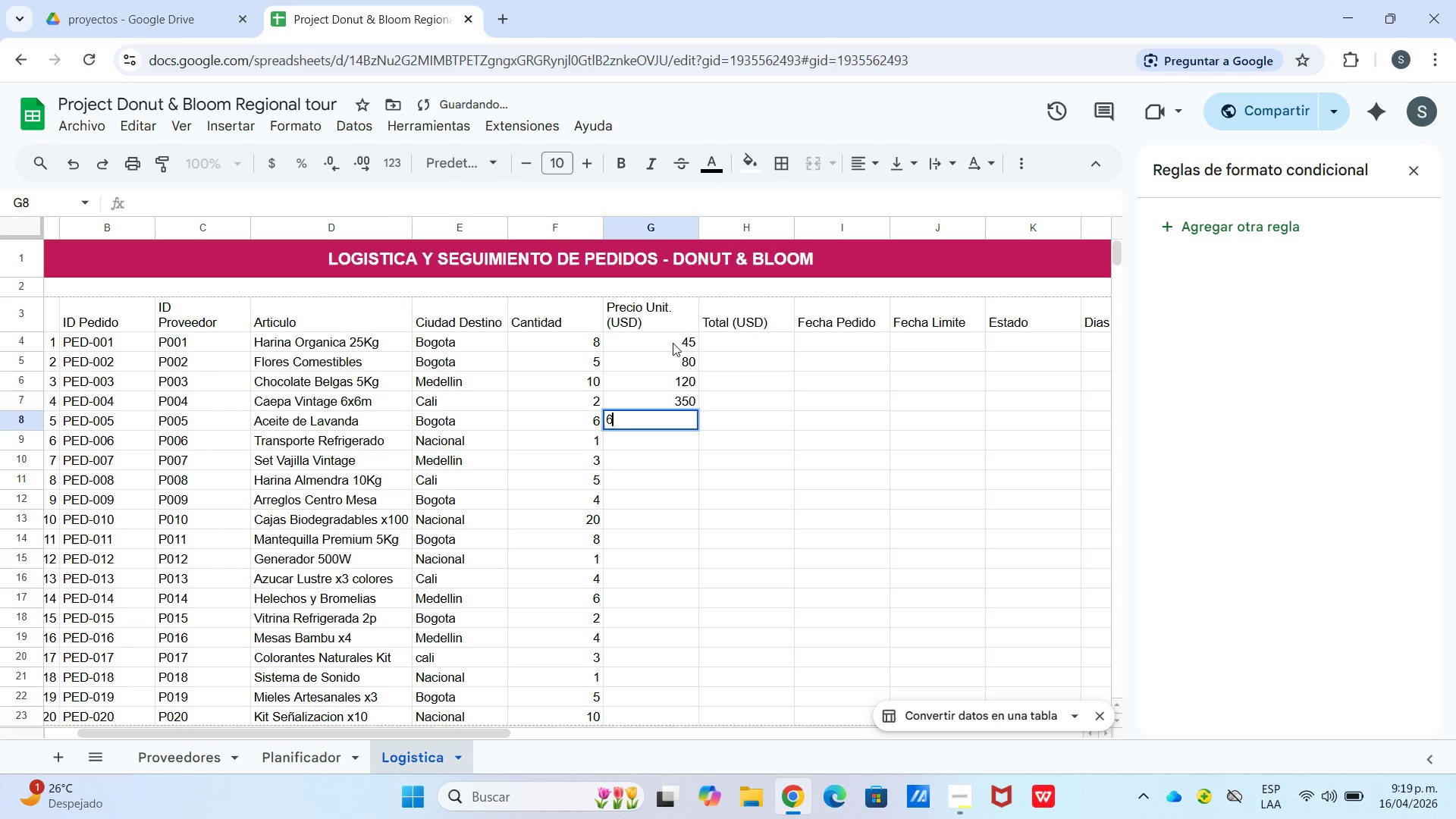 
key(Numpad6)
 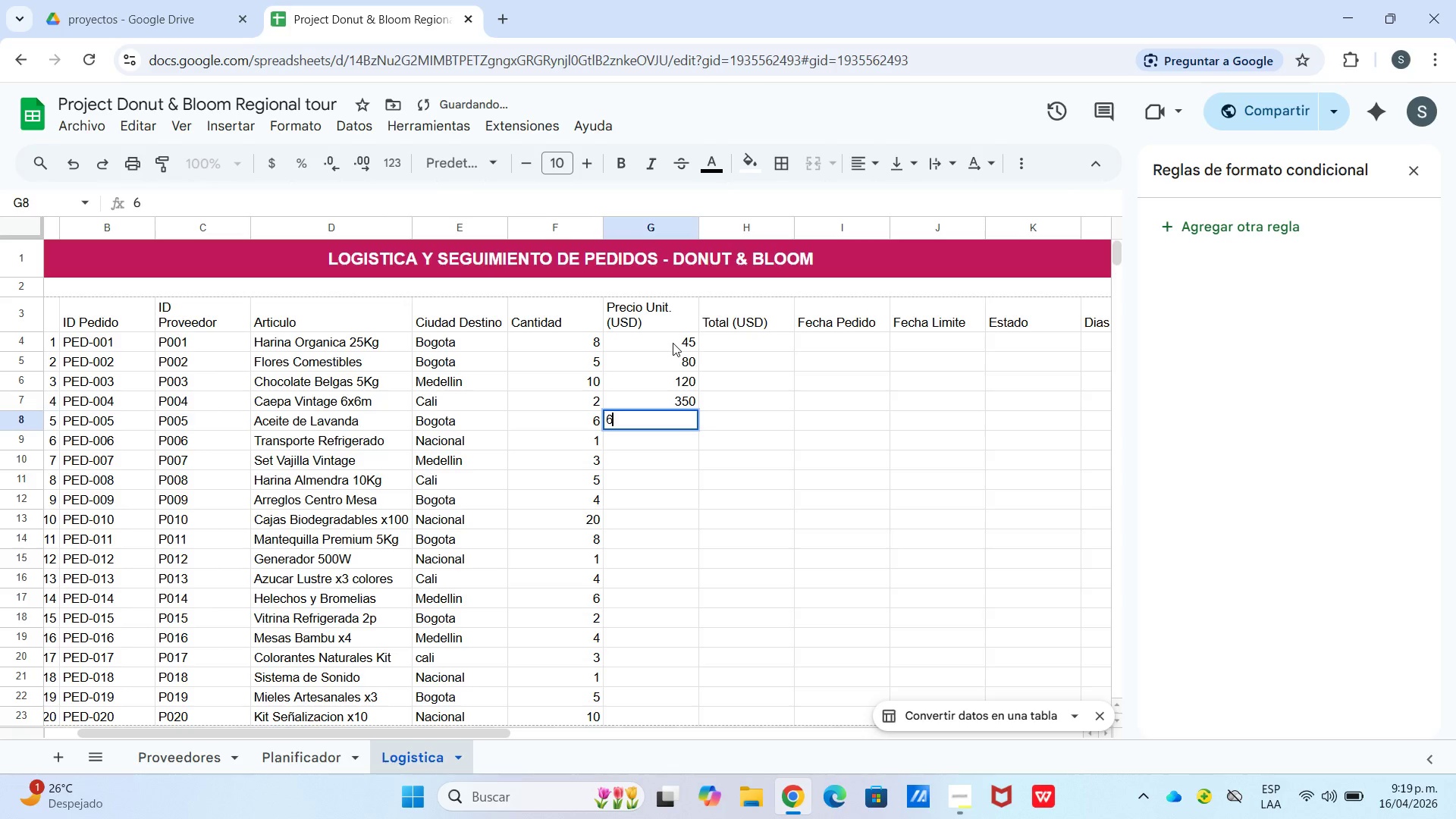 
key(Numpad5)
 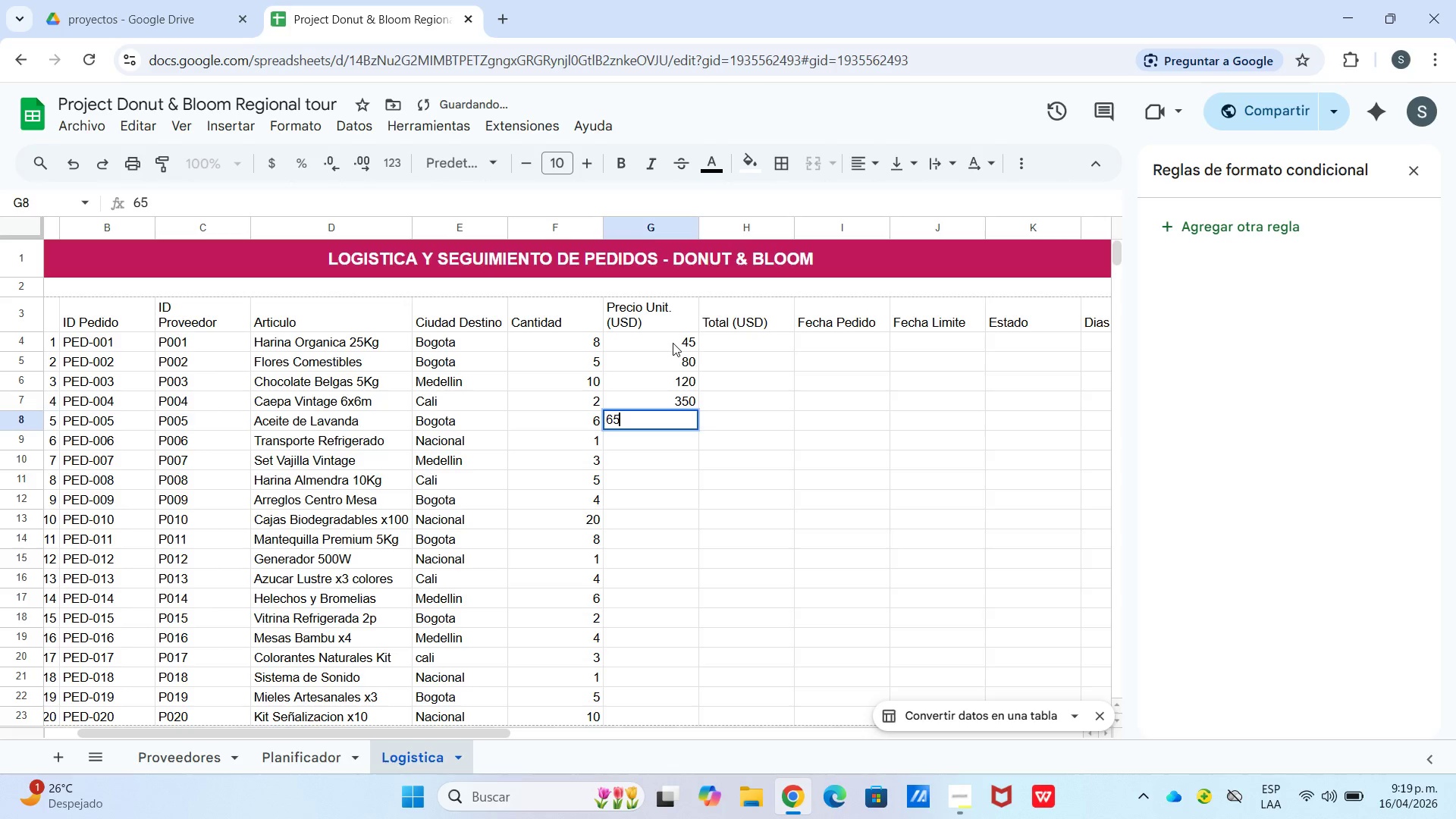 
key(Enter)
 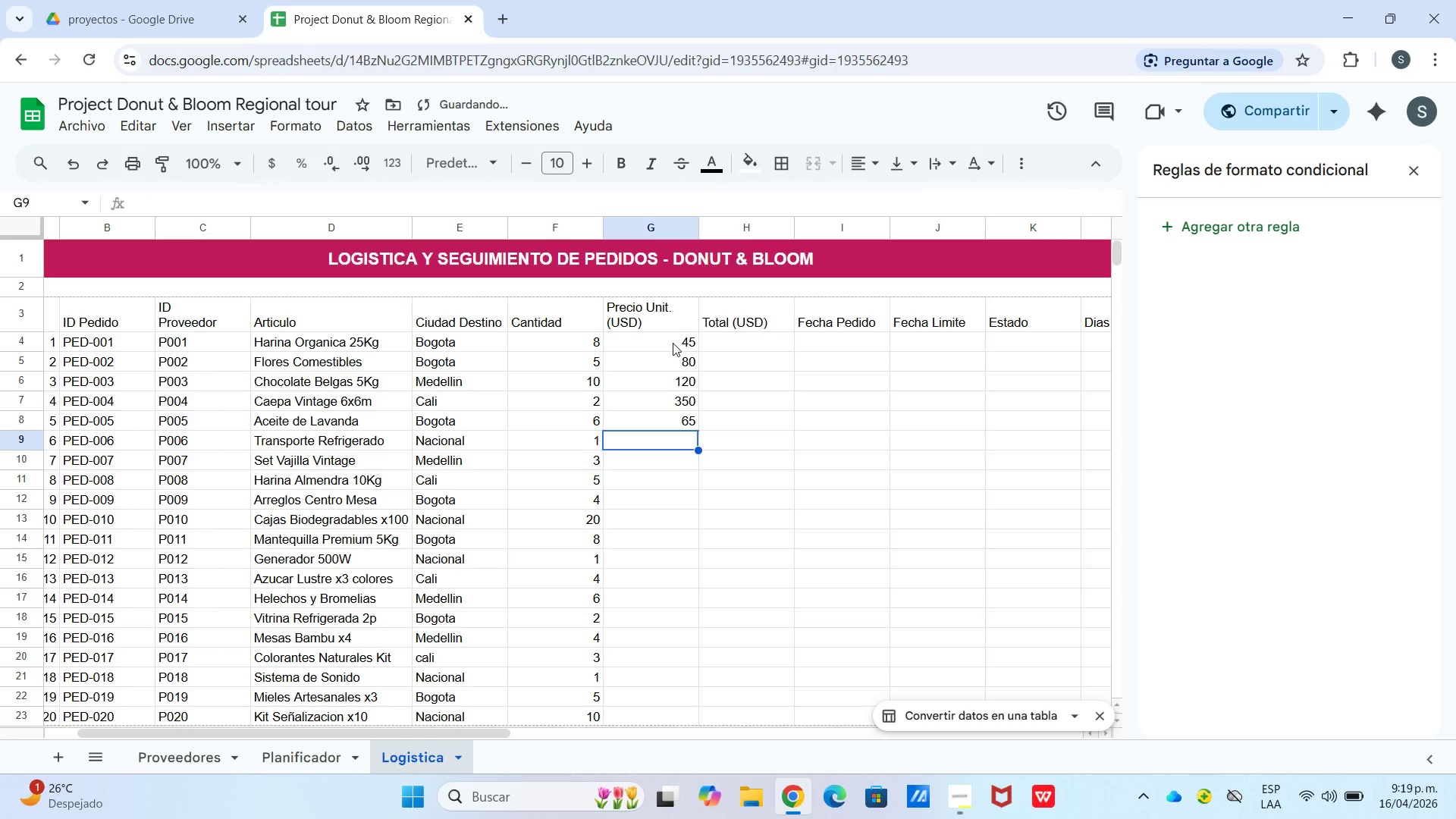 
key(Numpad2)
 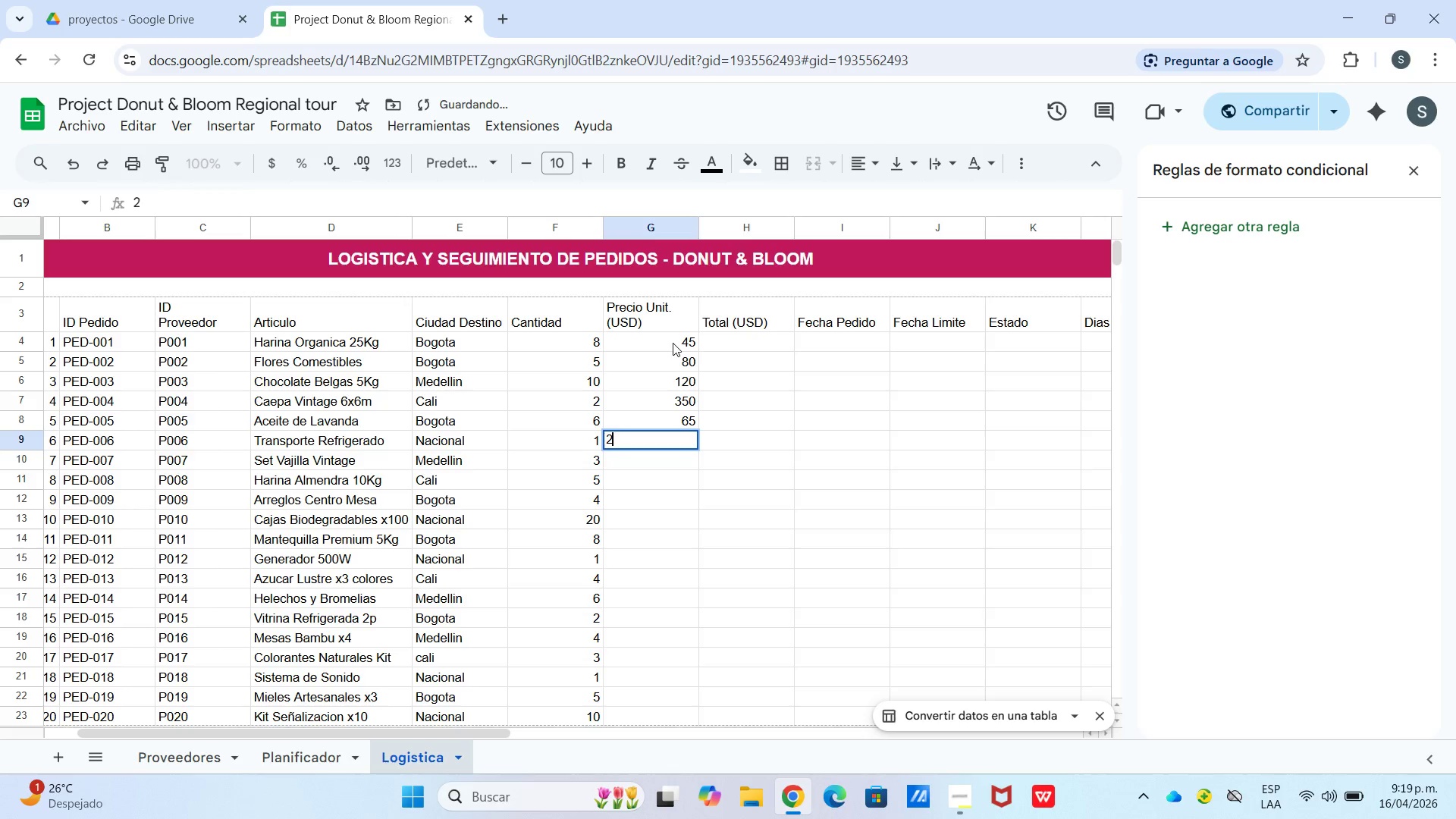 
key(Numpad0)
 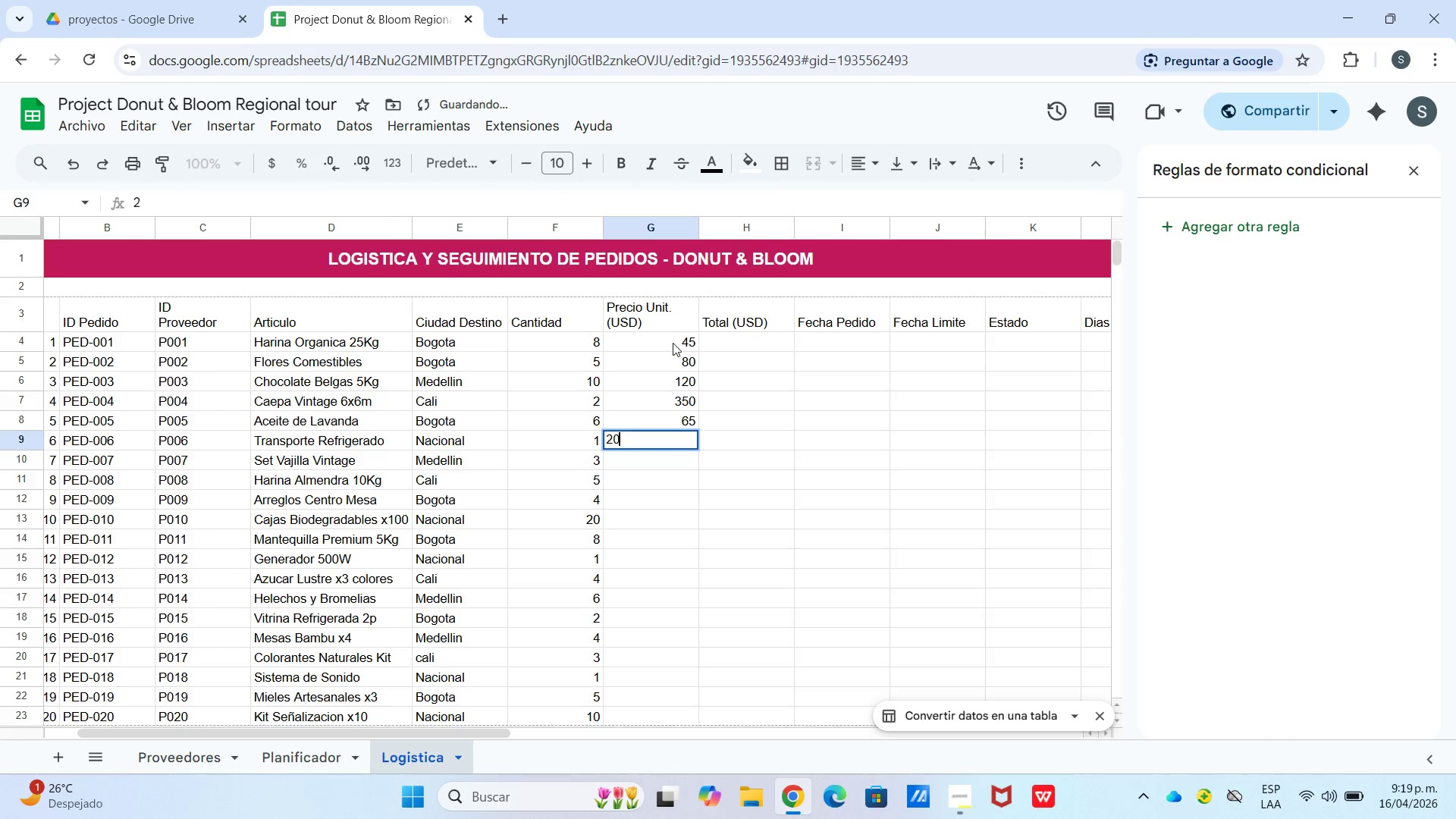 
key(Numpad0)
 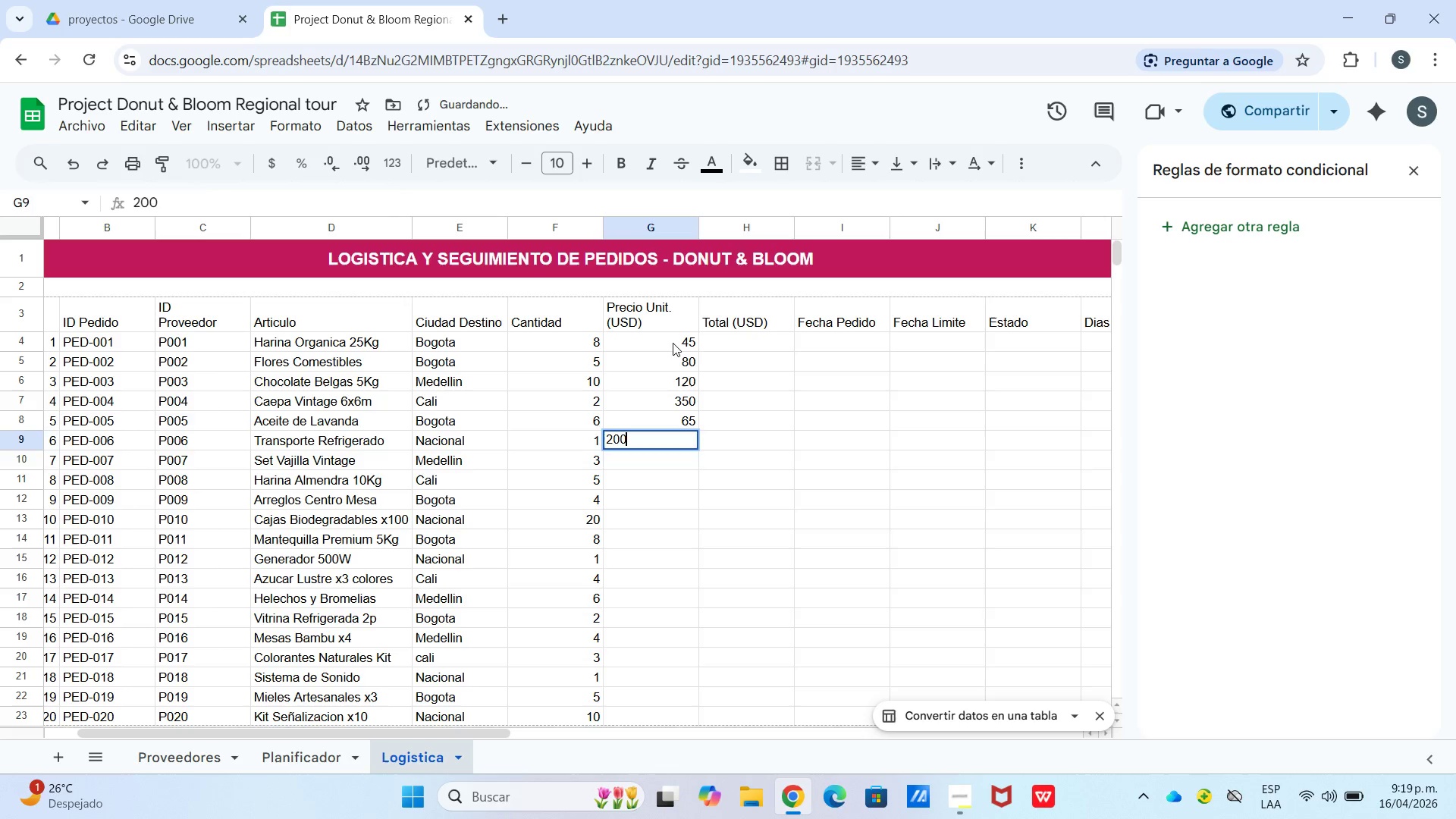 
key(Enter)
 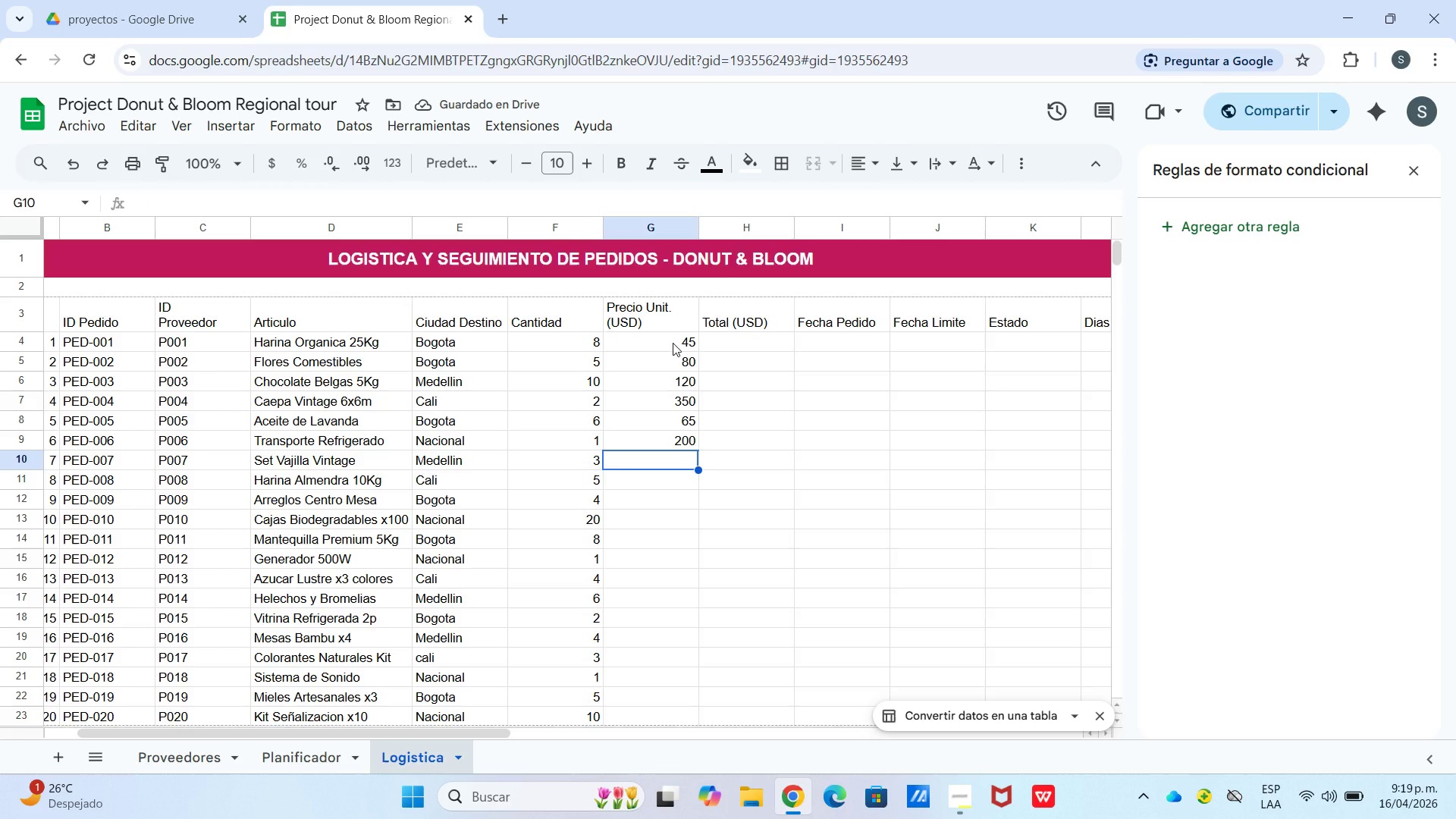 
key(Numpad1)
 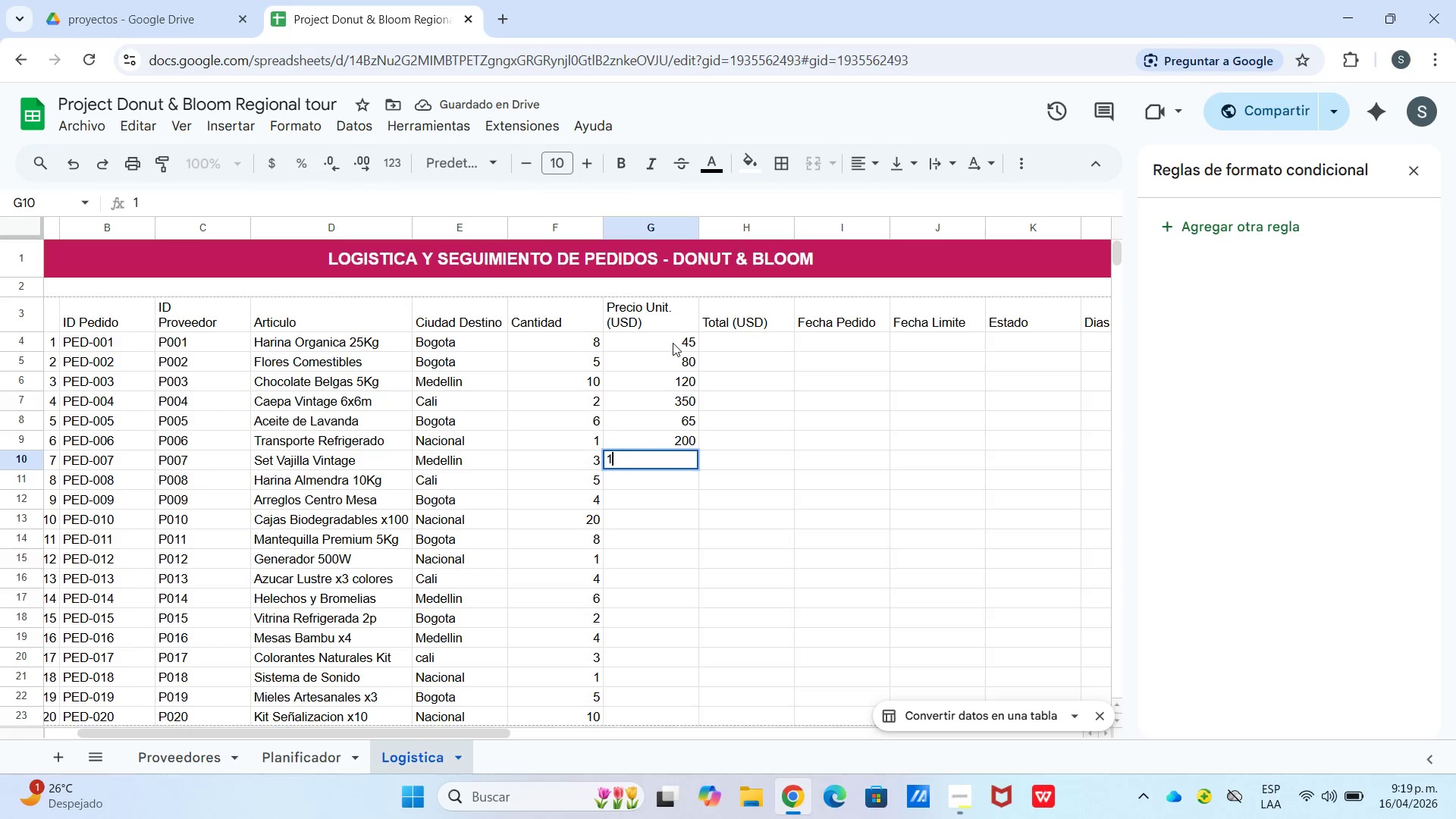 
key(Numpad8)
 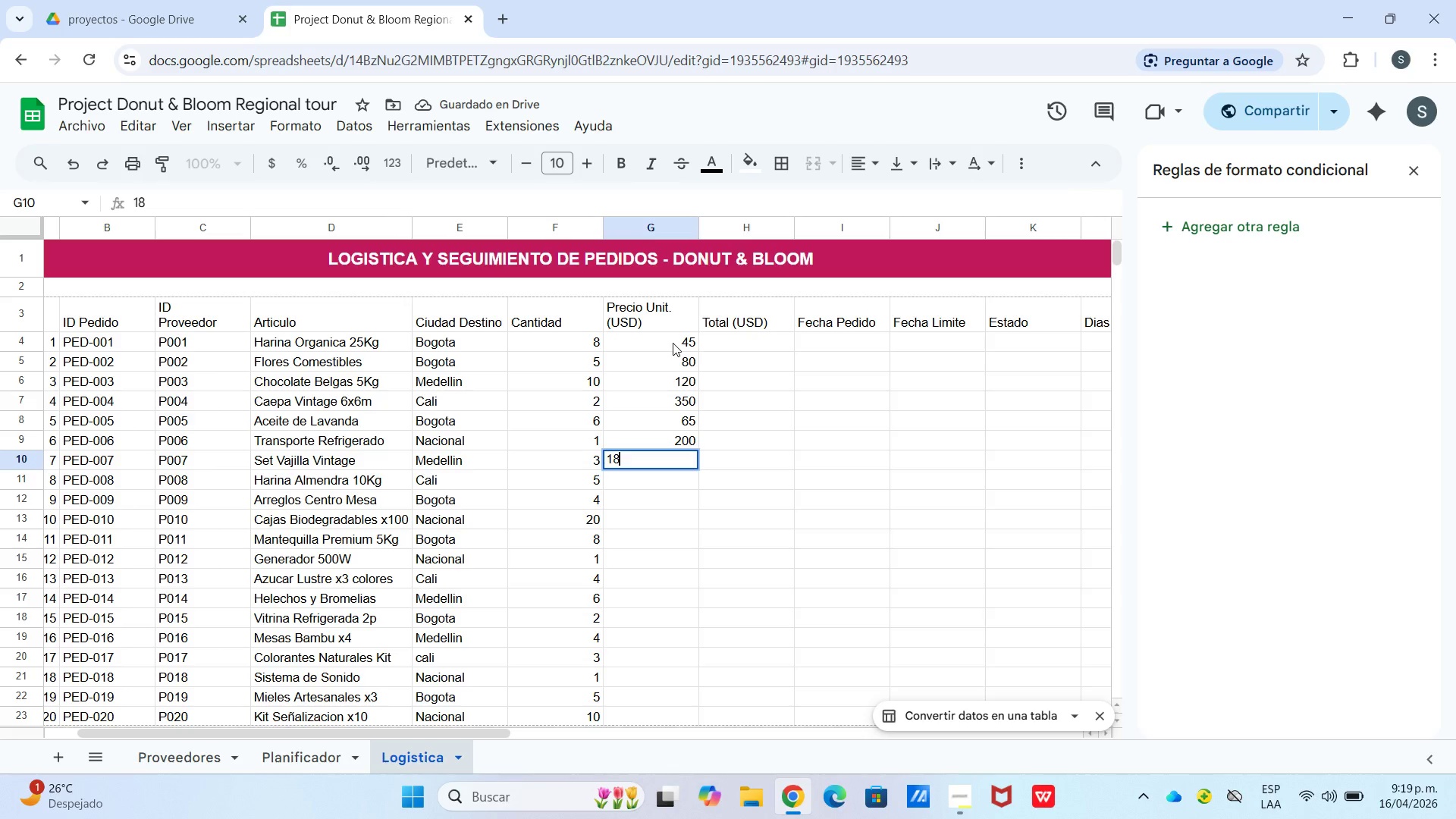 
key(Numpad0)
 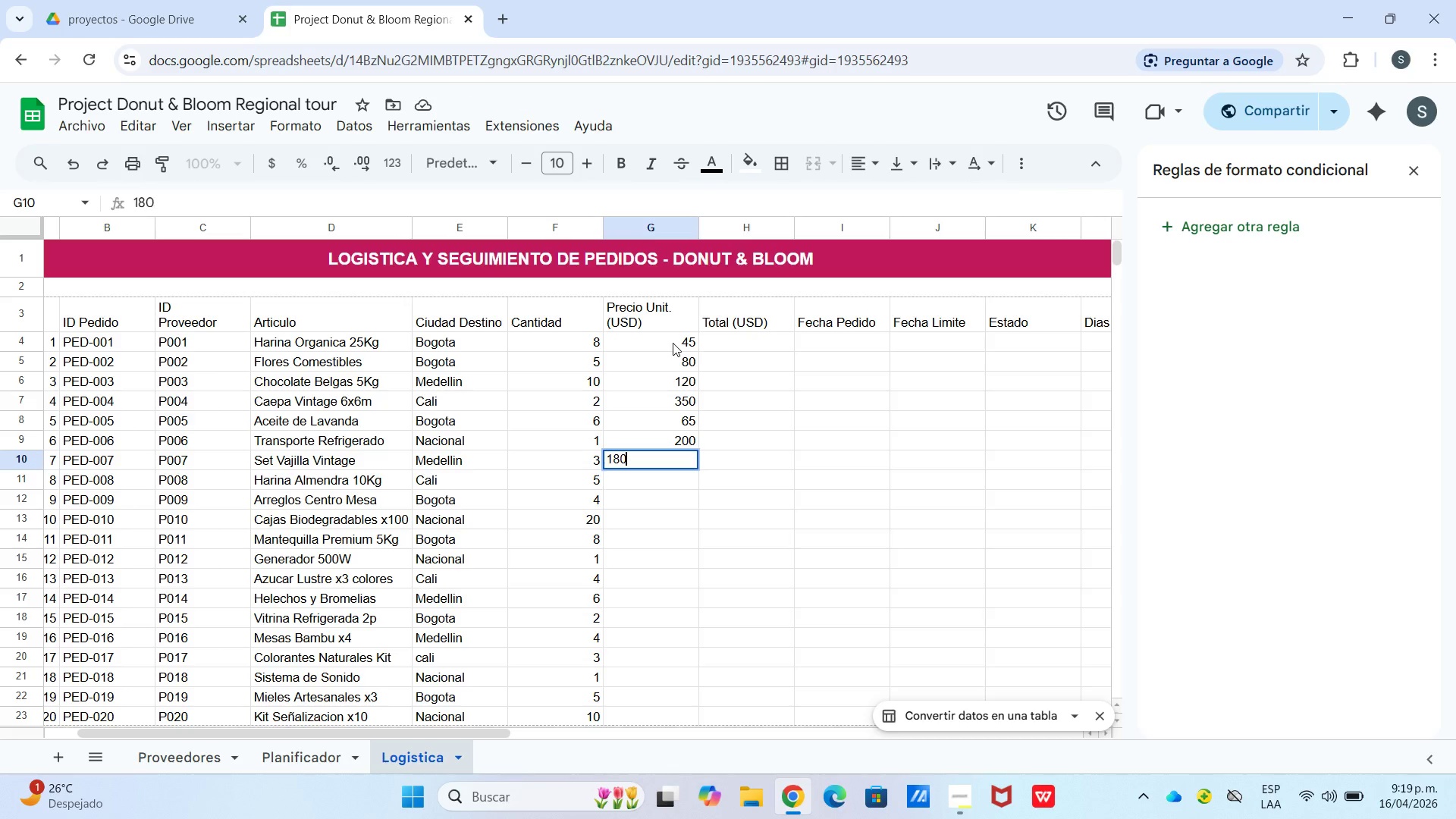 
key(Enter)
 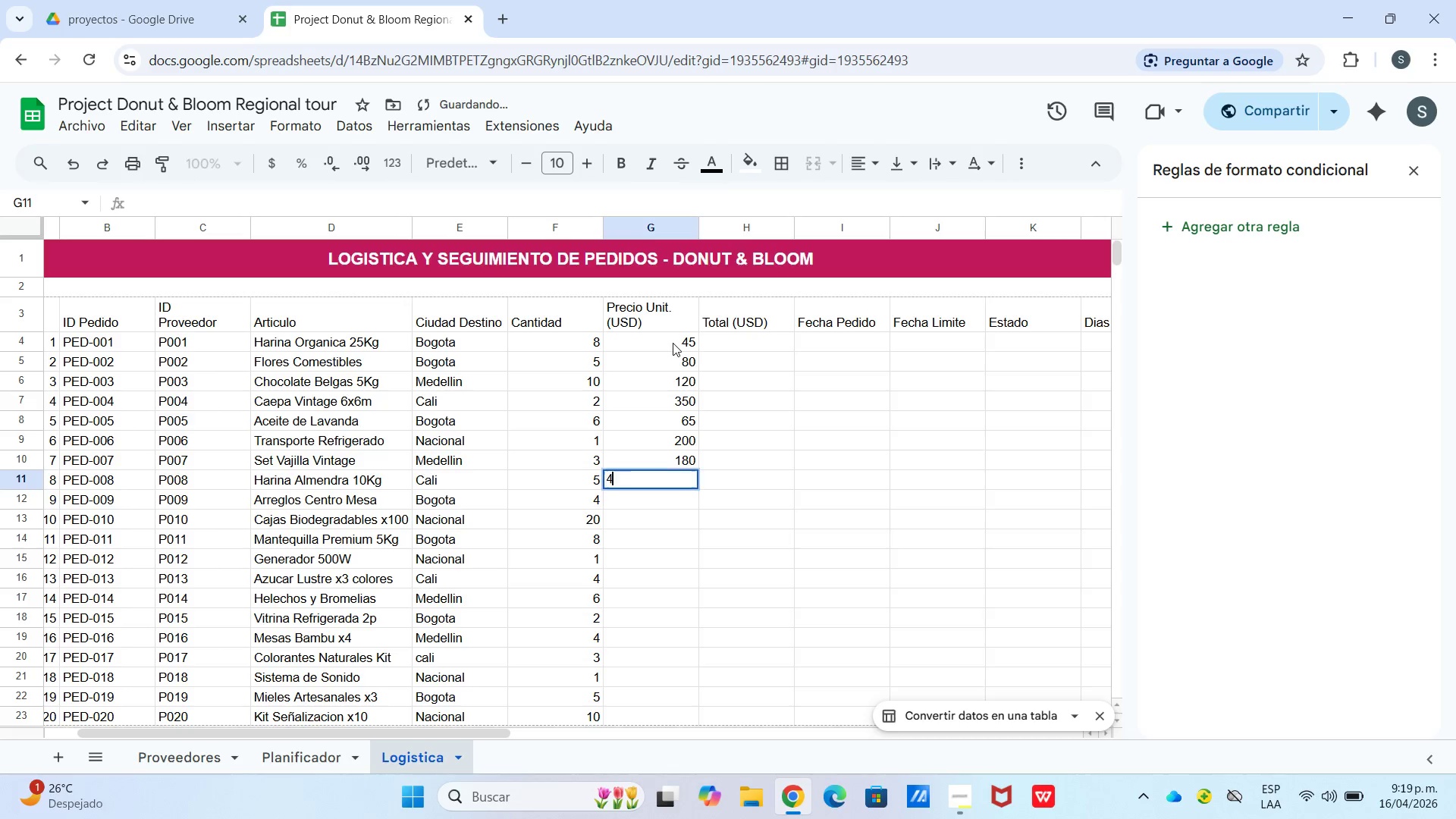 
key(Numpad4)
 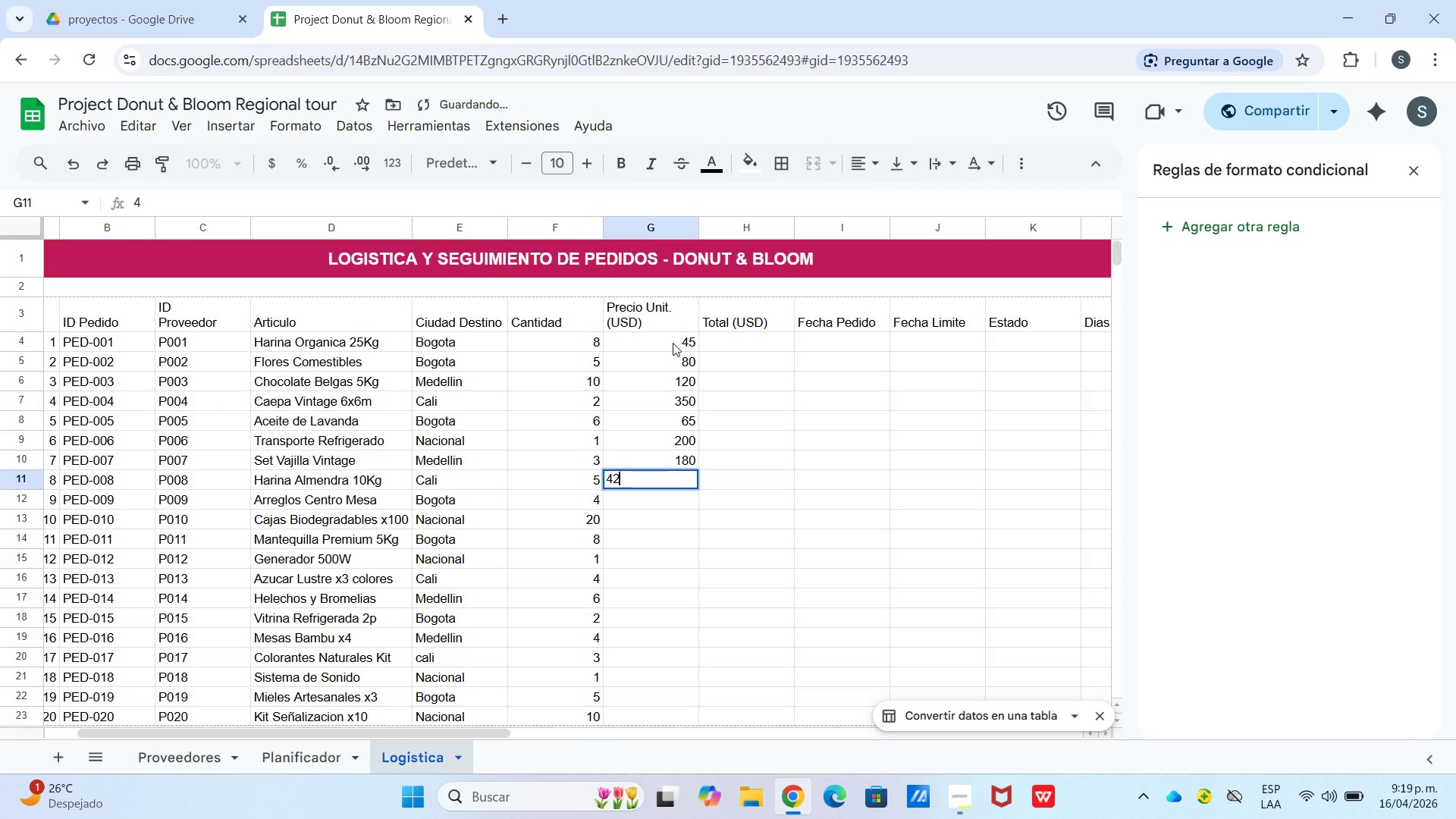 
key(Numpad2)
 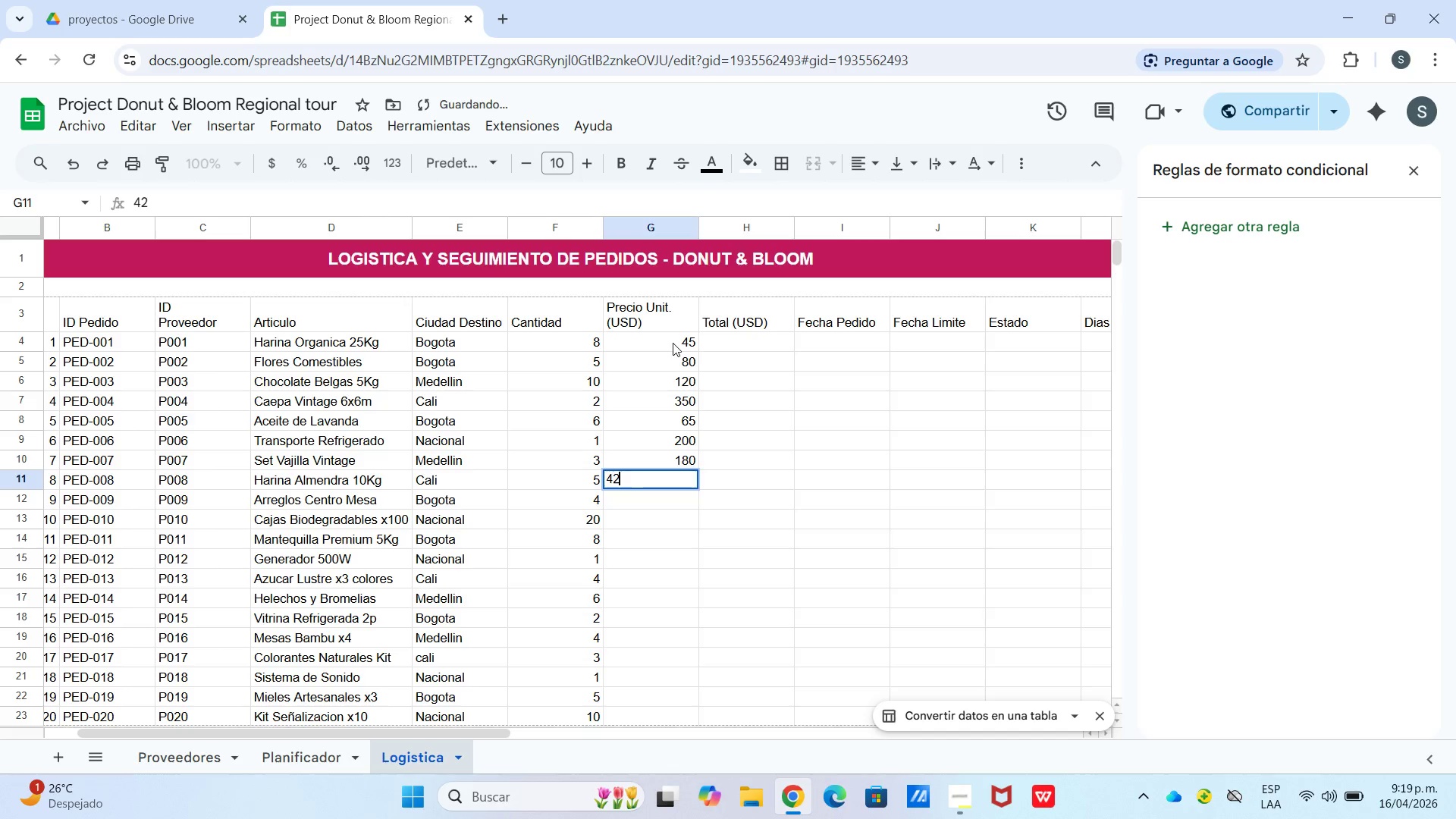 
key(Enter)
 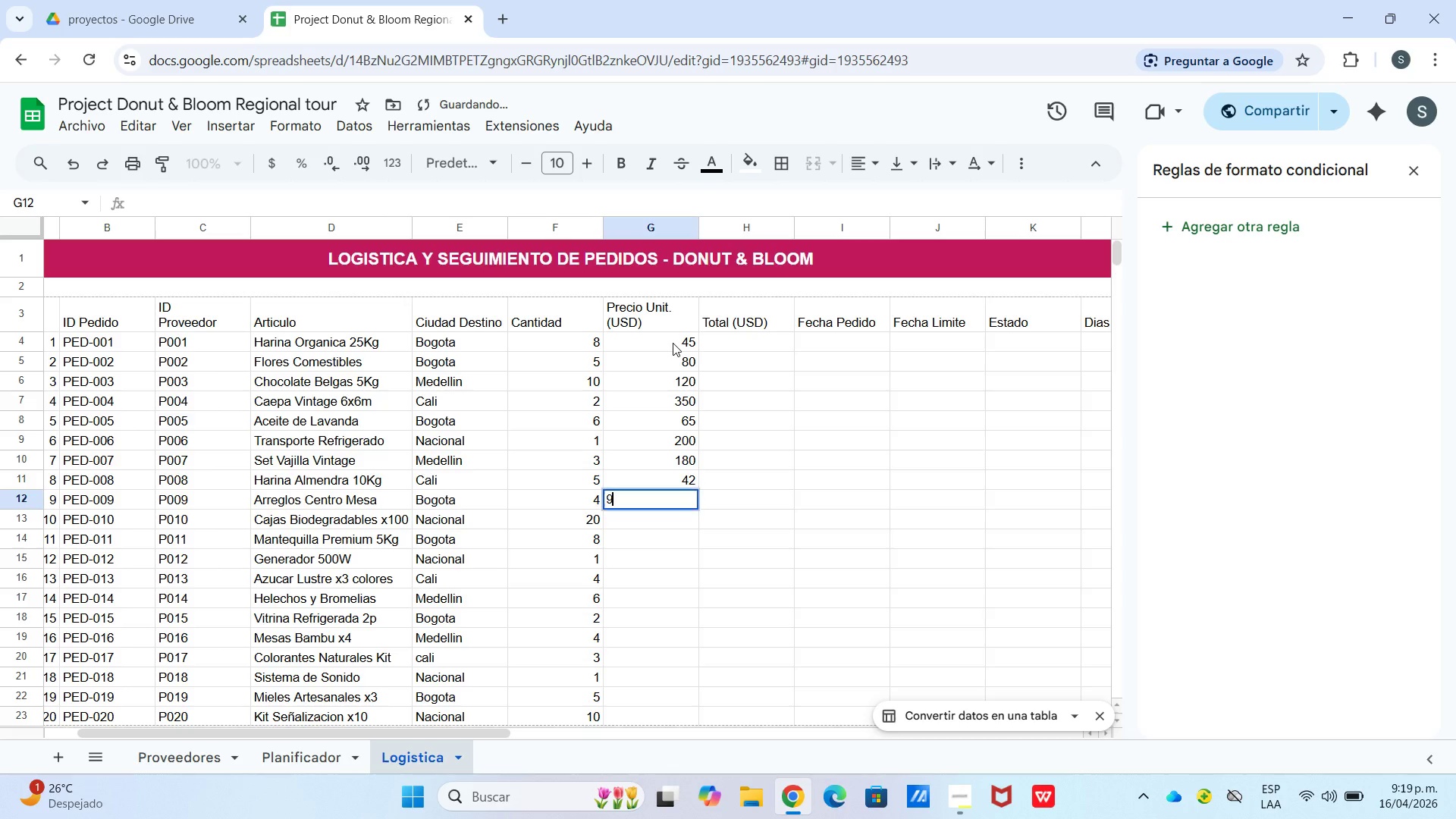 
key(Numpad9)
 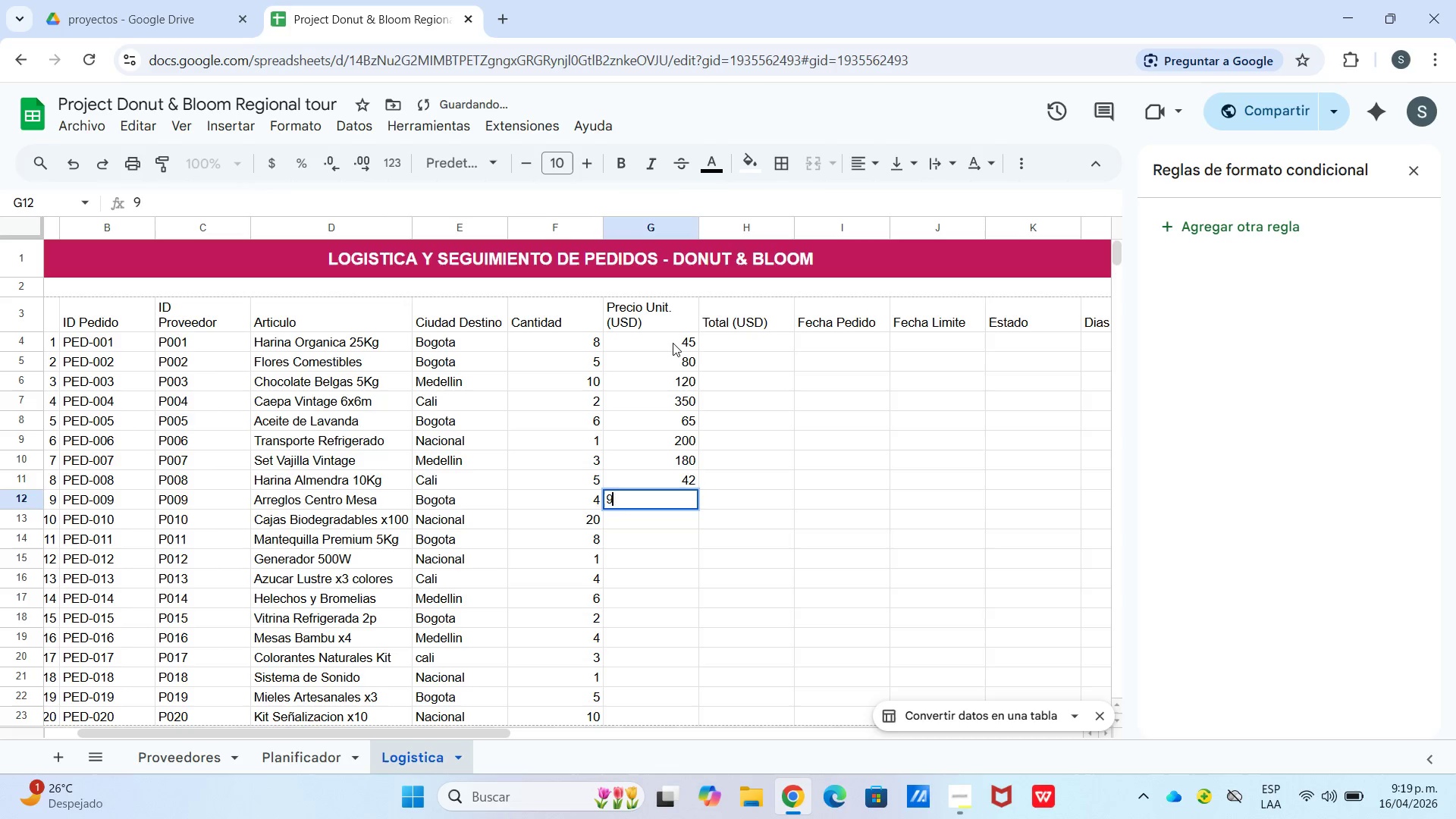 
key(Numpad5)
 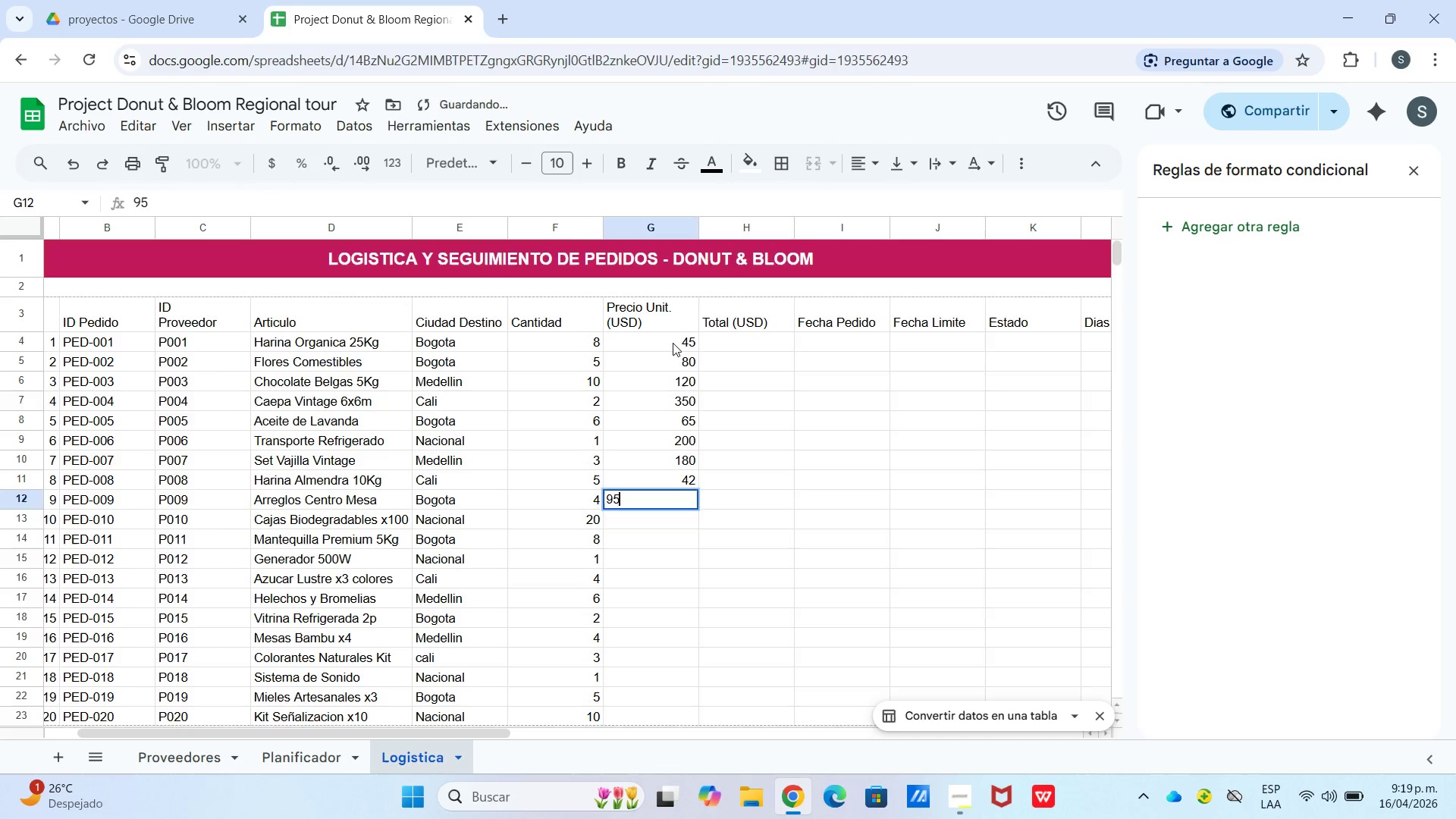 
key(Enter)
 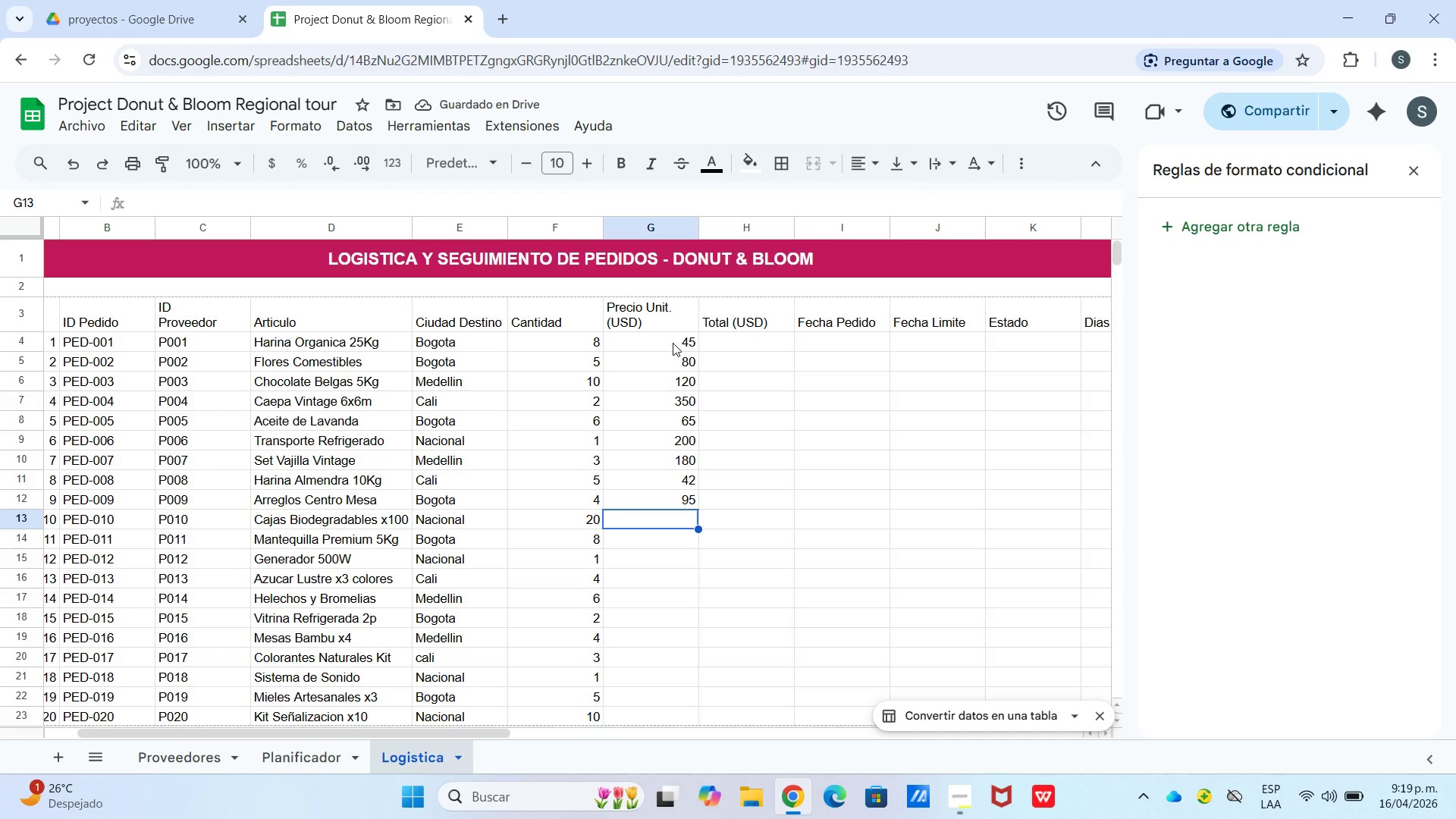 
wait(5.74)
 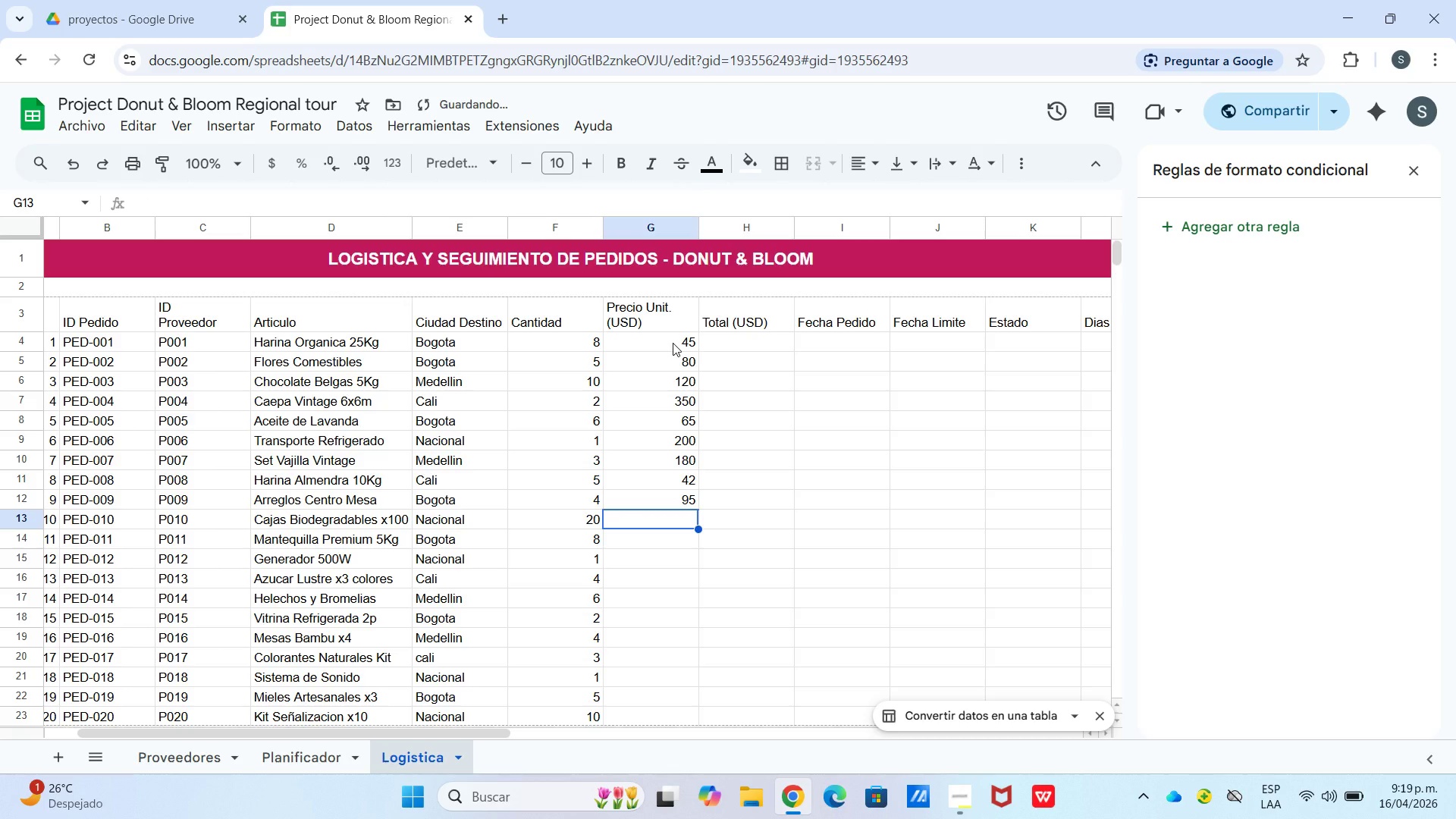 
key(Numpad3)
 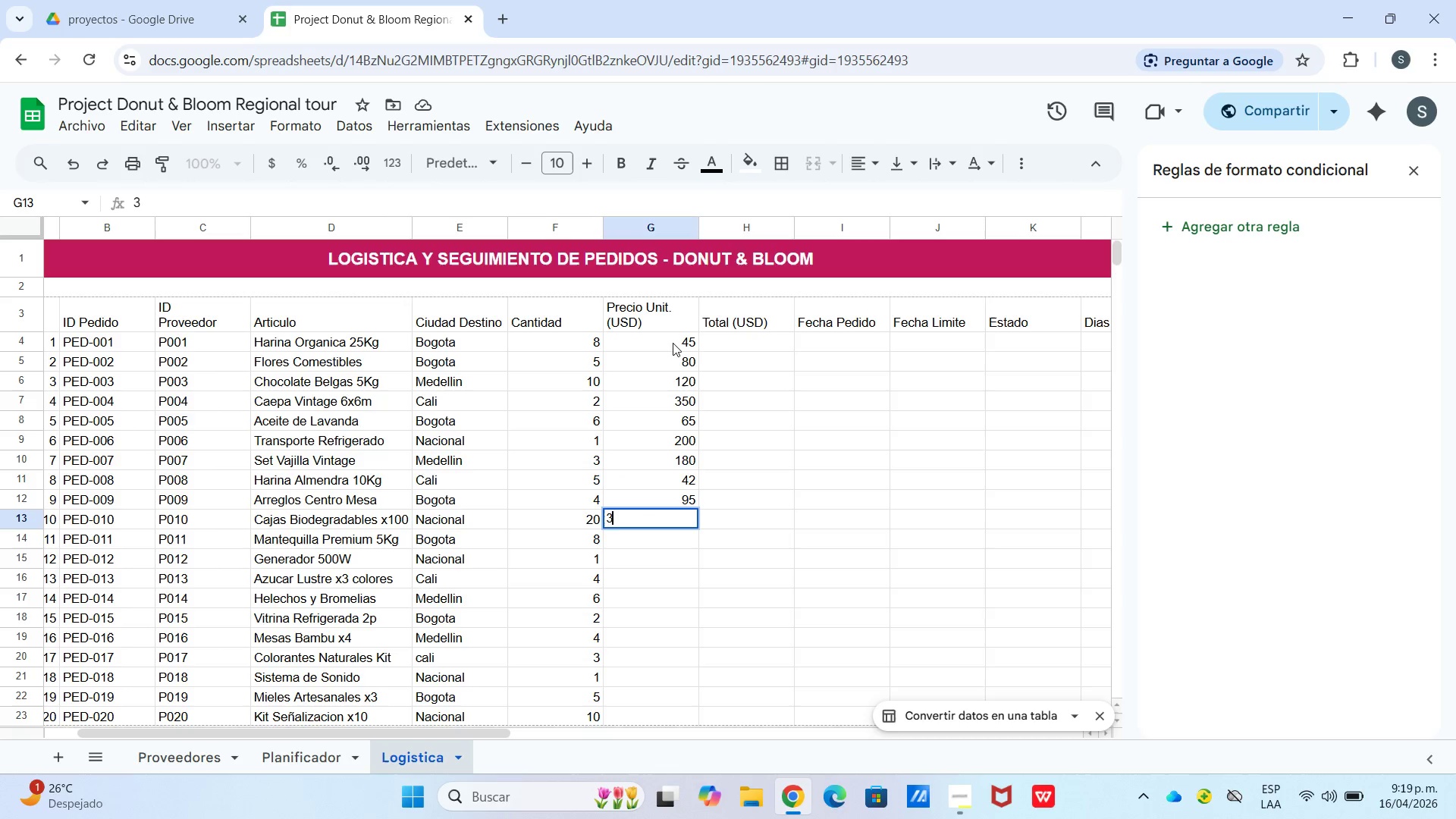 
key(Numpad0)
 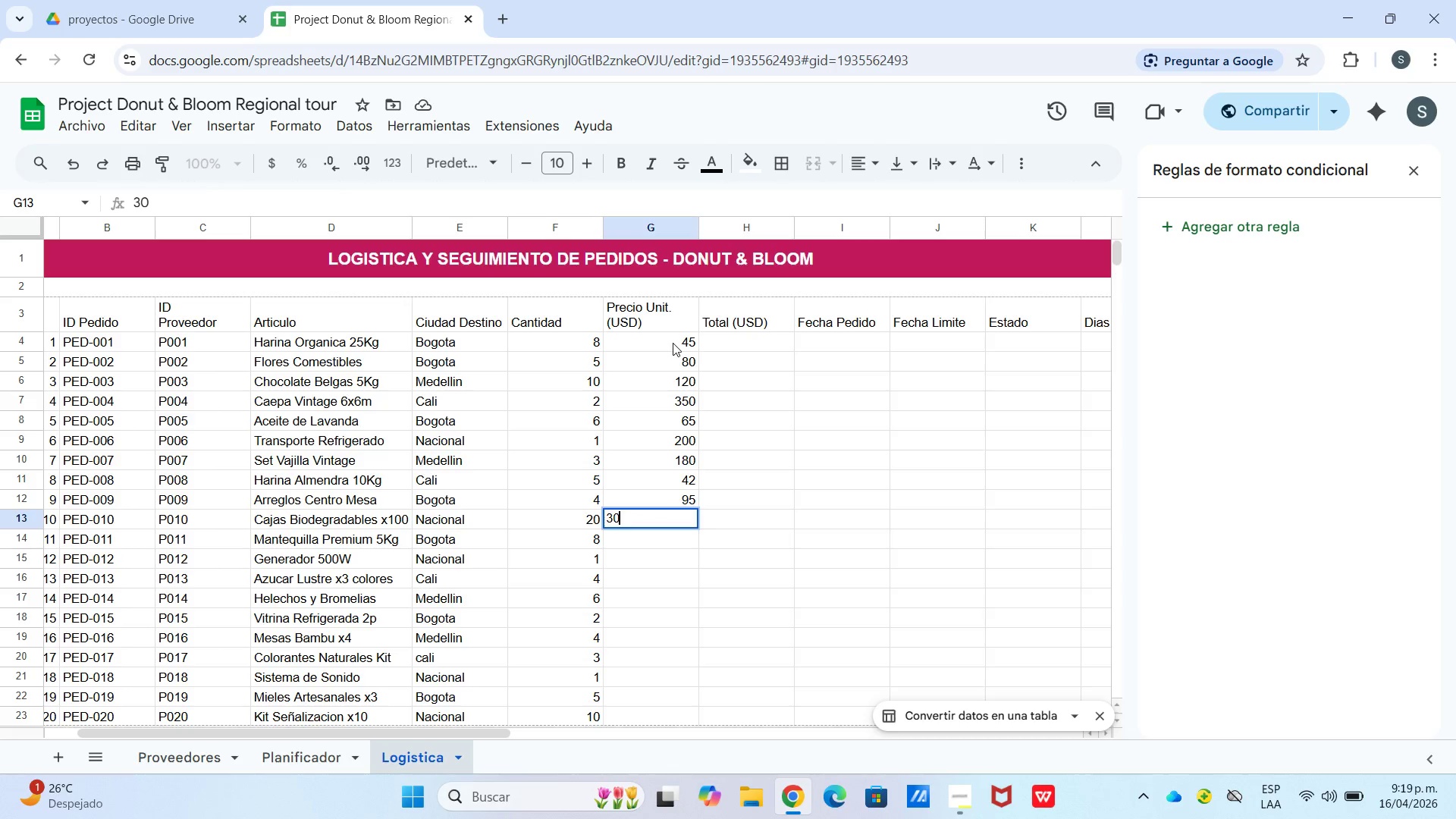 
key(Enter)
 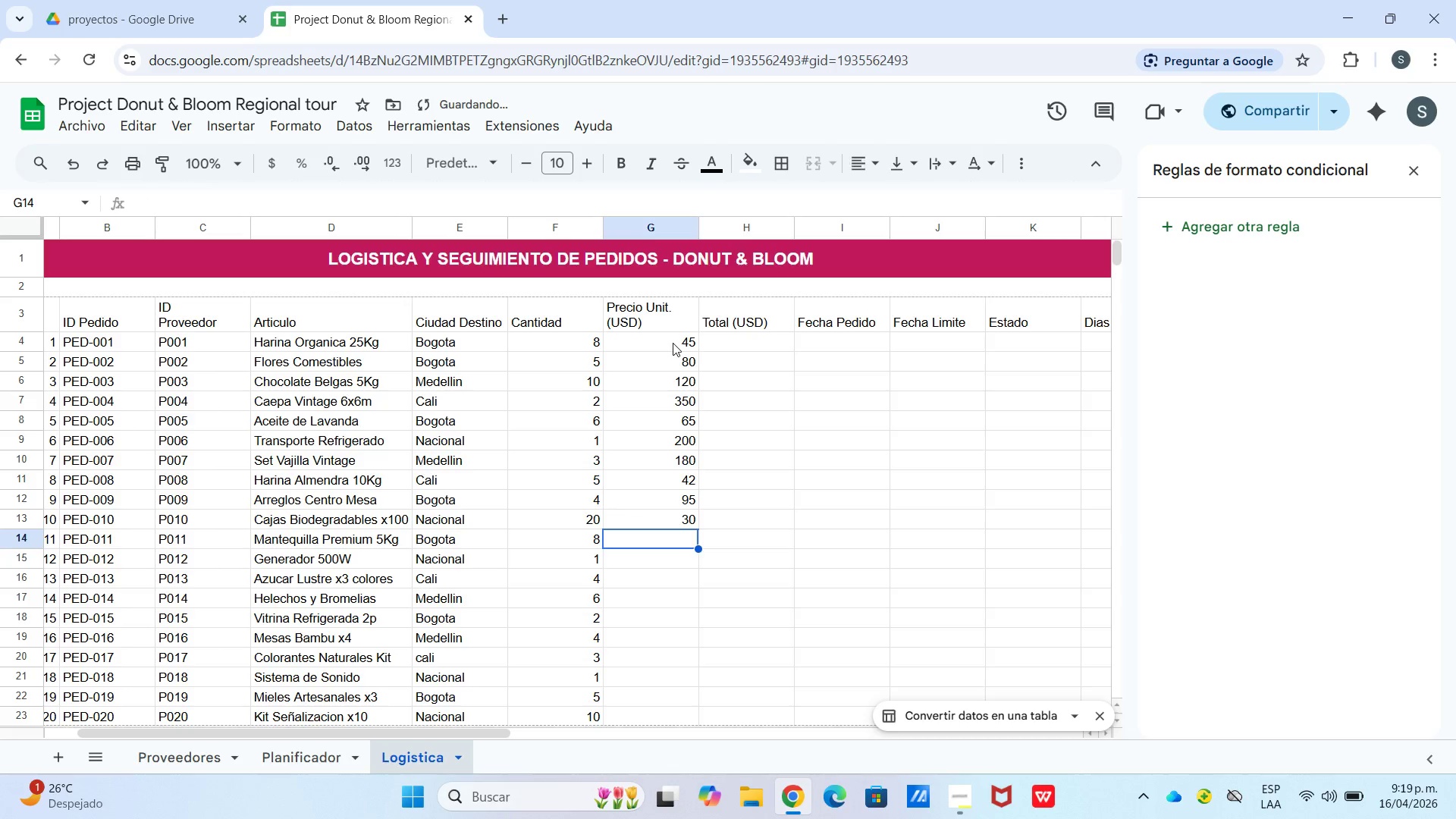 
key(Numpad5)
 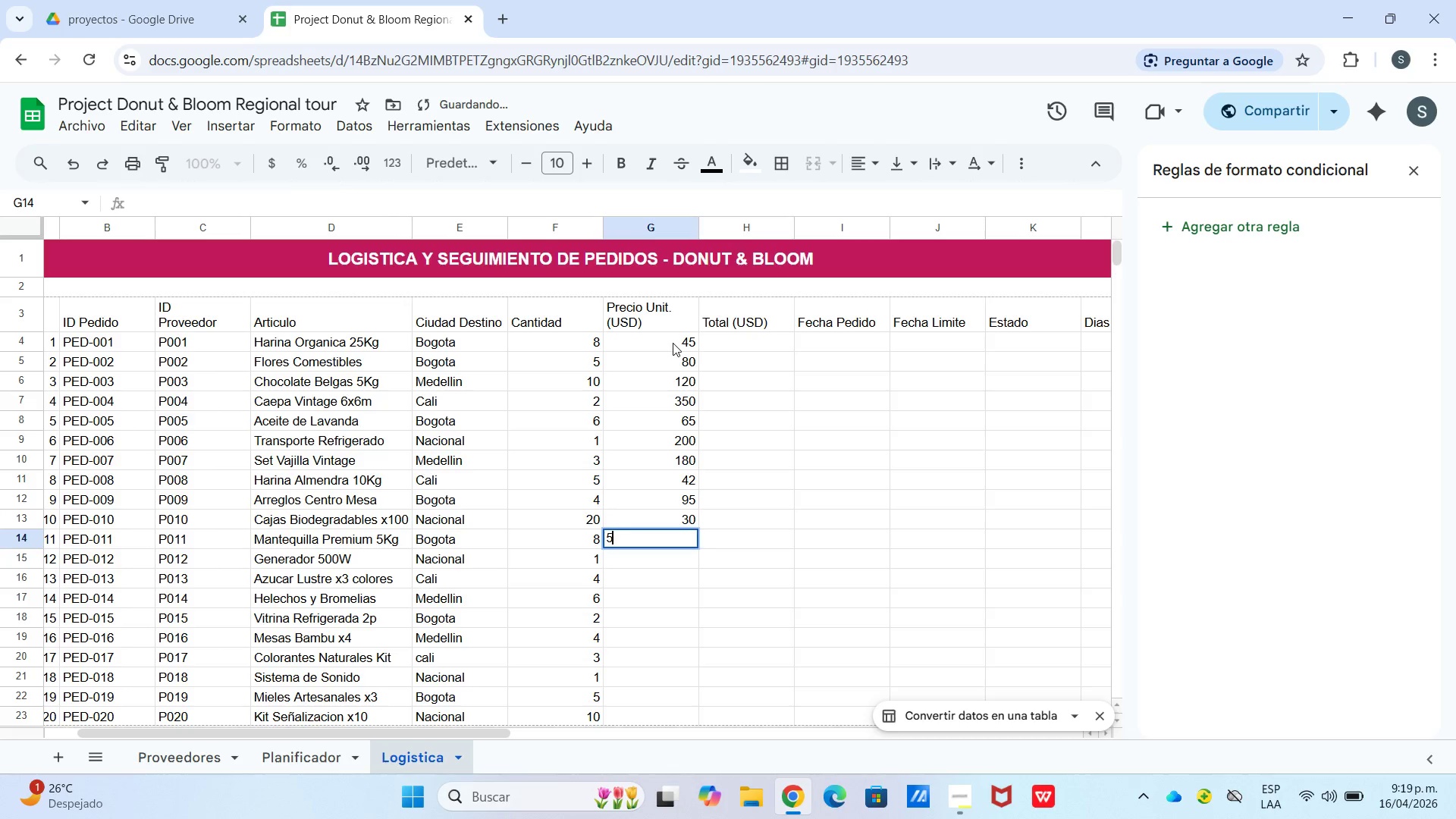 
key(Numpad5)
 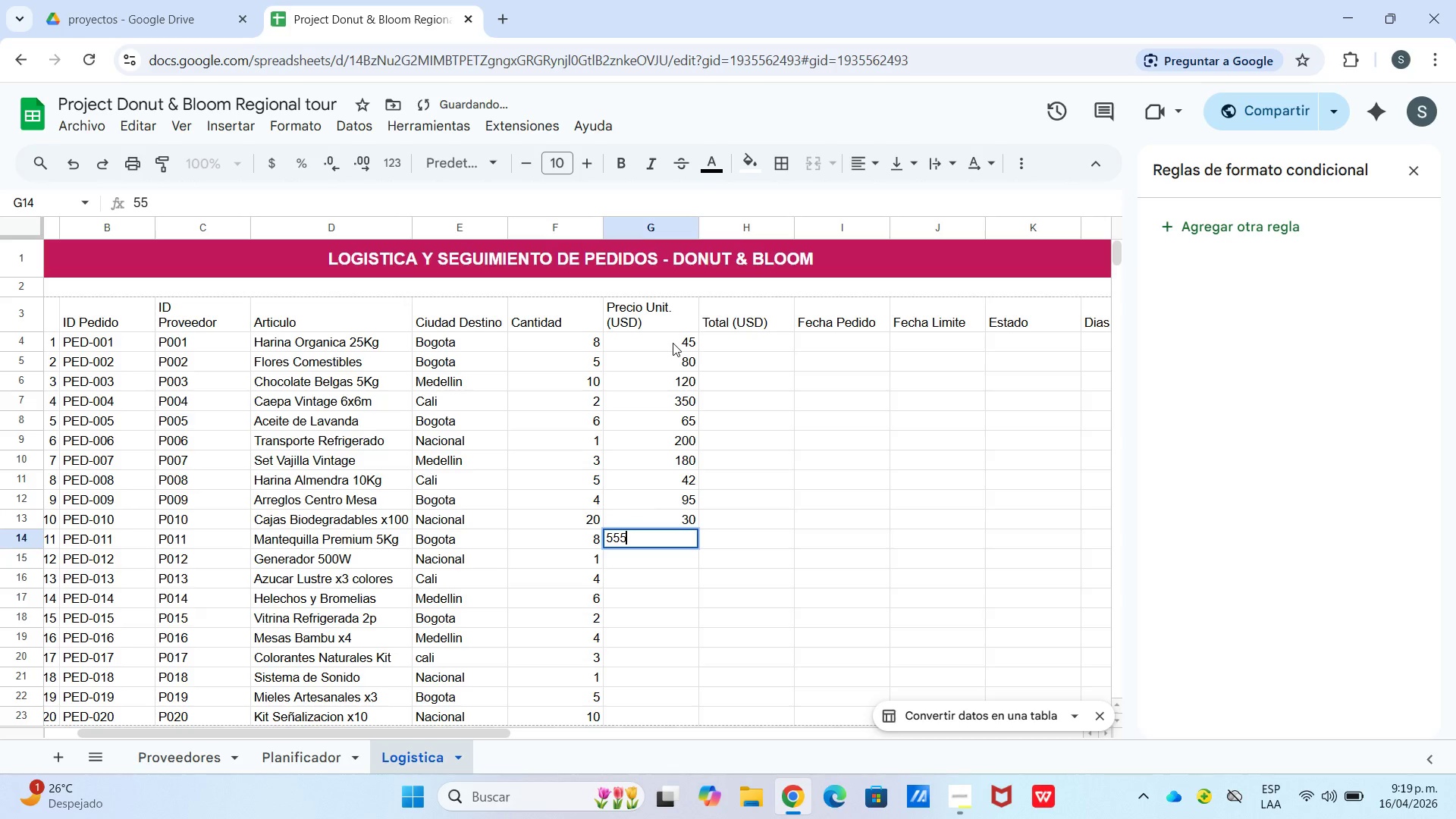 
key(Numpad5)
 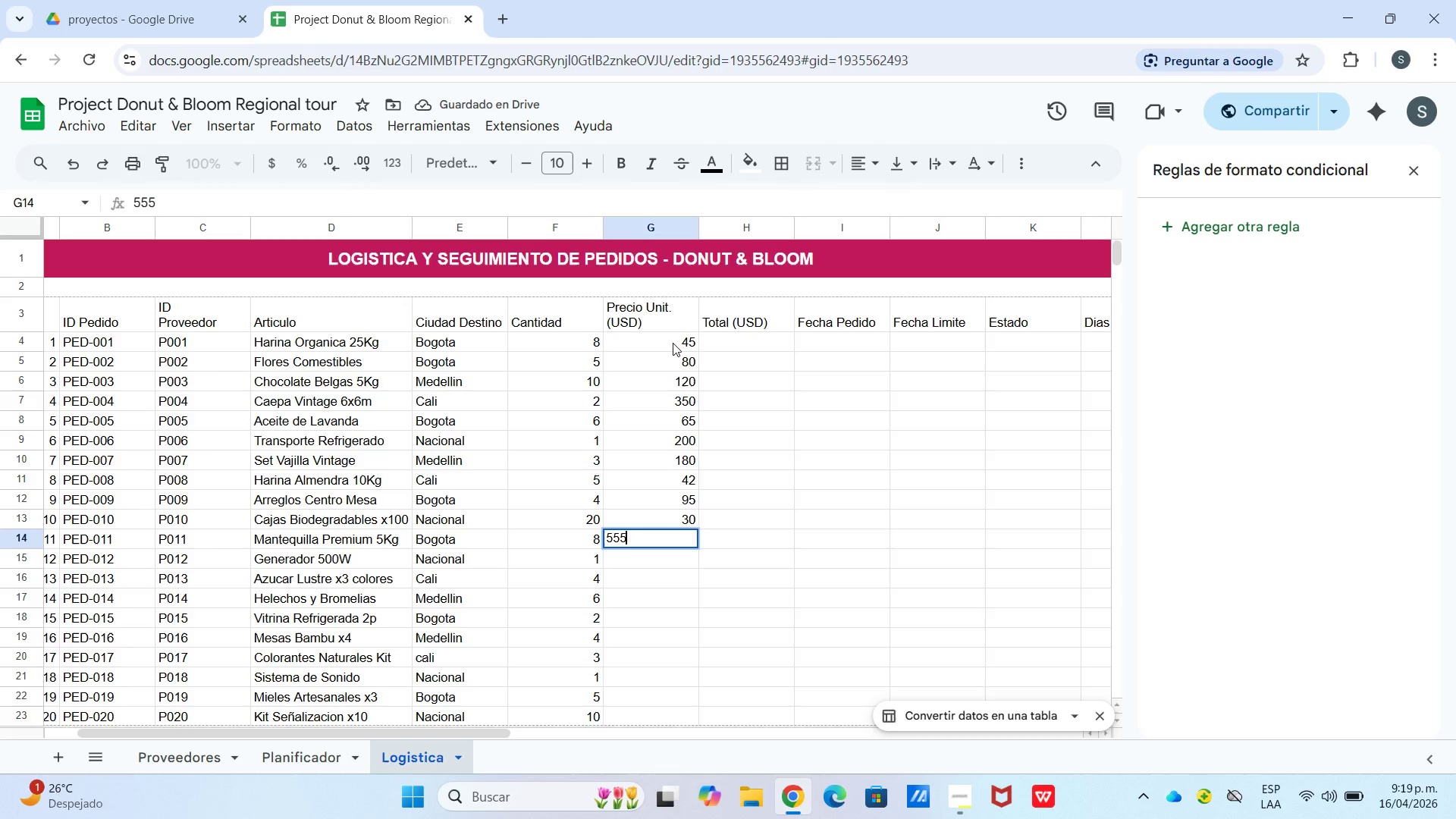 
key(Backspace)
 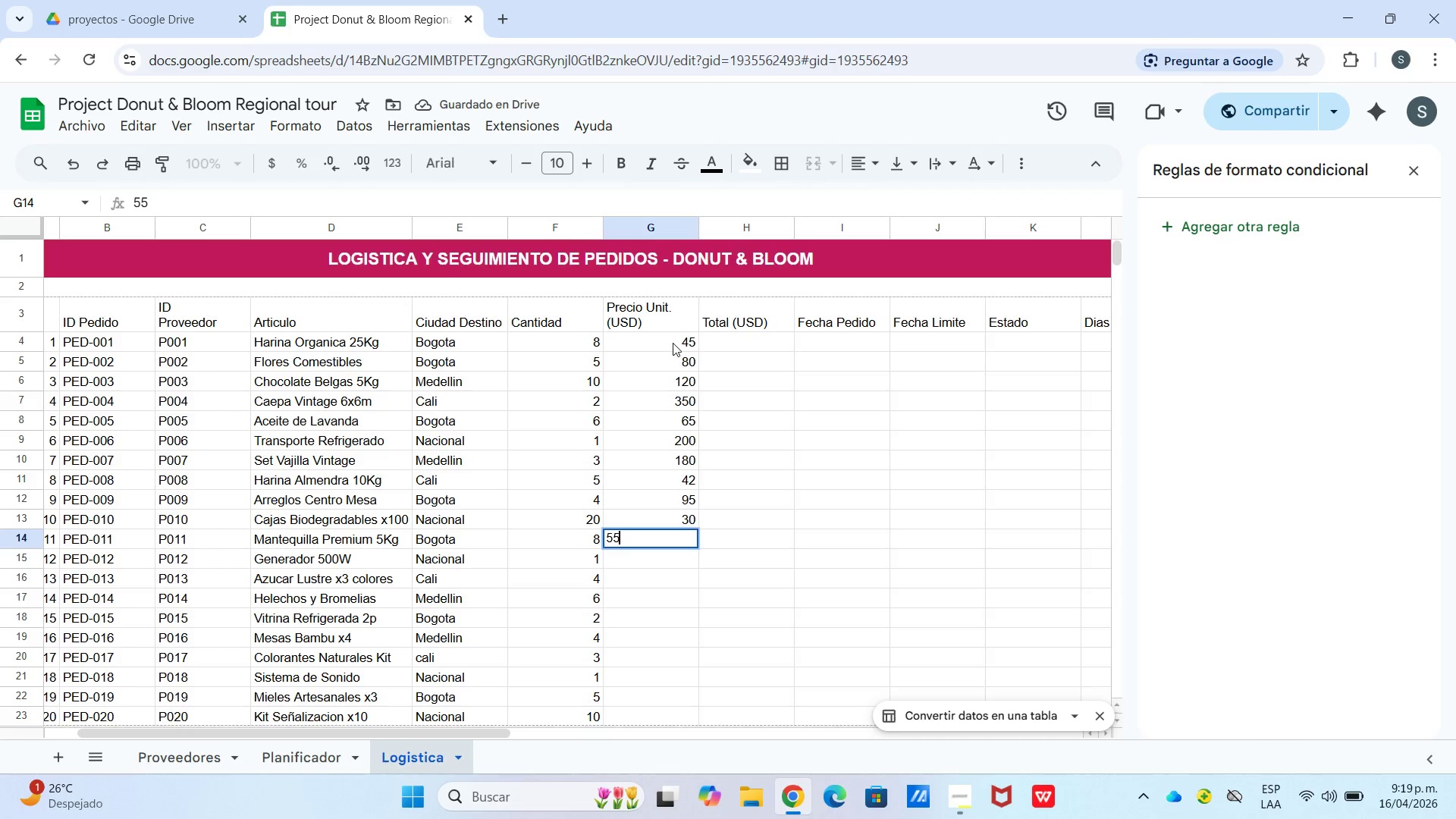 
key(Enter)
 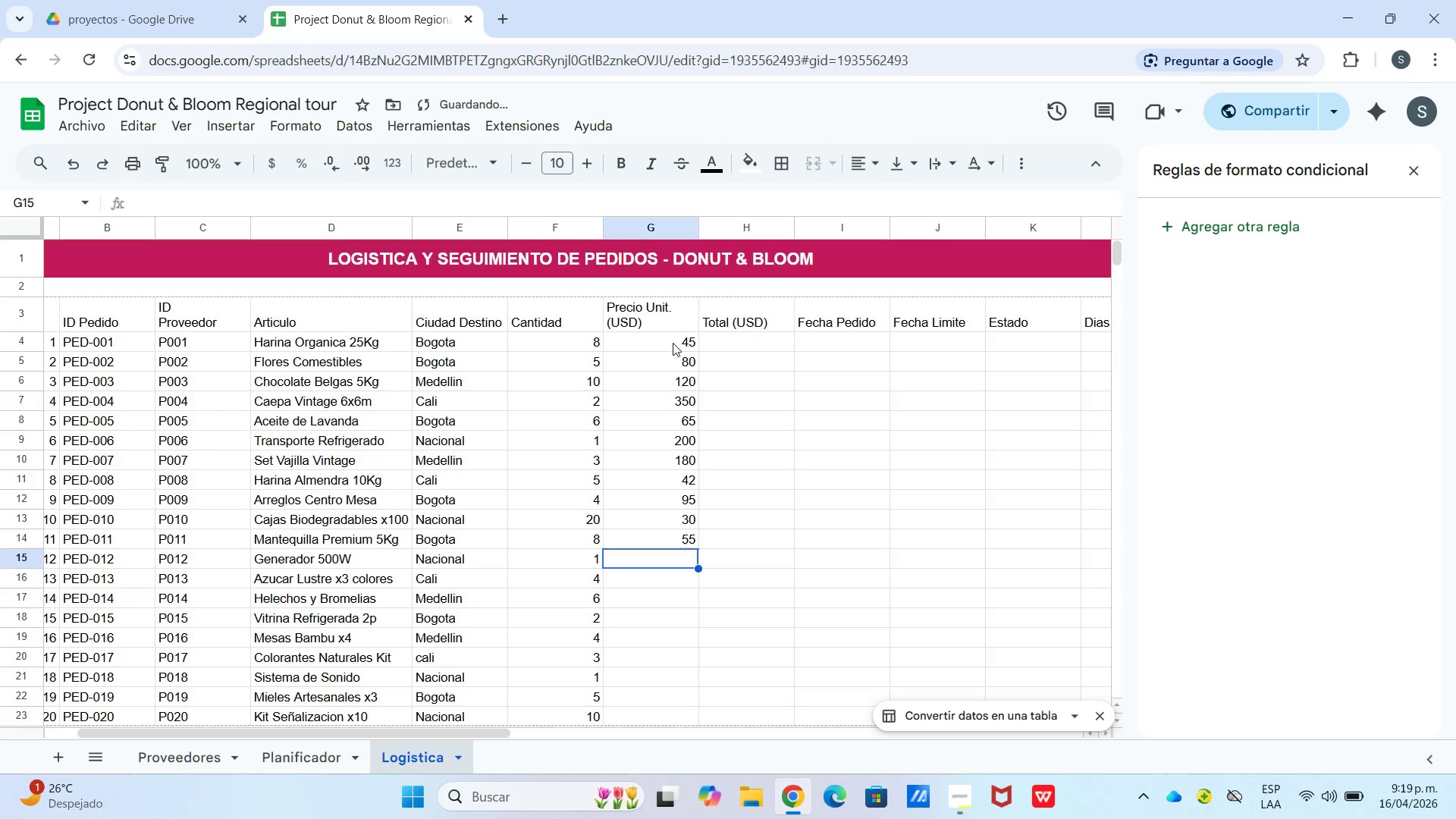 
key(Numpad2)
 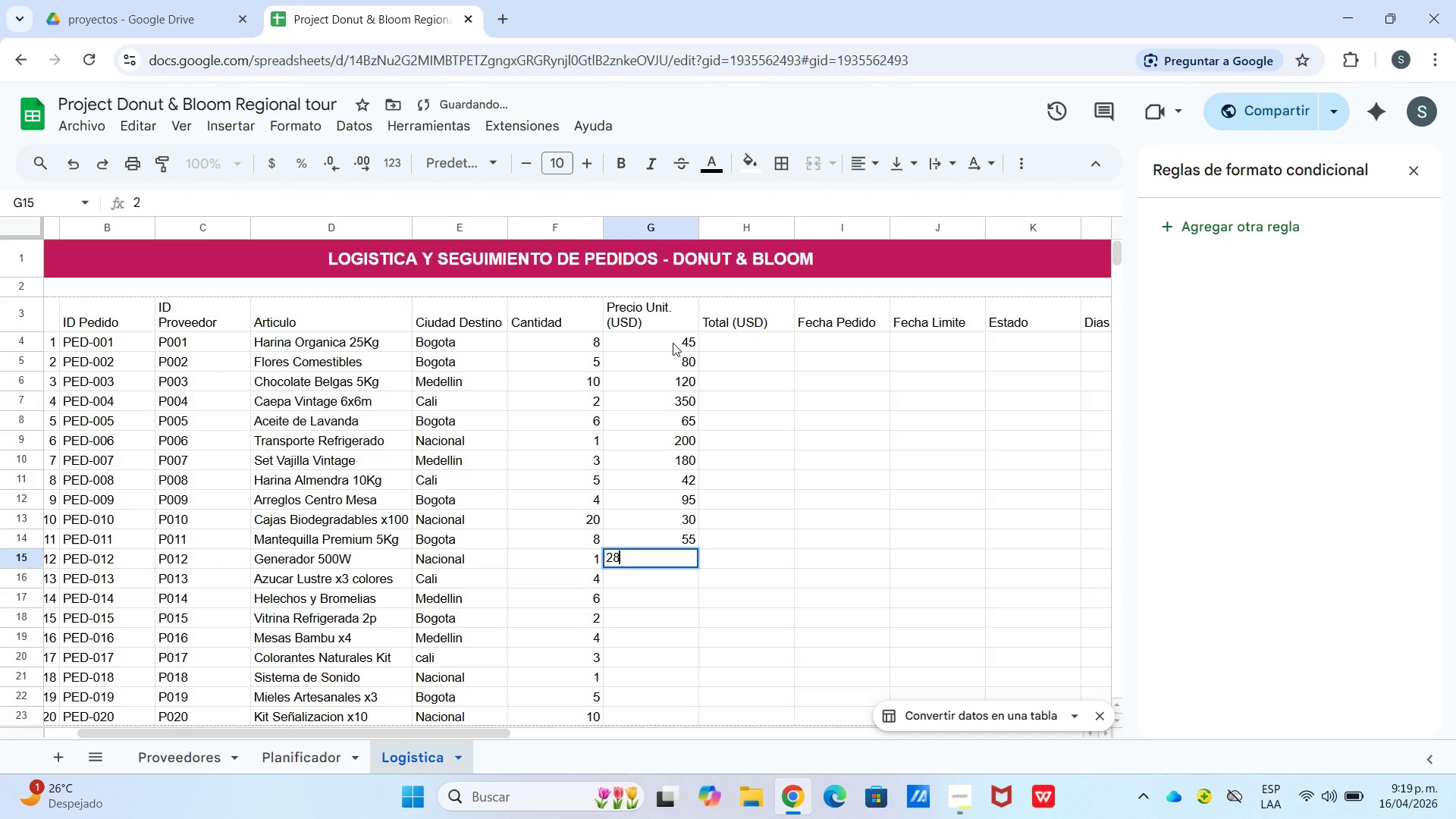 
key(Numpad8)
 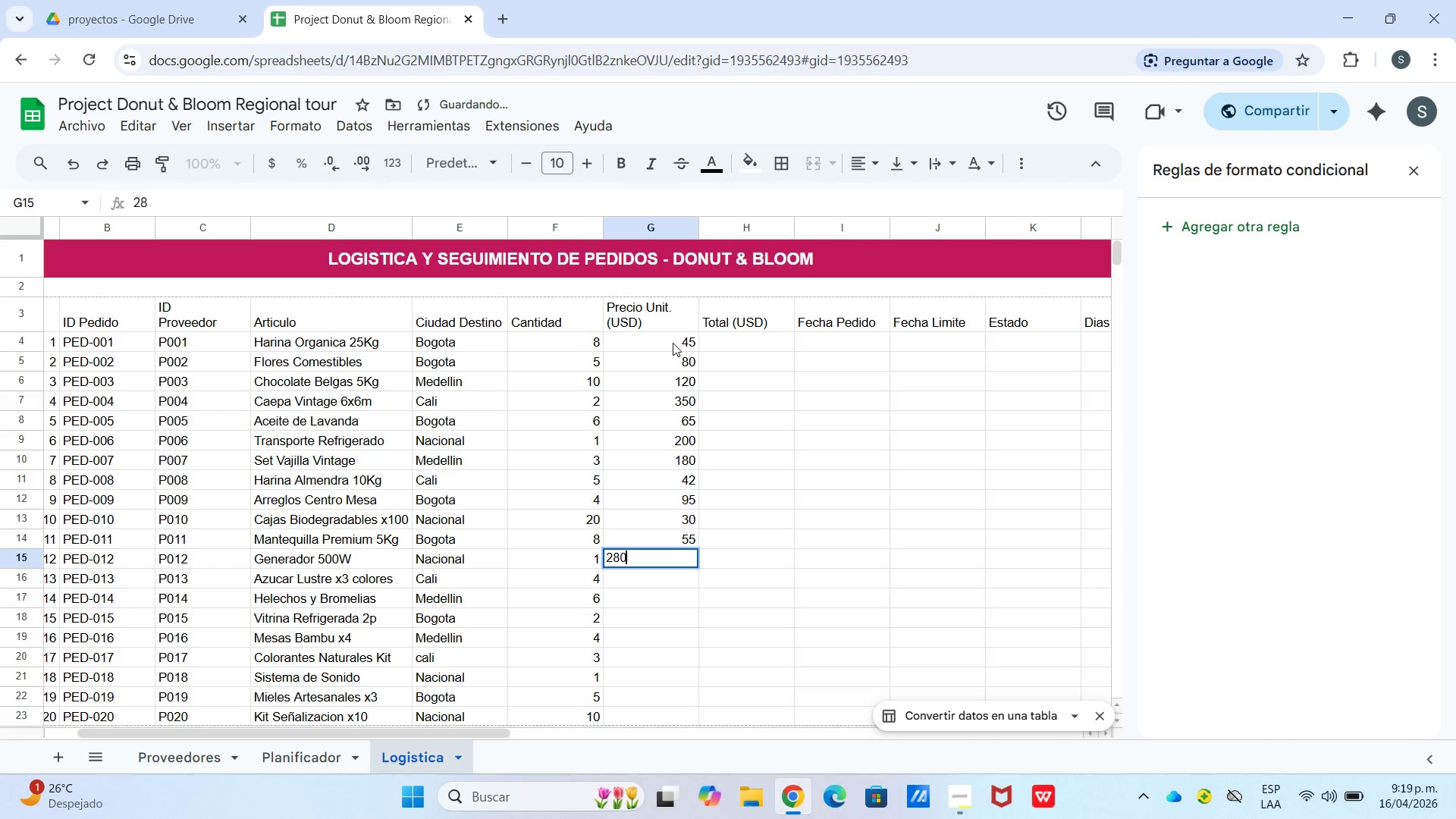 
key(Numpad0)
 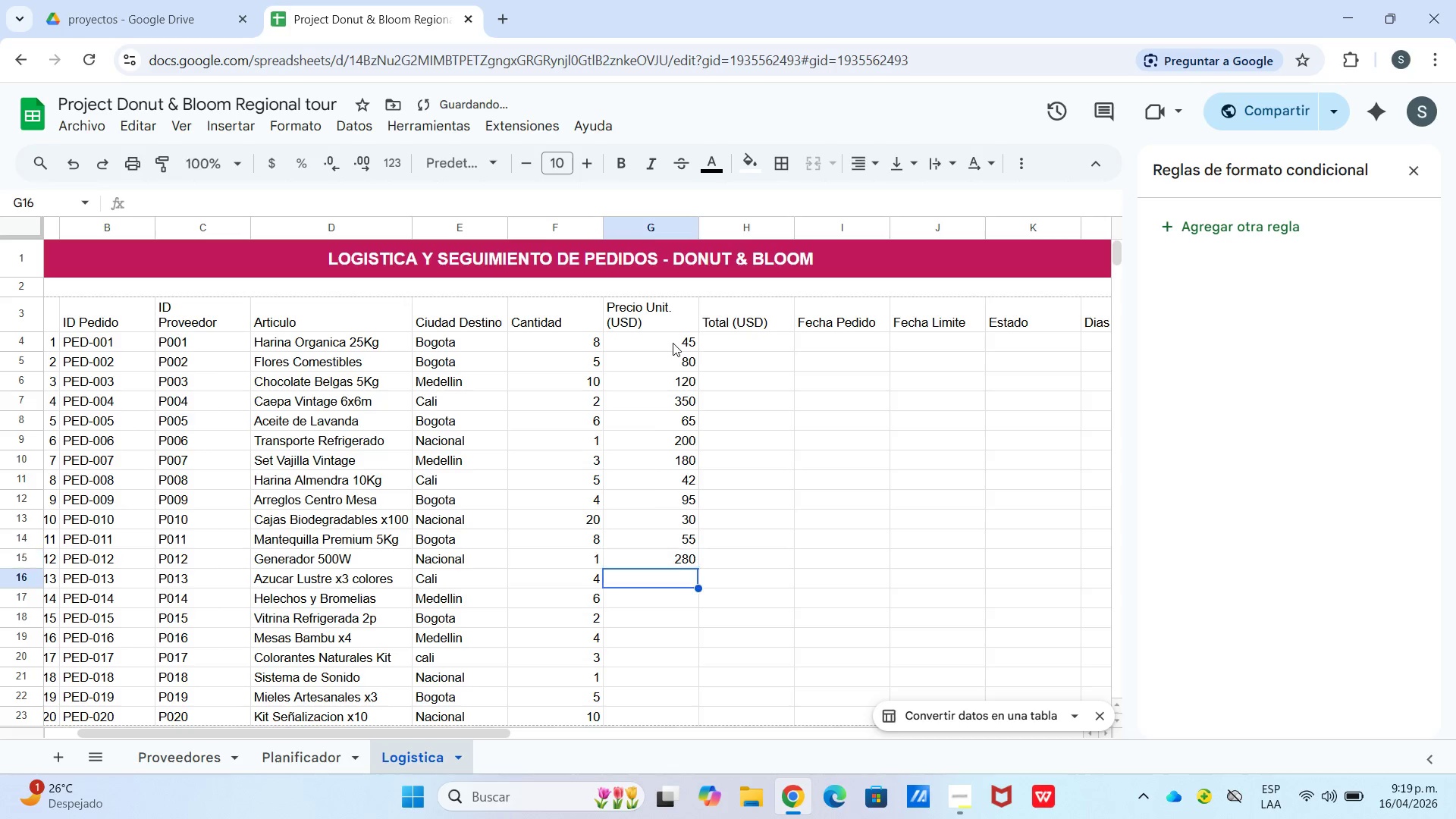 
key(Enter)
 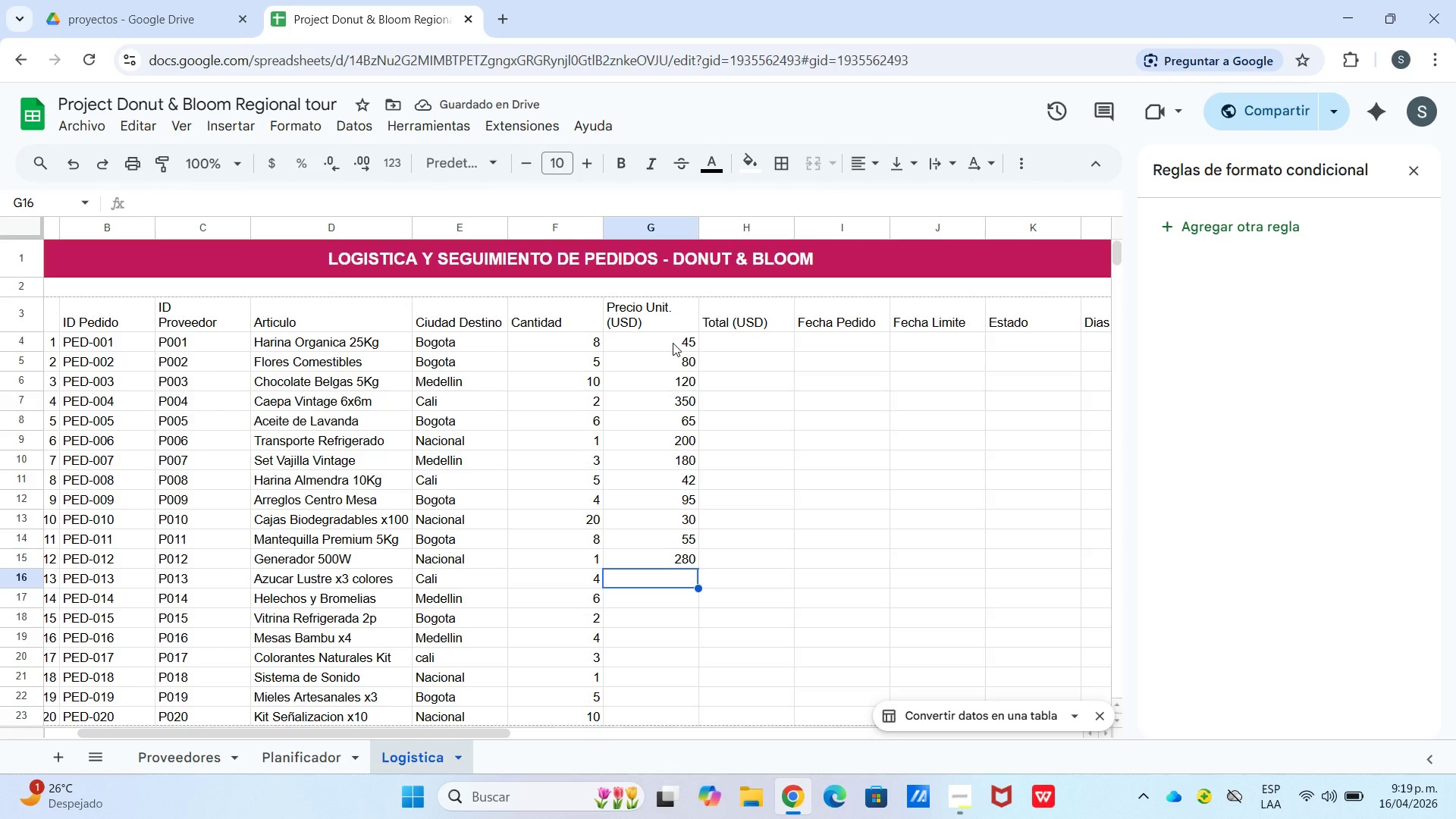 
wait(5.02)
 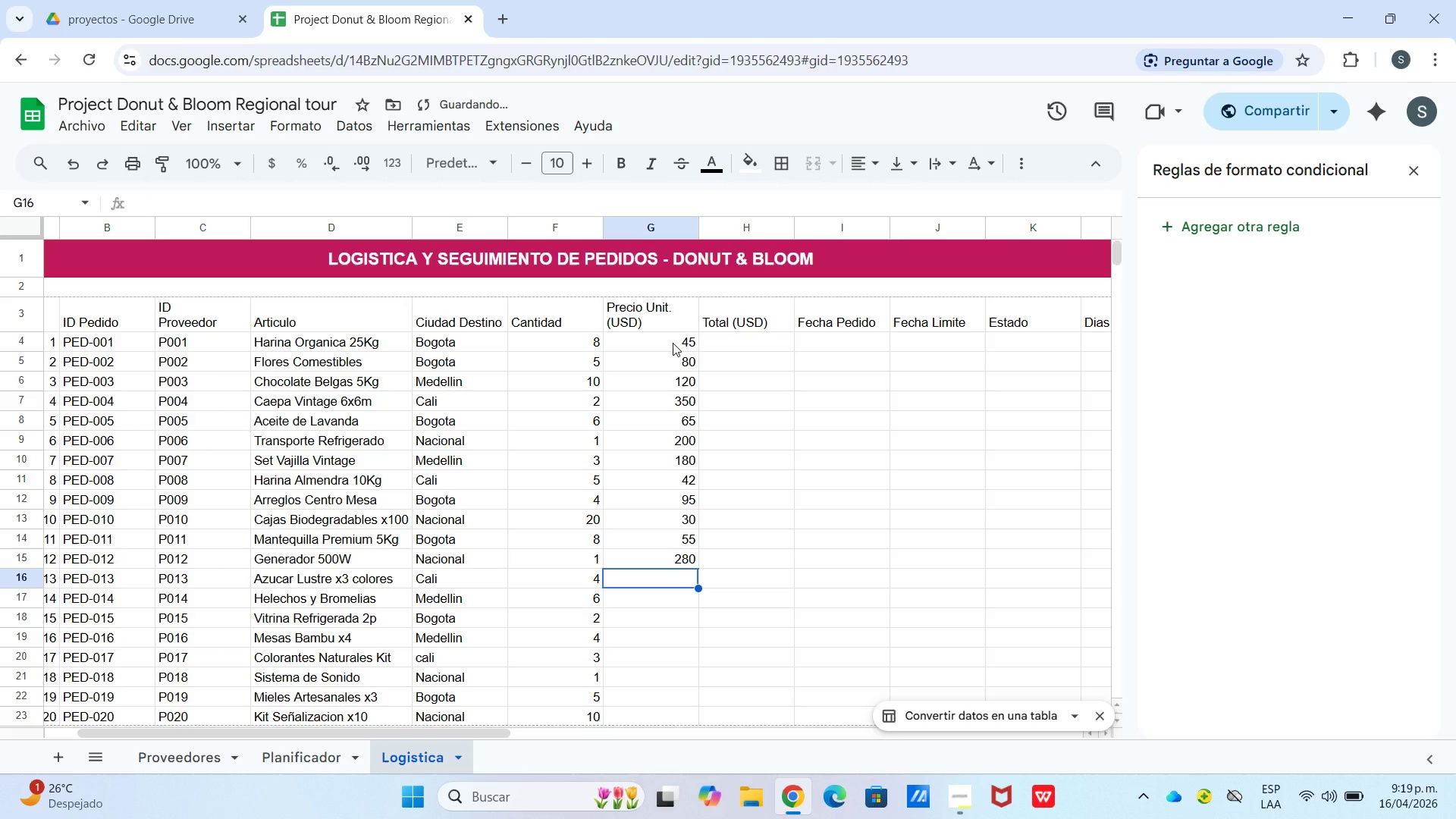 
key(Numpad7)
 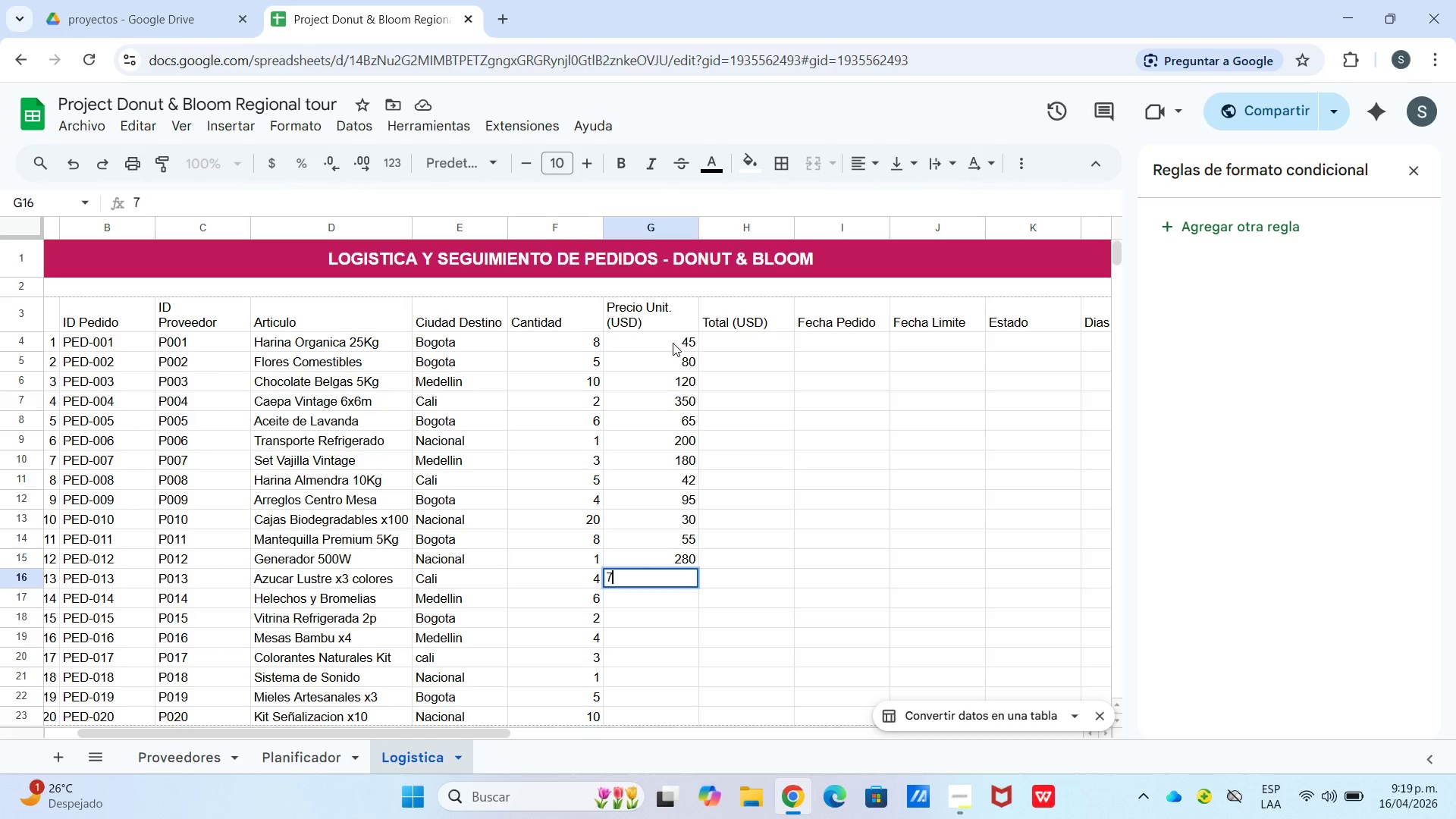 
key(Numpad5)
 